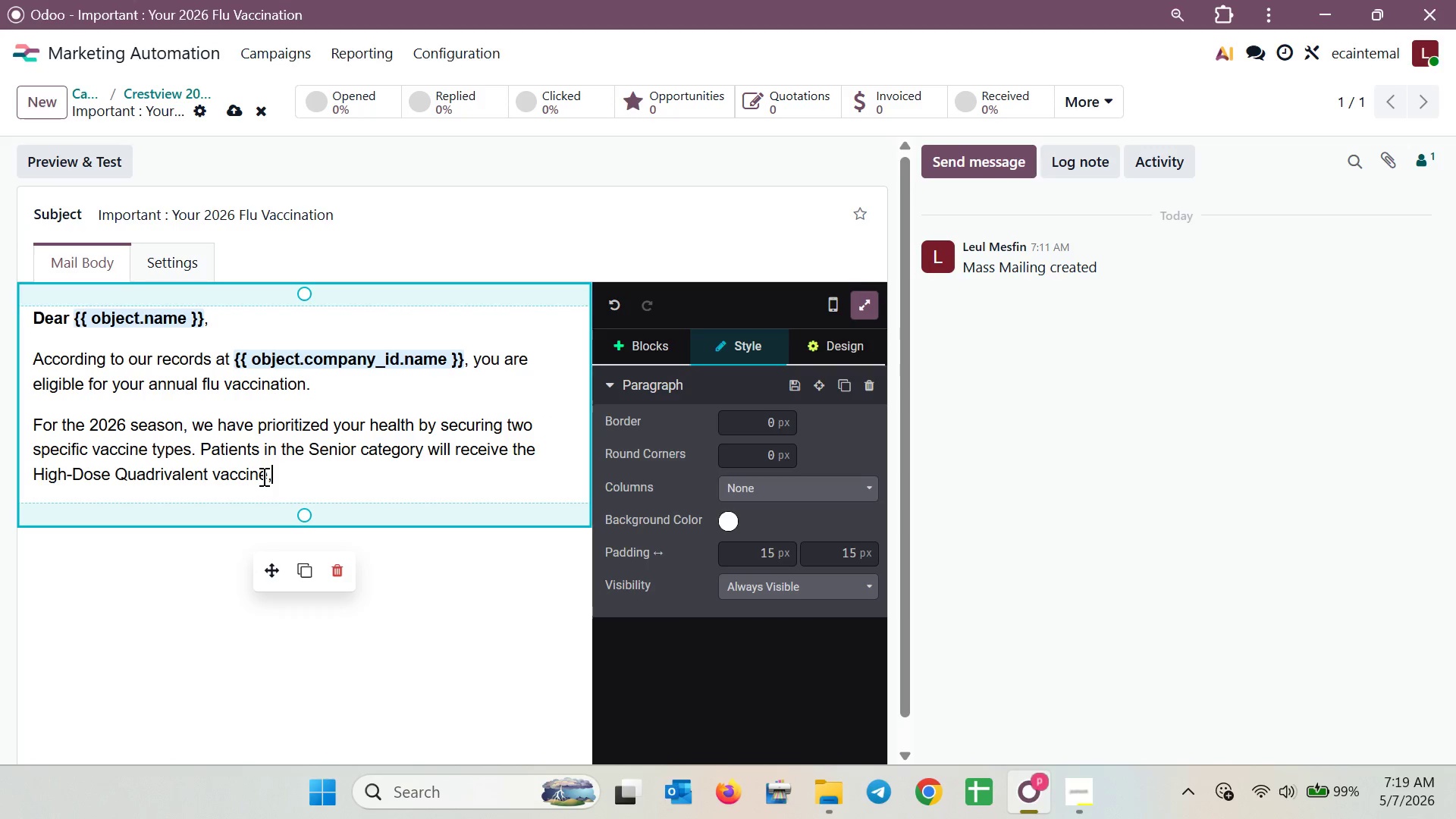 
left_click_drag(start_coordinate=[270, 475], to_coordinate=[18, 475])
 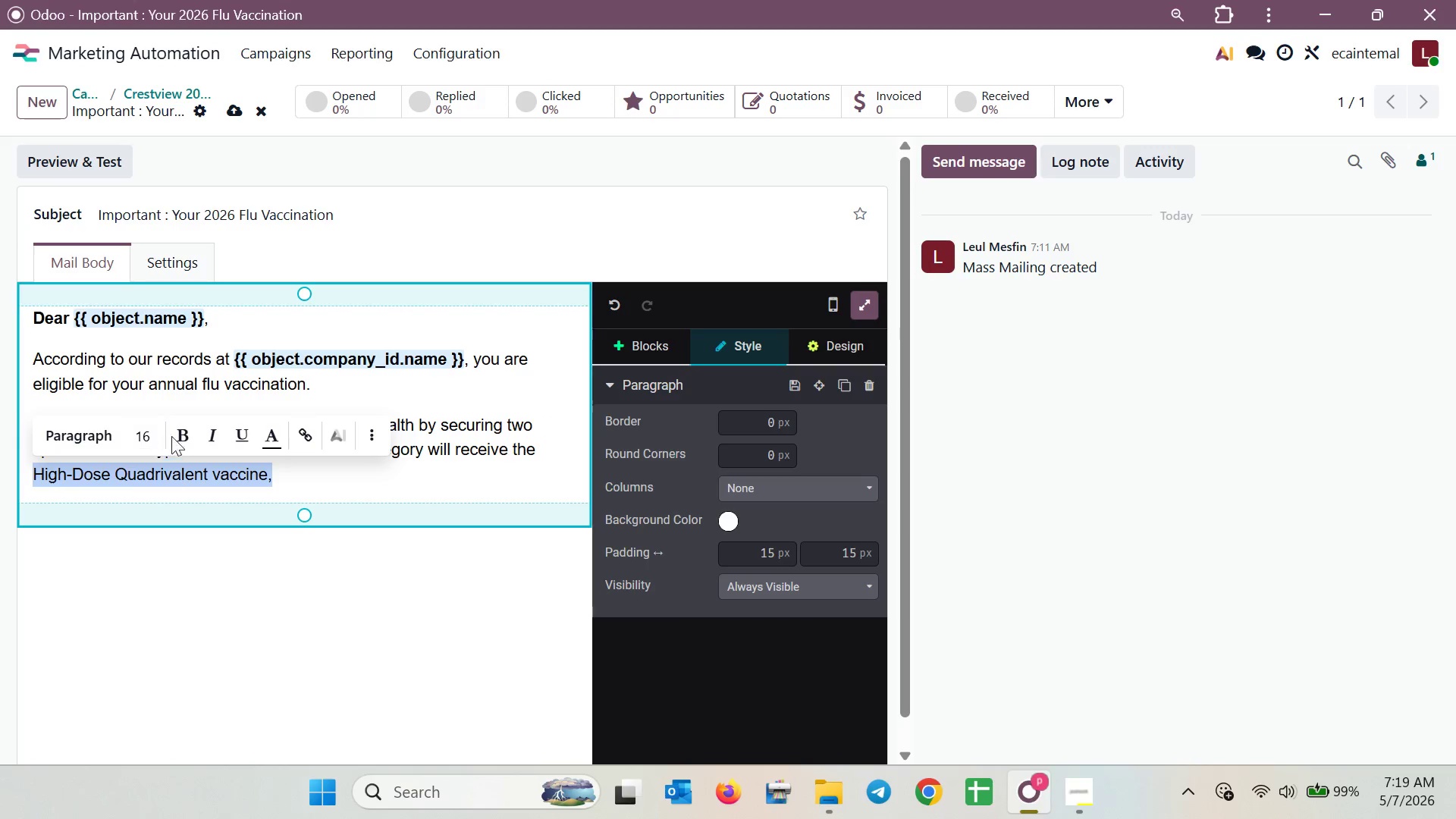 
left_click([179, 435])
 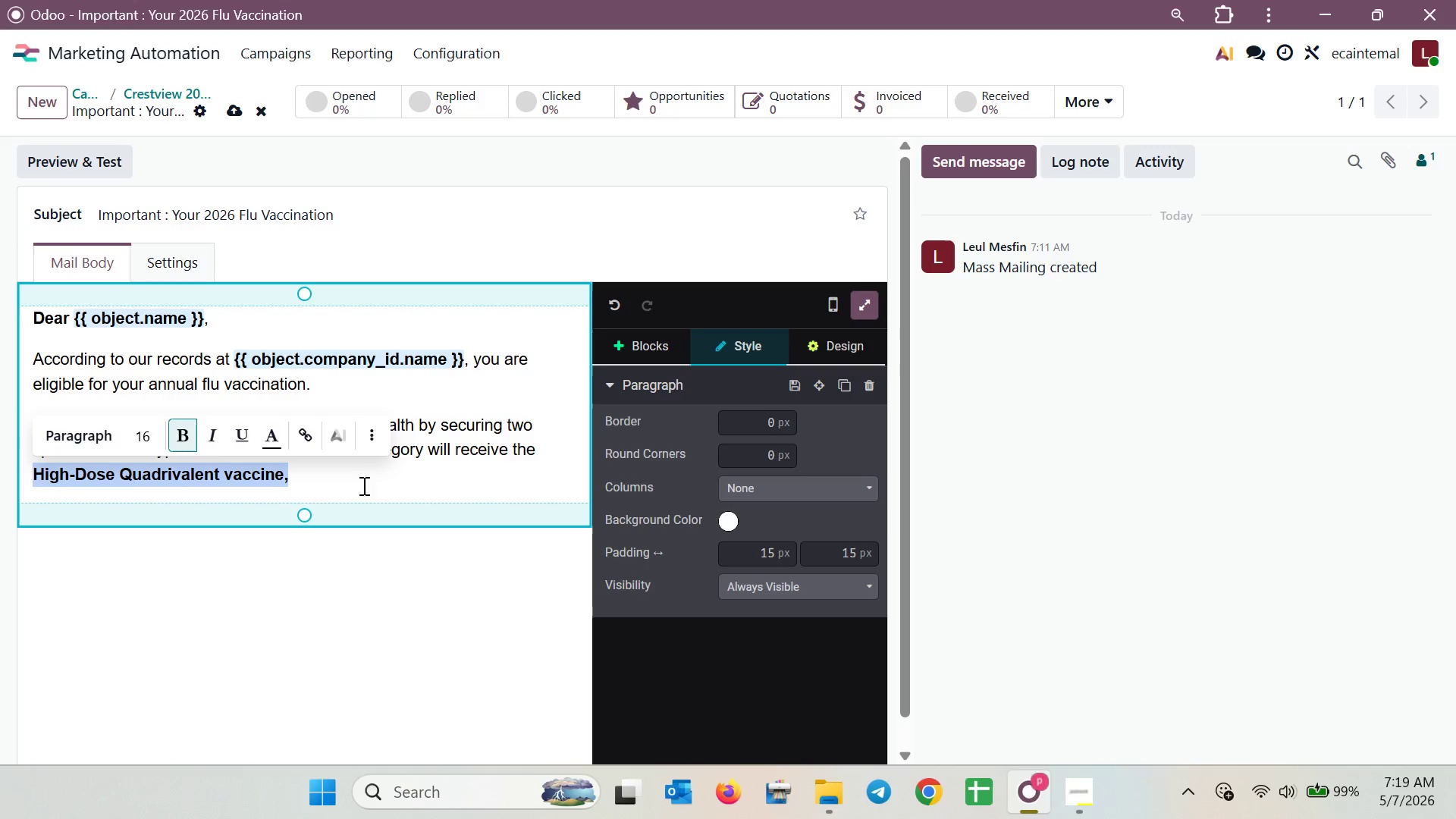 
left_click([338, 471])
 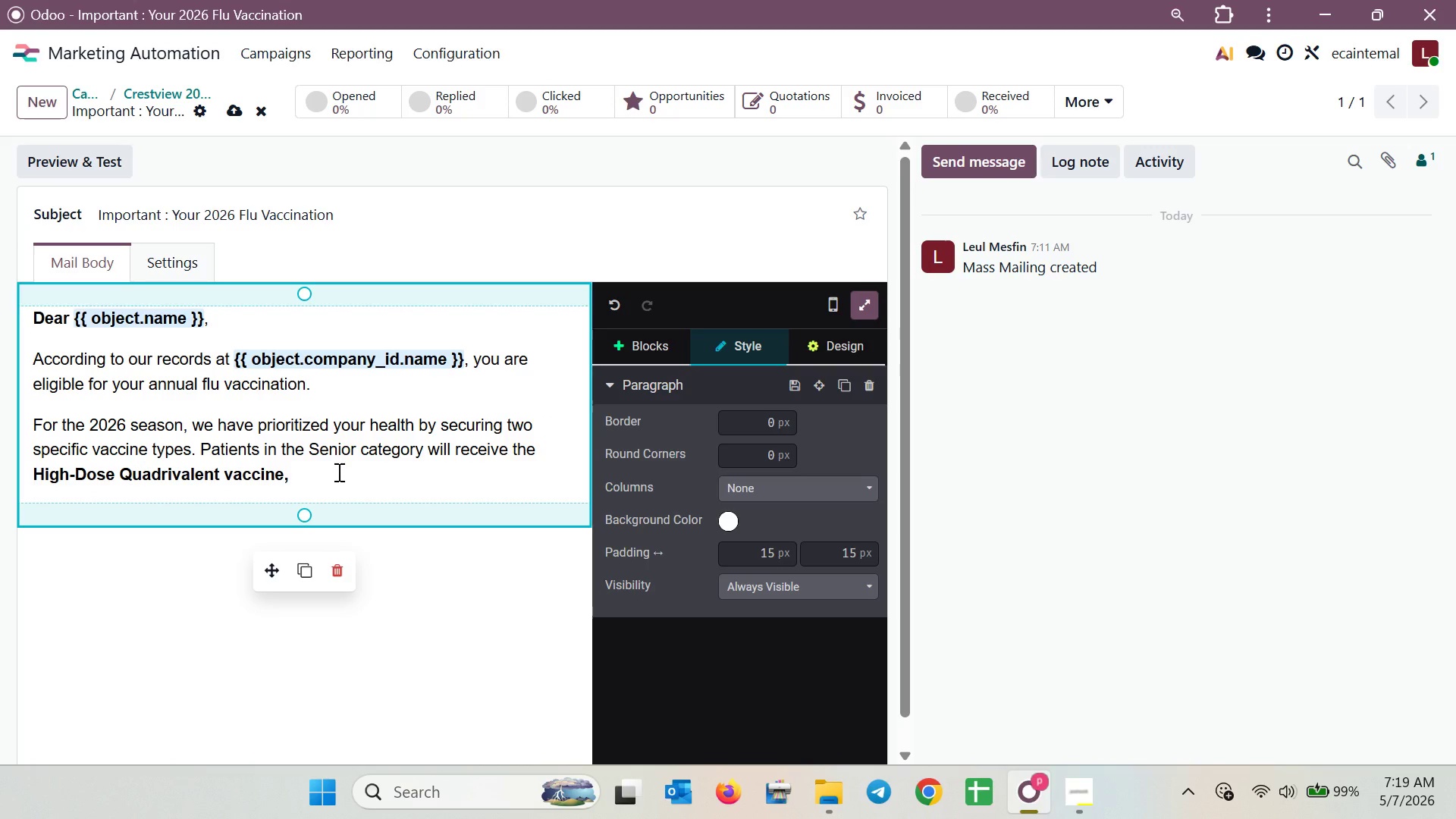 
key(Control+B)
 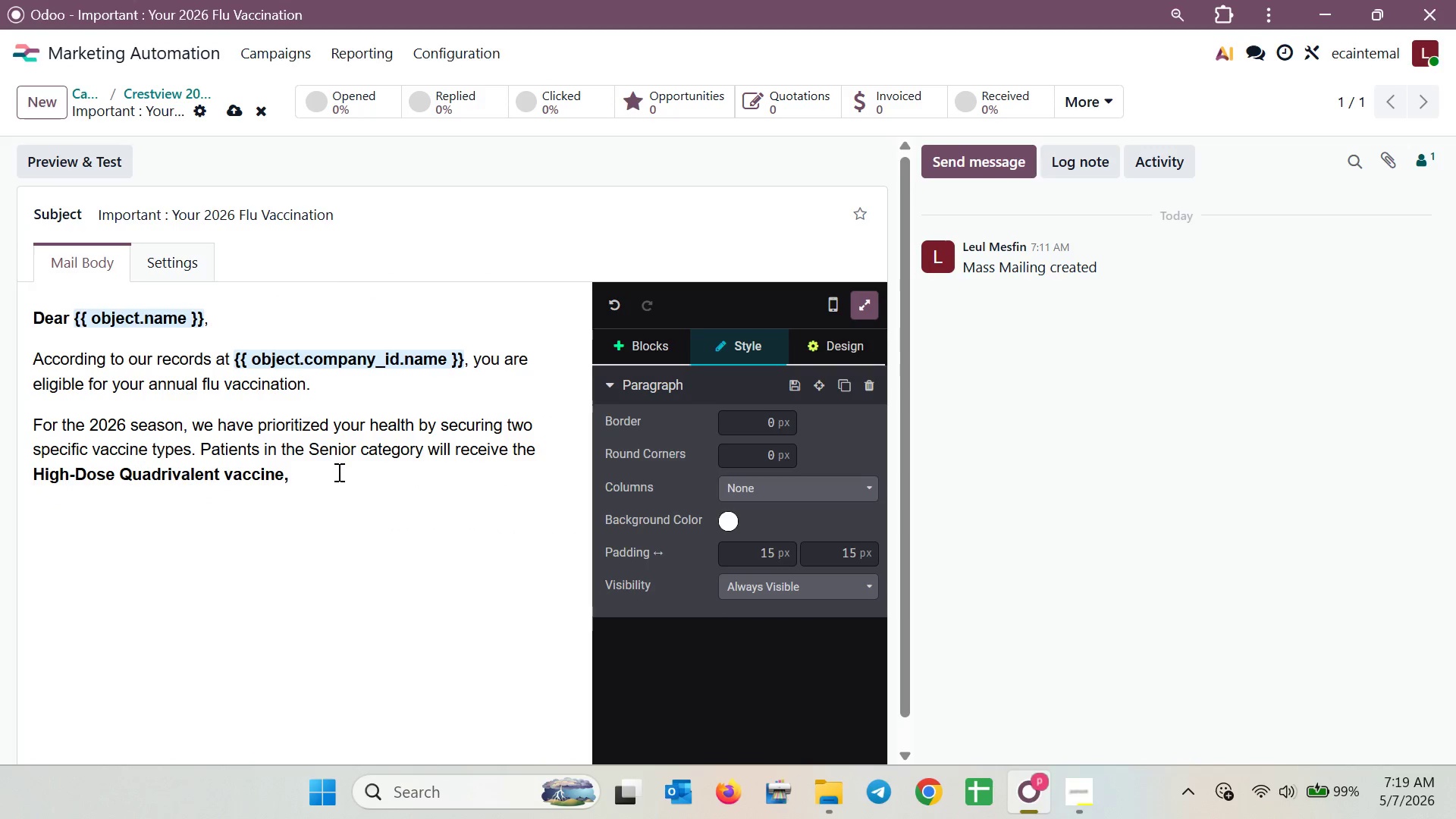 
type( ggg)
key(Backspace)
key(Backspace)
key(Backspace)
 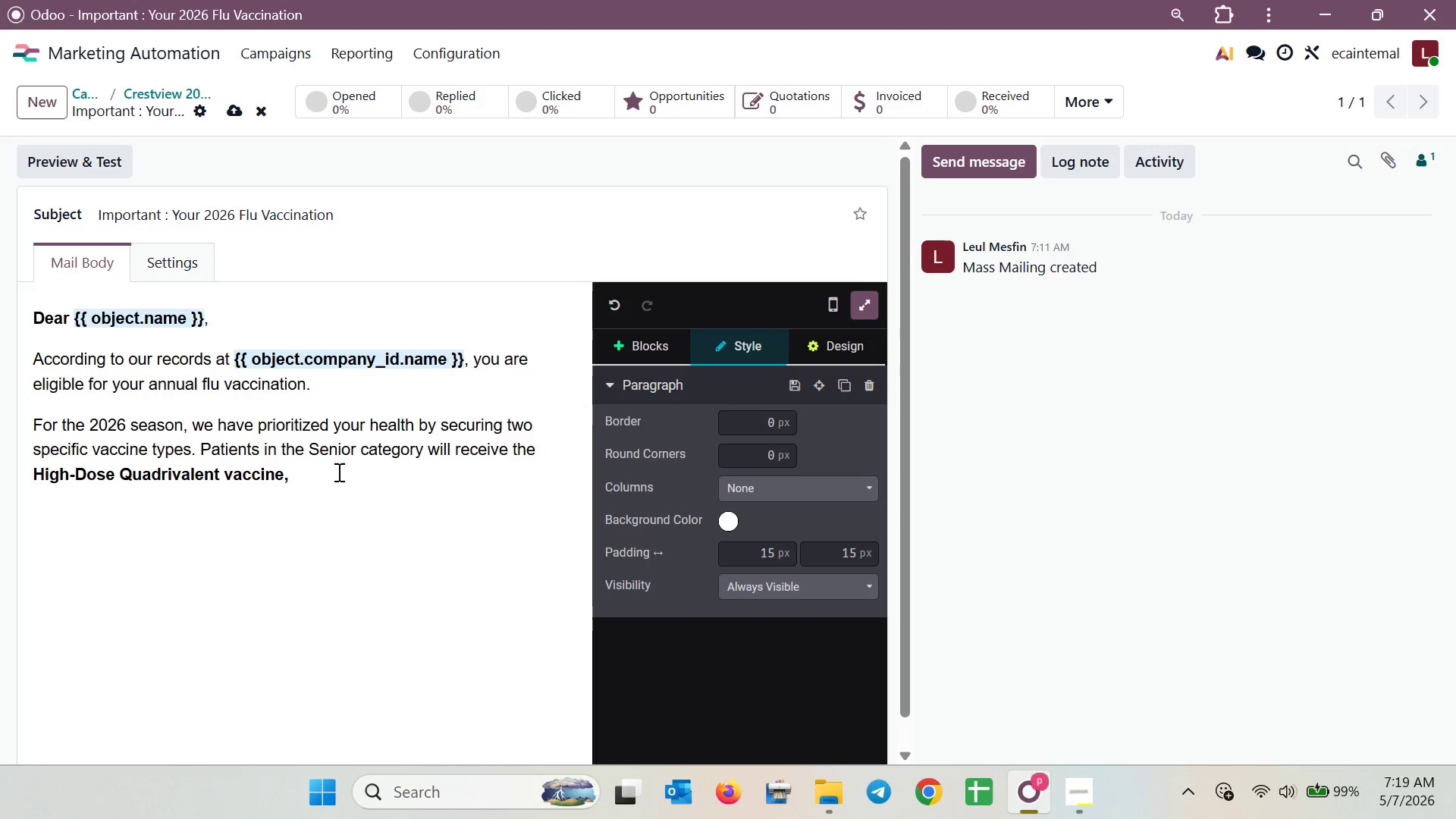 
hold_key(key=ControlLeft, duration=0.47)
 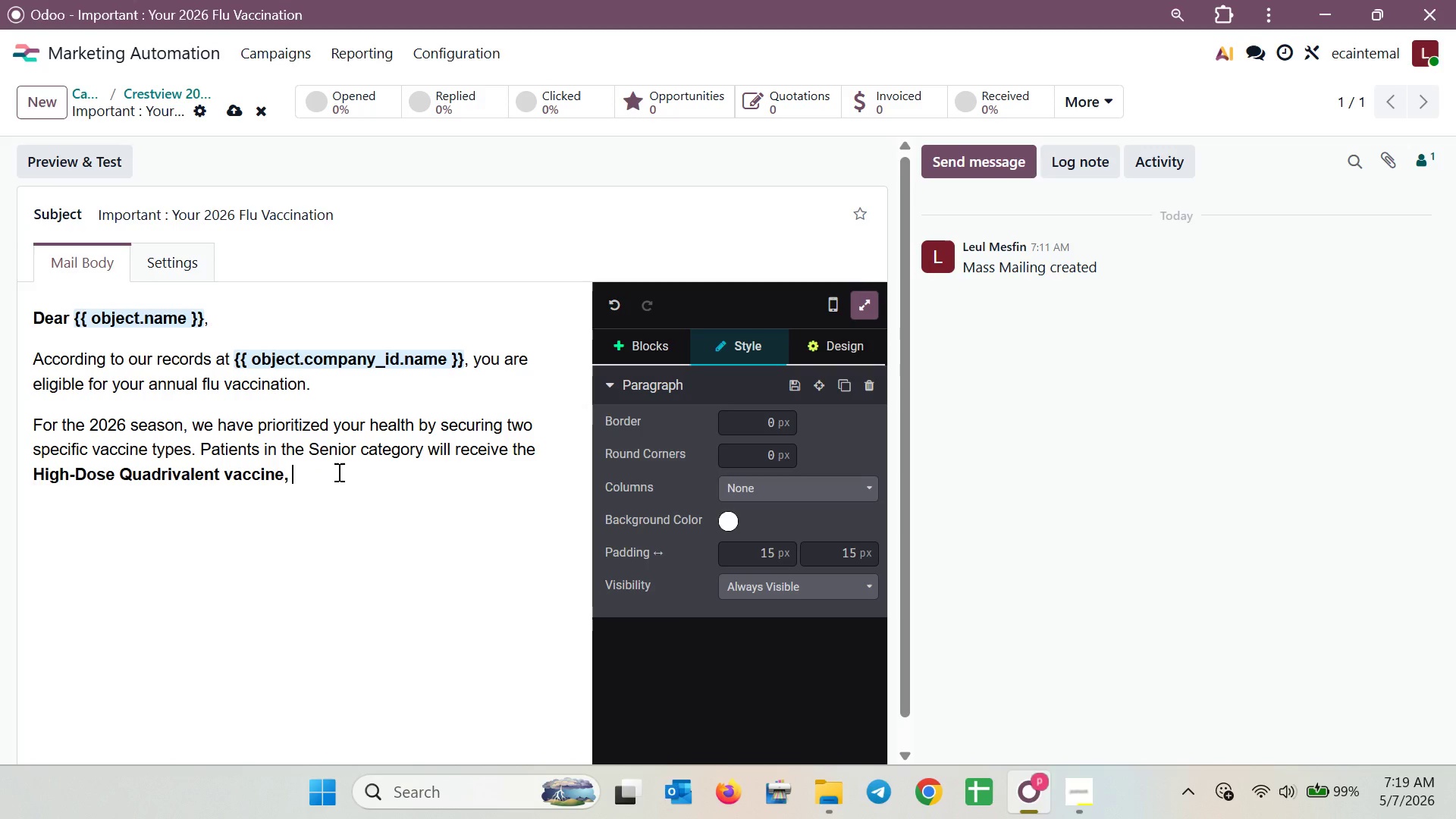 
key(Control+B)
 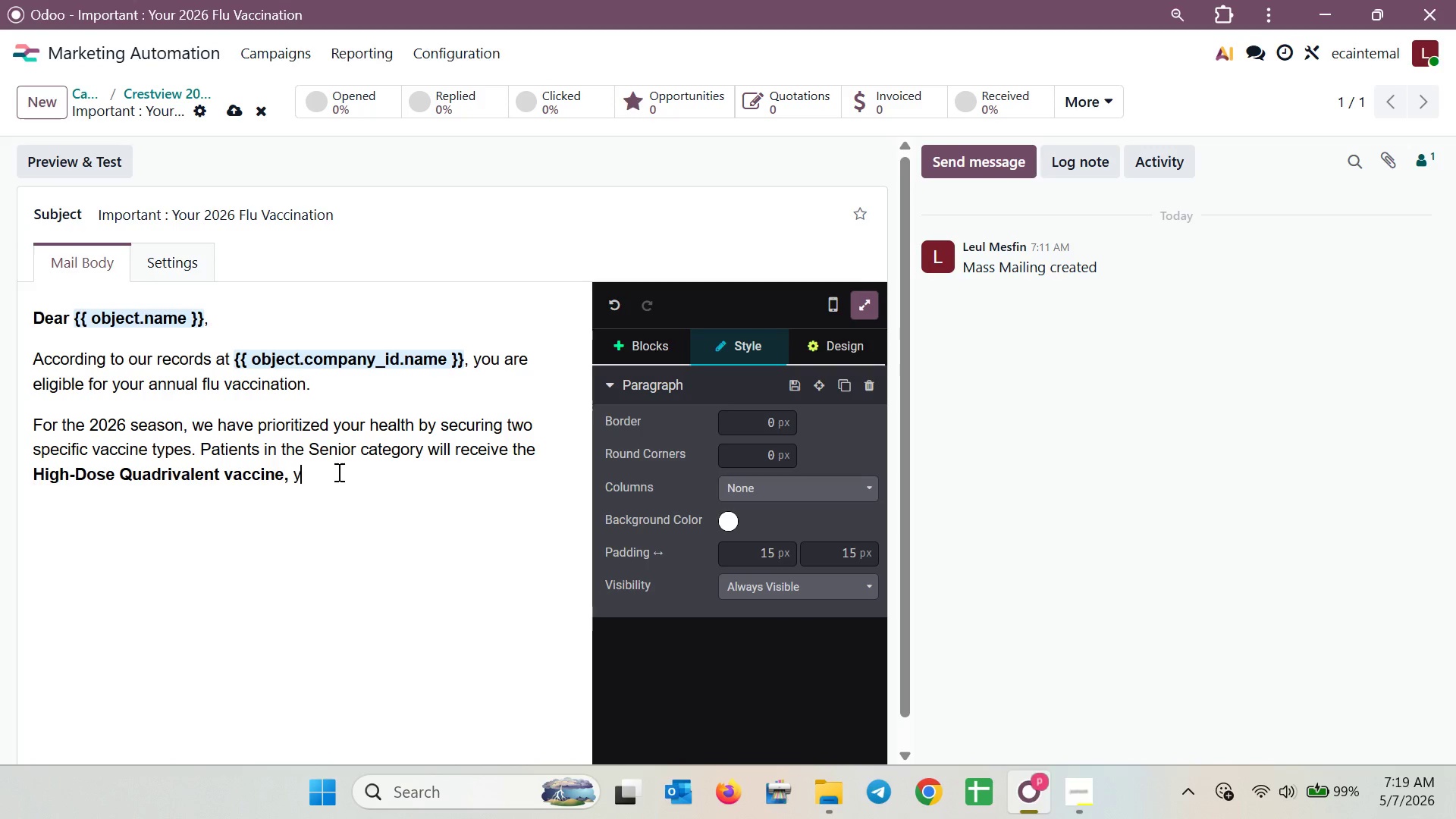 
type(yyy)
 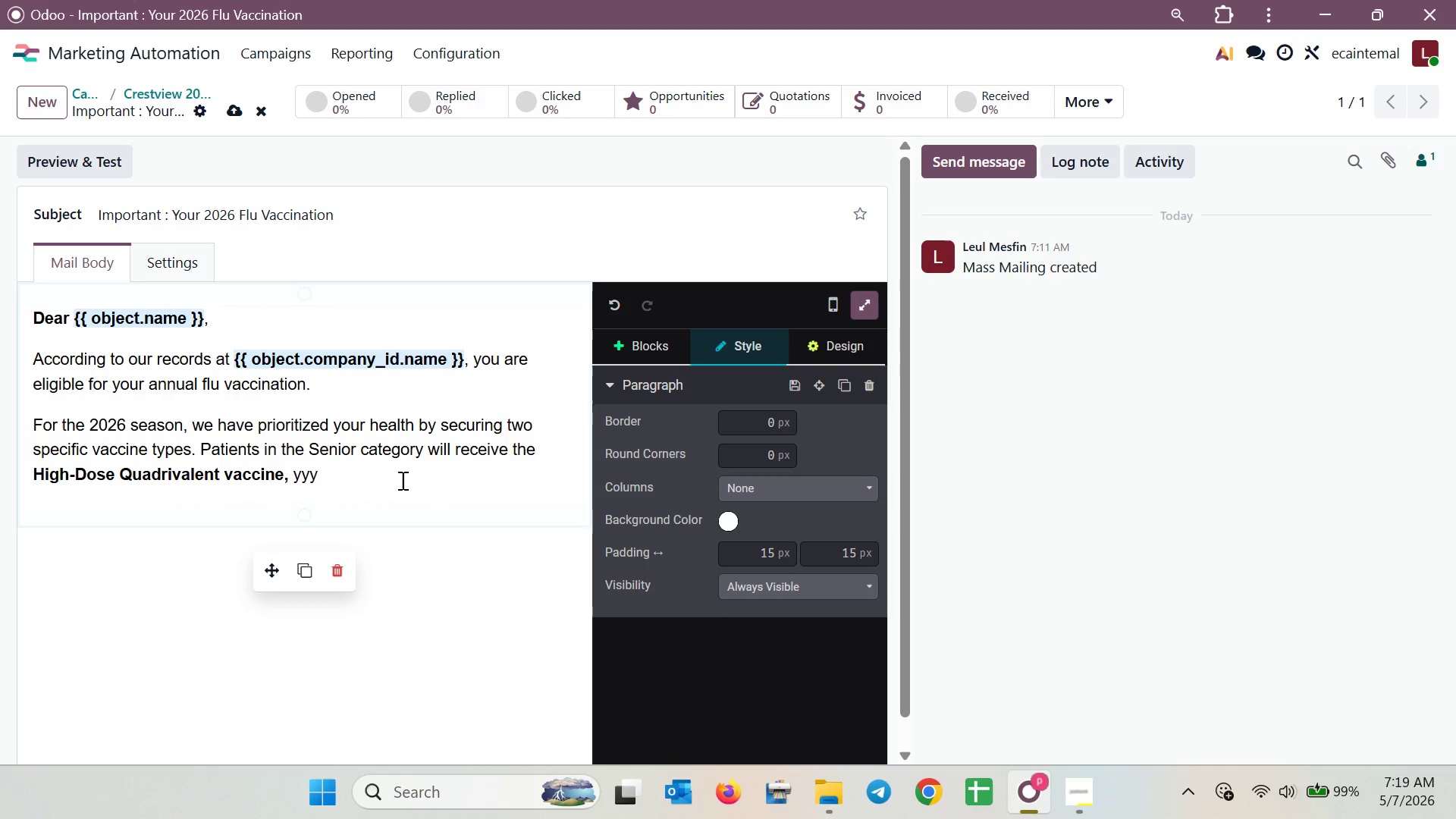 
key(Backspace)
 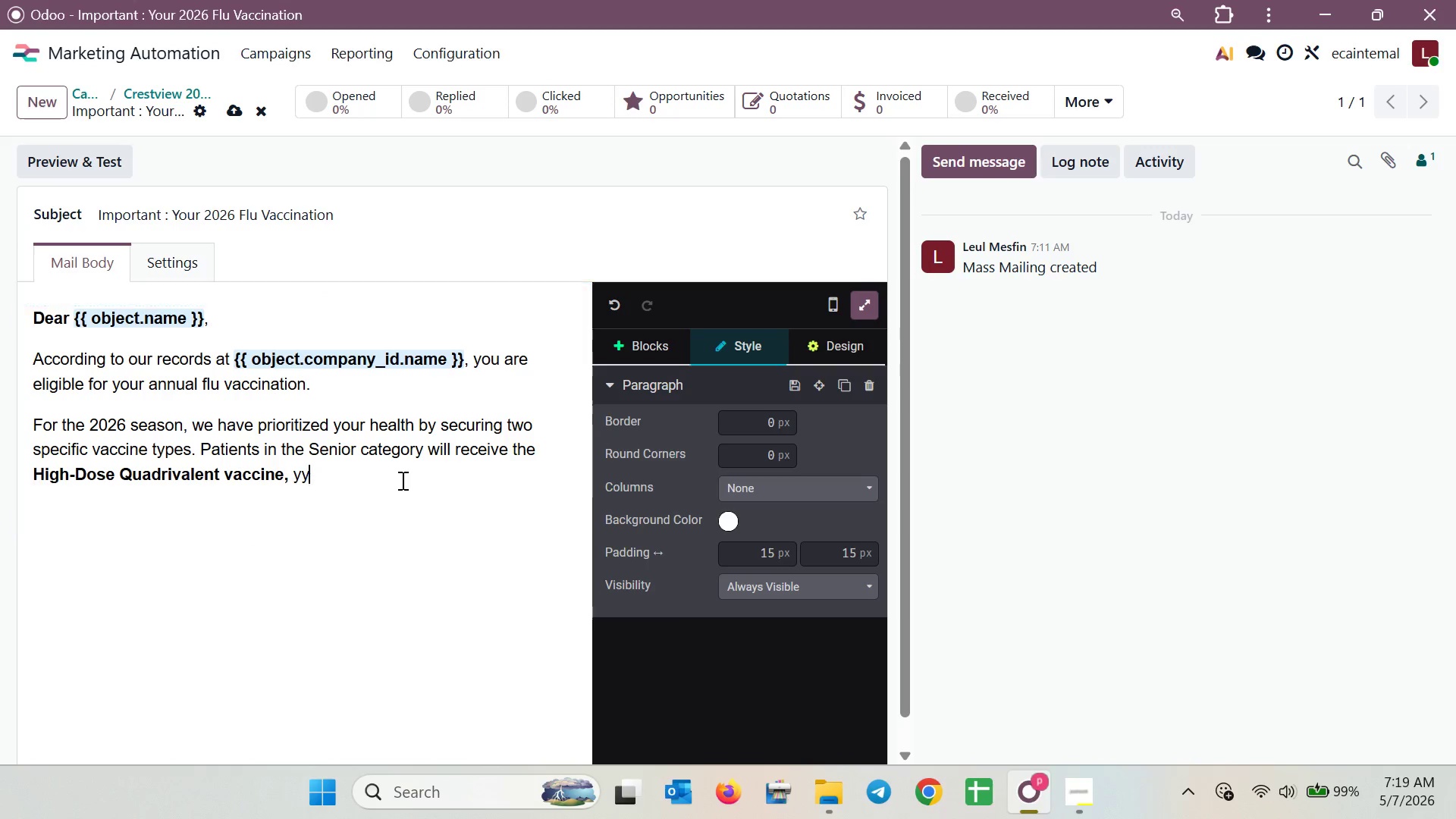 
key(Backspace)
 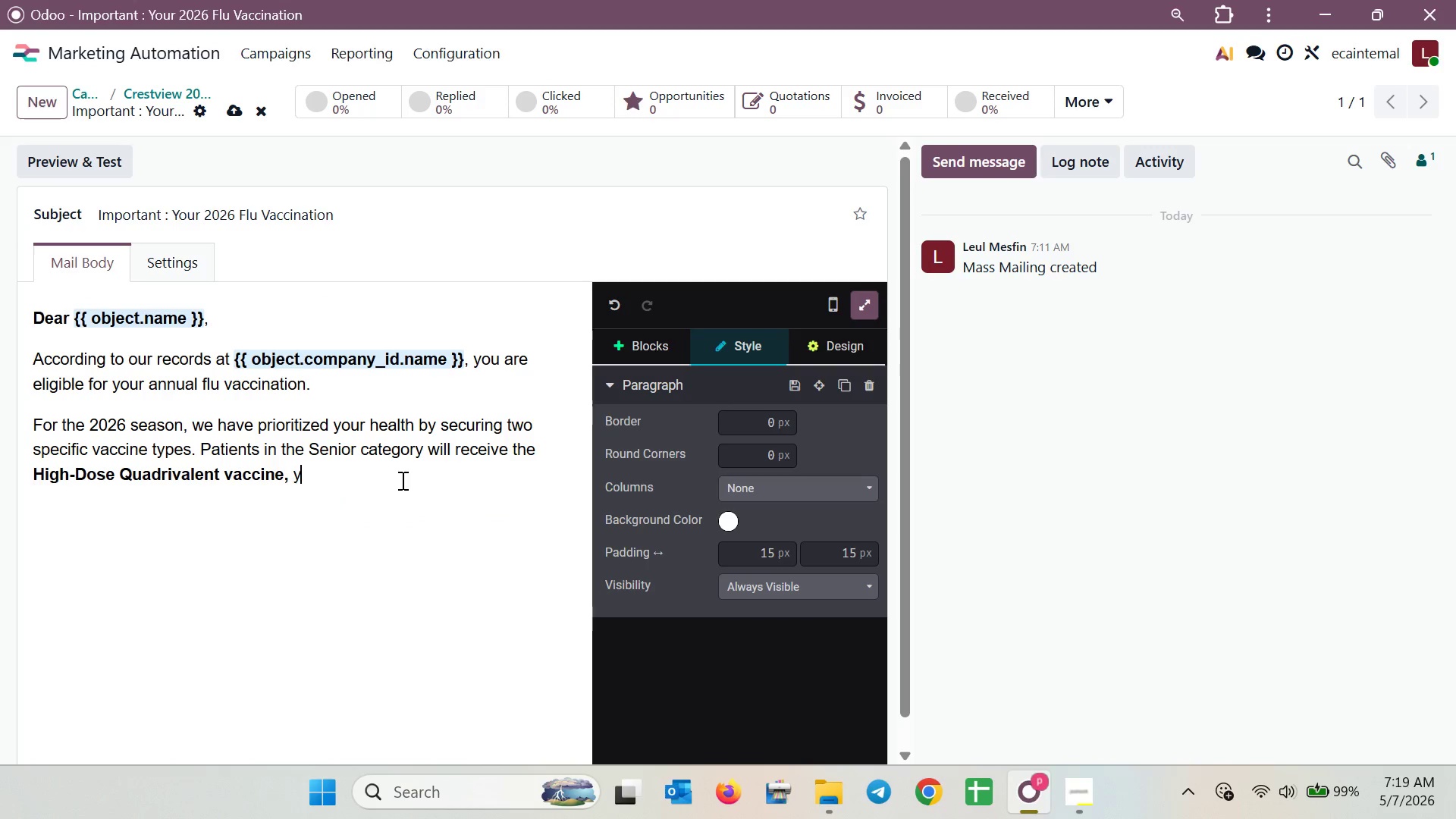 
key(Backspace)
 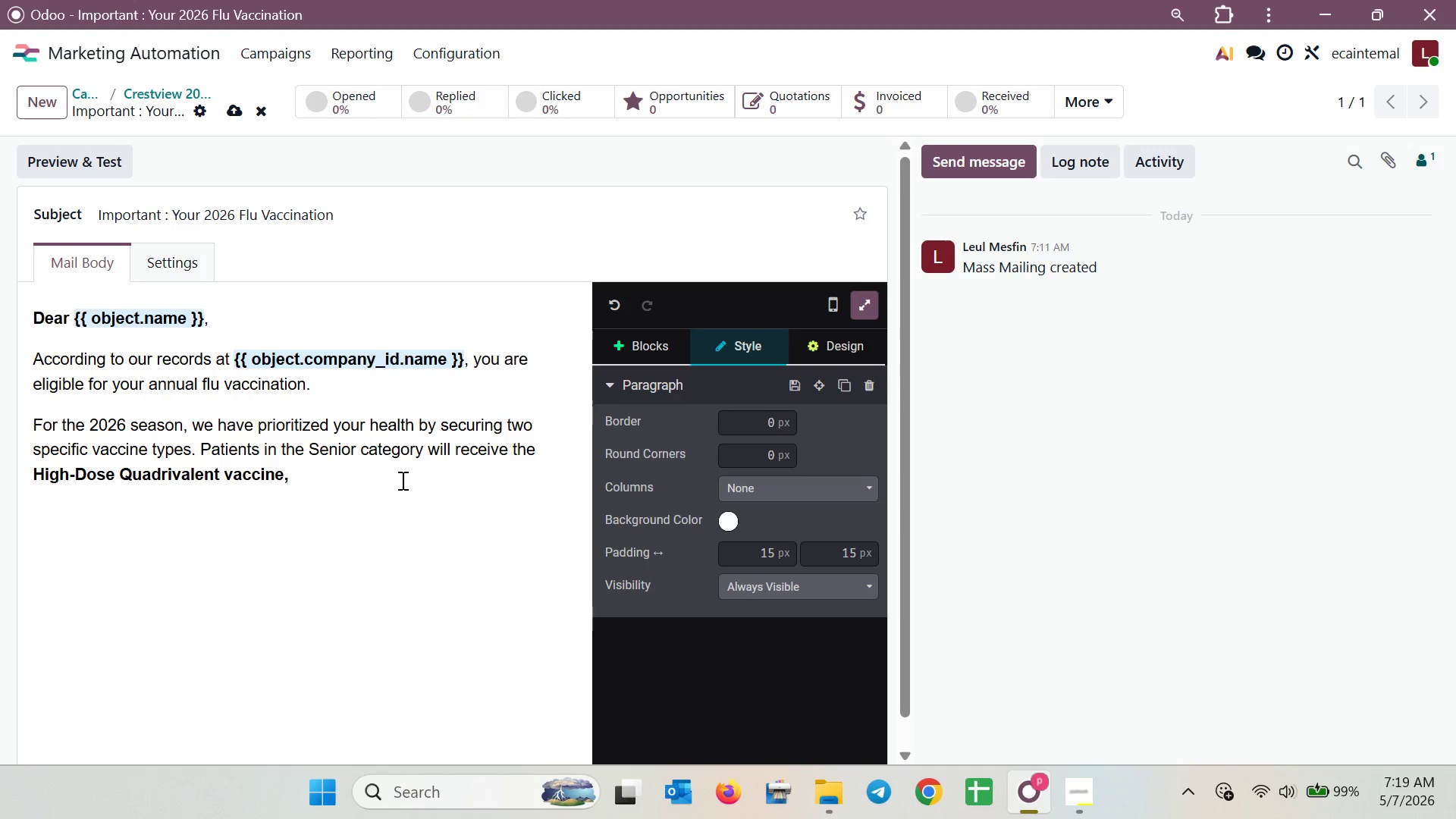 
type(while Adults and )
 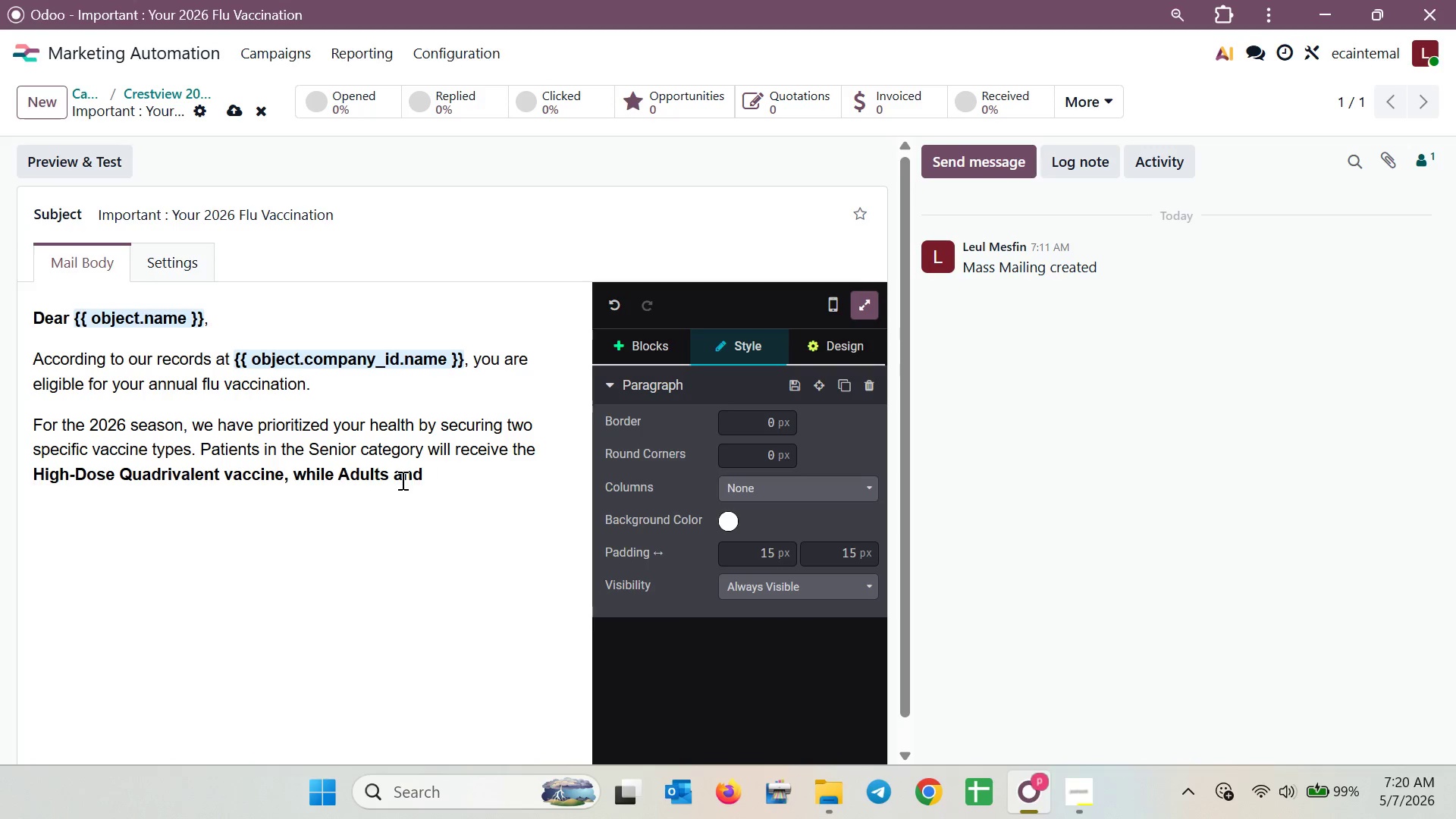 
type(Pediatrics will)
 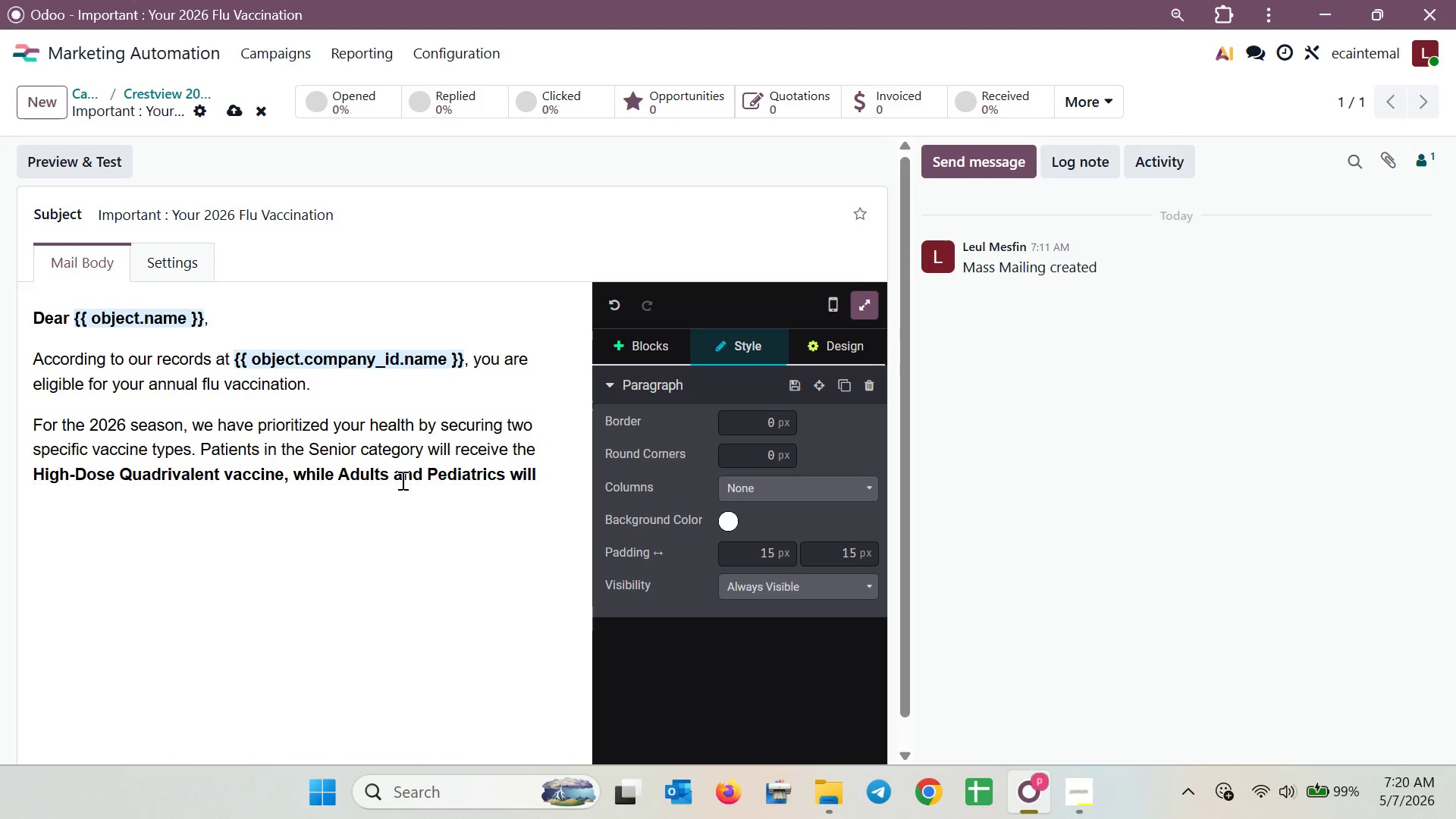 
wait(5.05)
 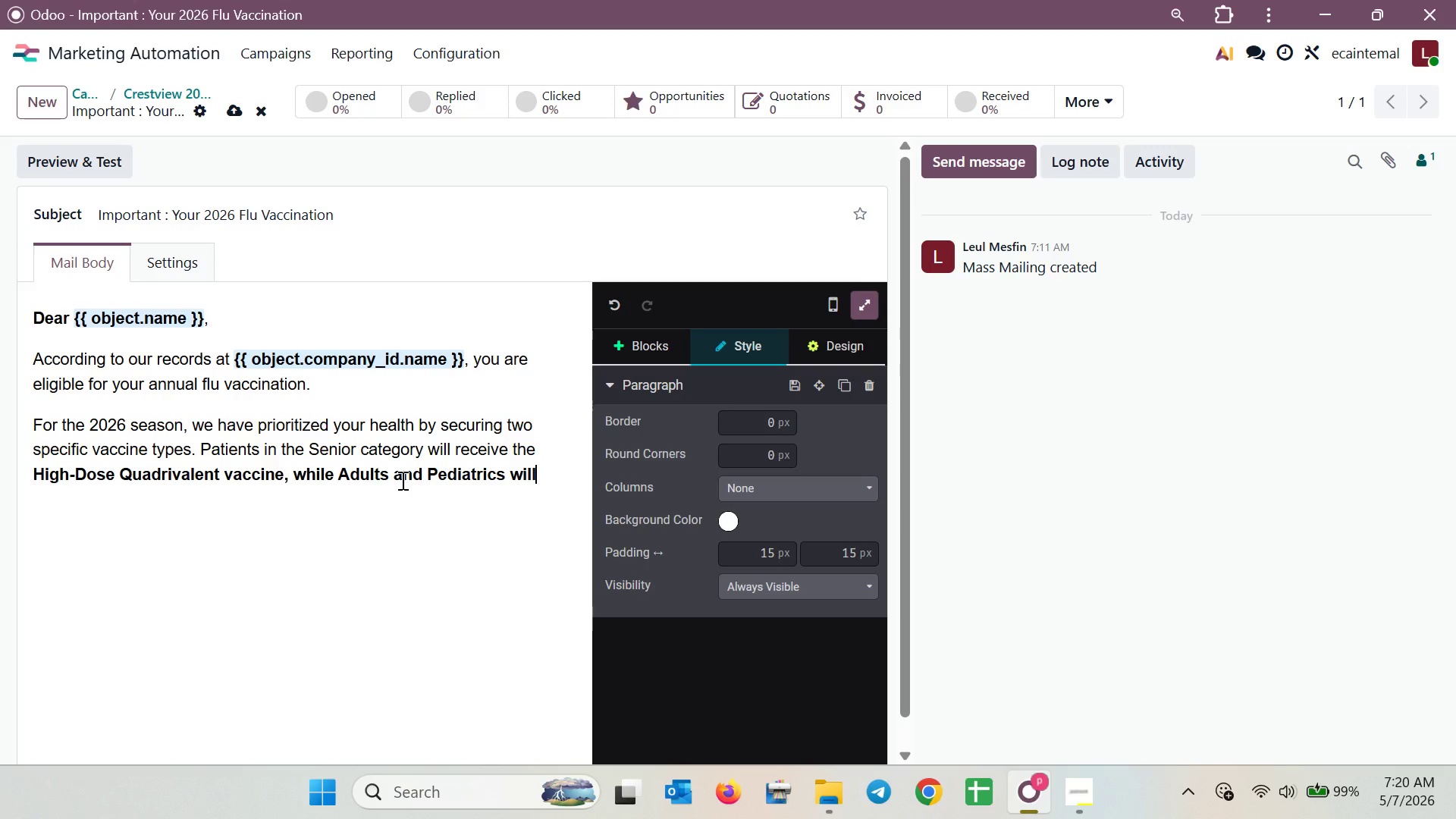 
left_click_drag(start_coordinate=[297, 475], to_coordinate=[579, 472])
 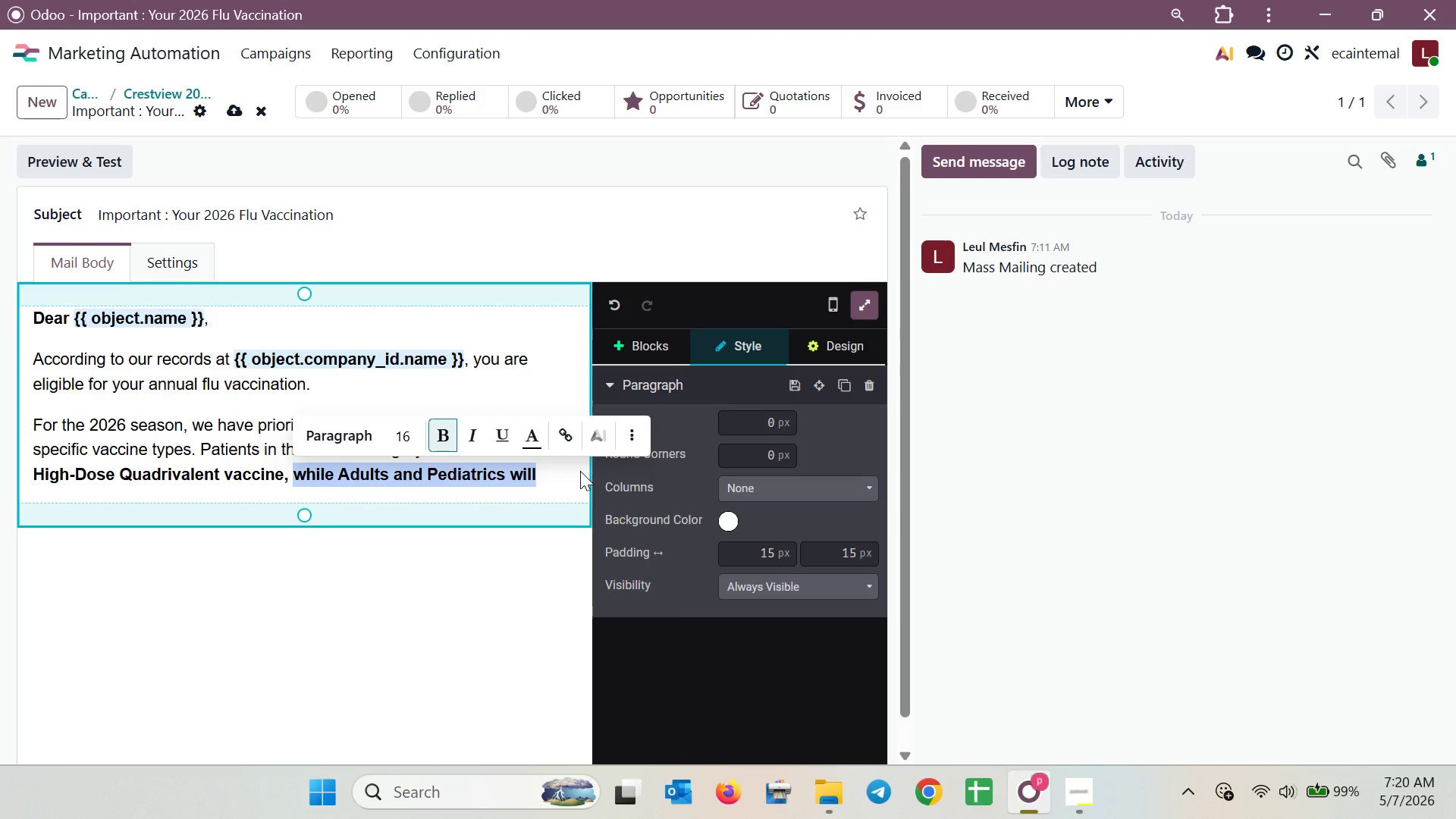 
key(Control+B)
 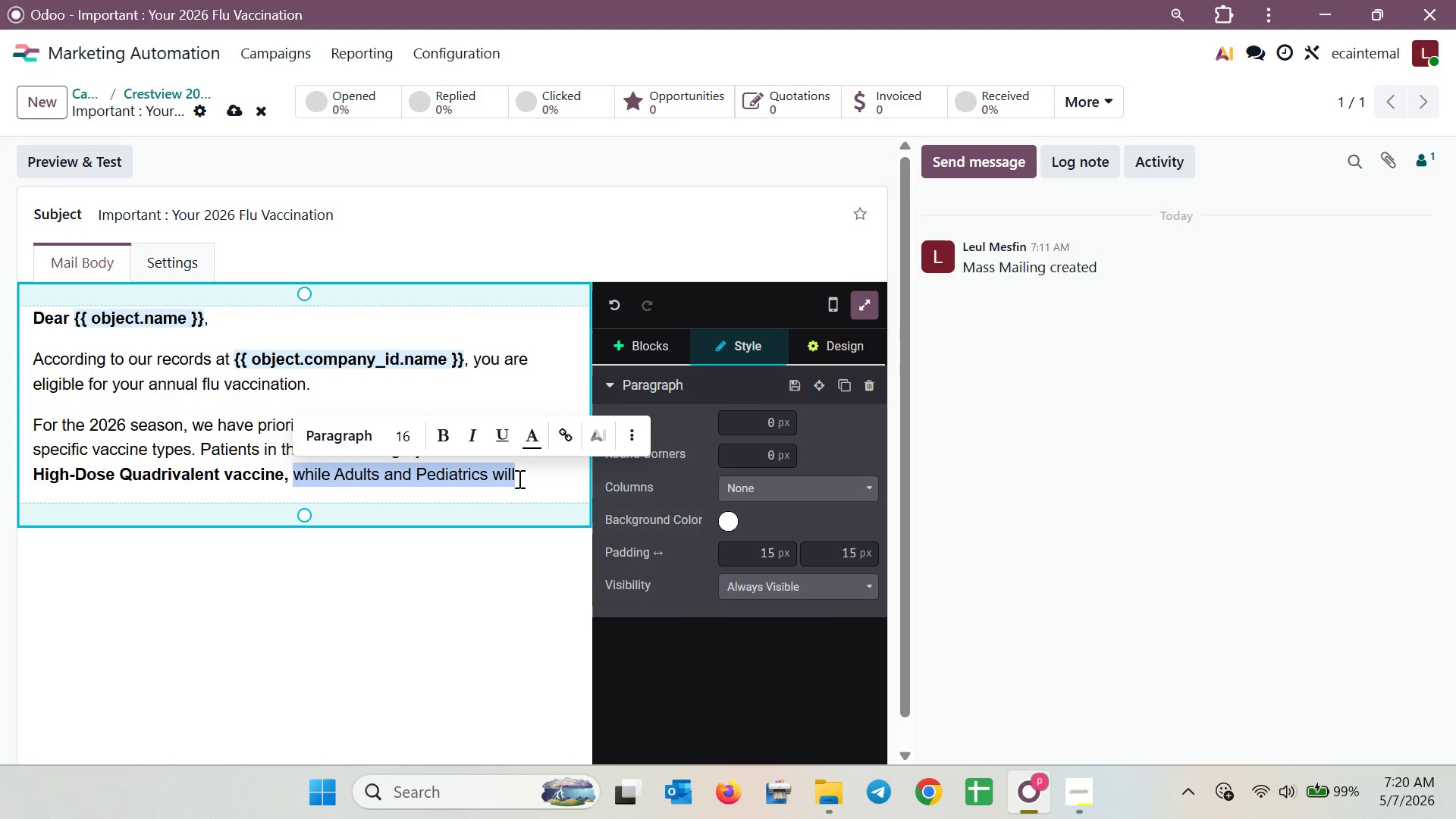 
left_click([532, 477])
 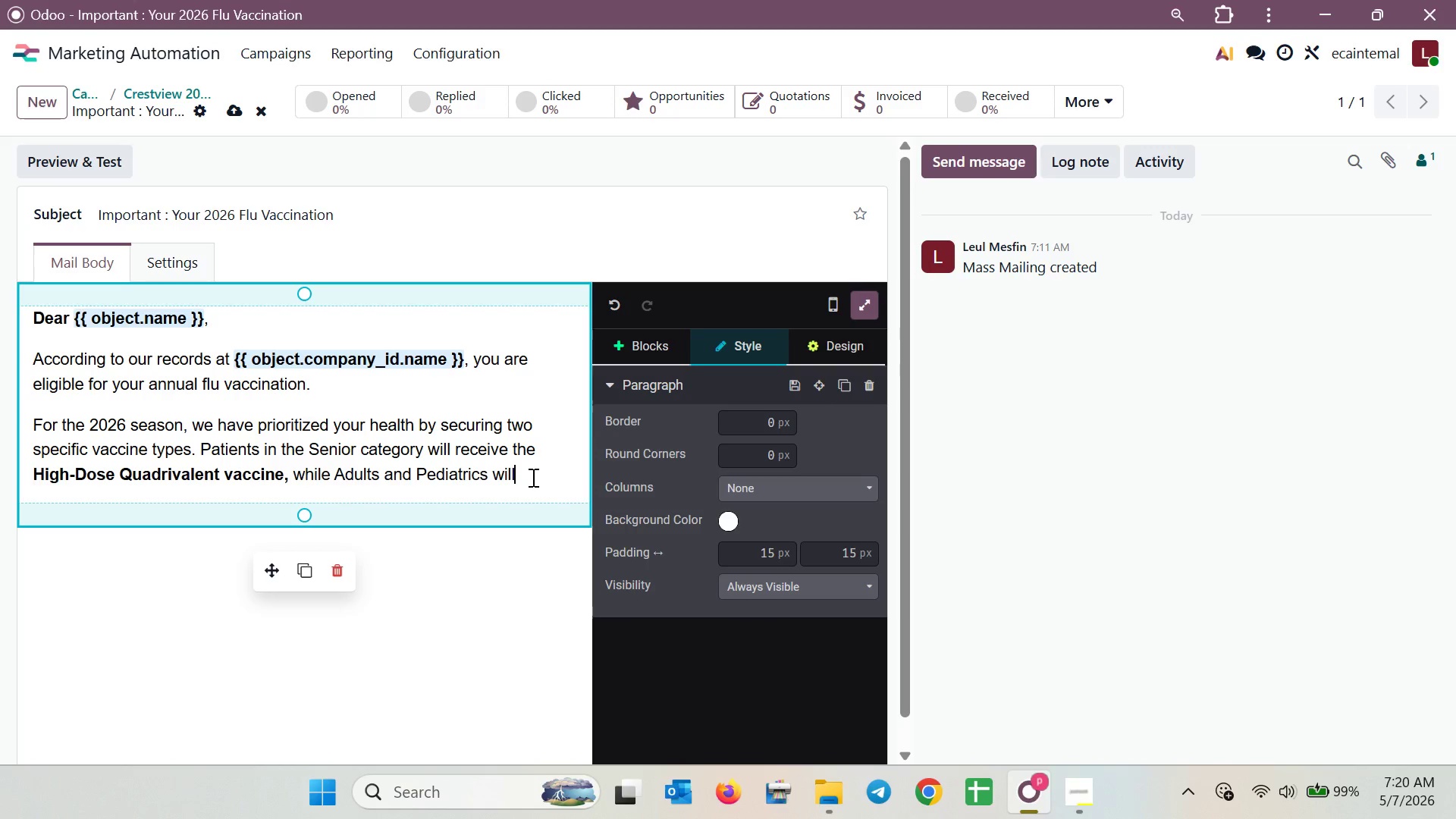 
type( rexeive)
 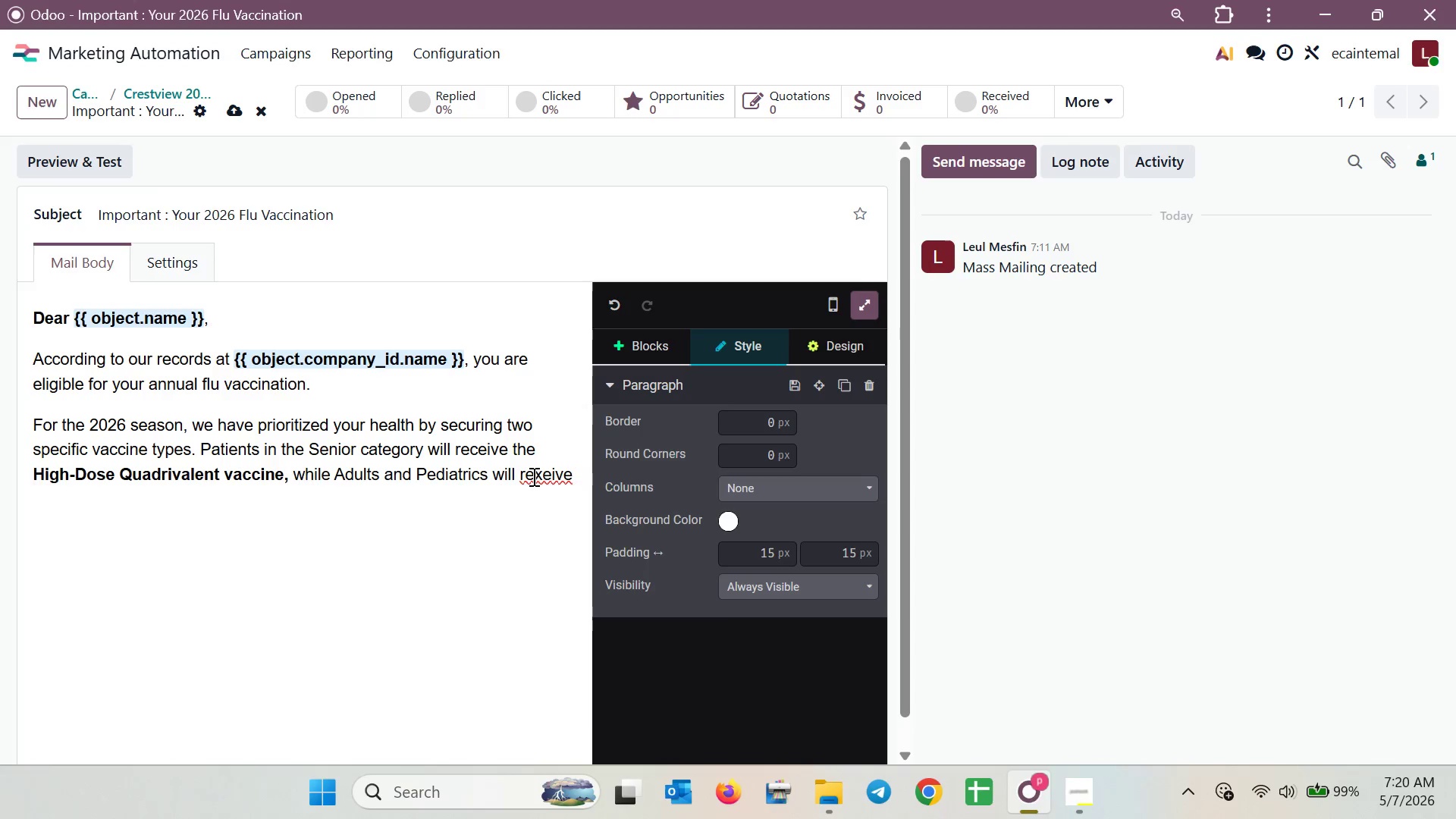 
wait(17.62)
 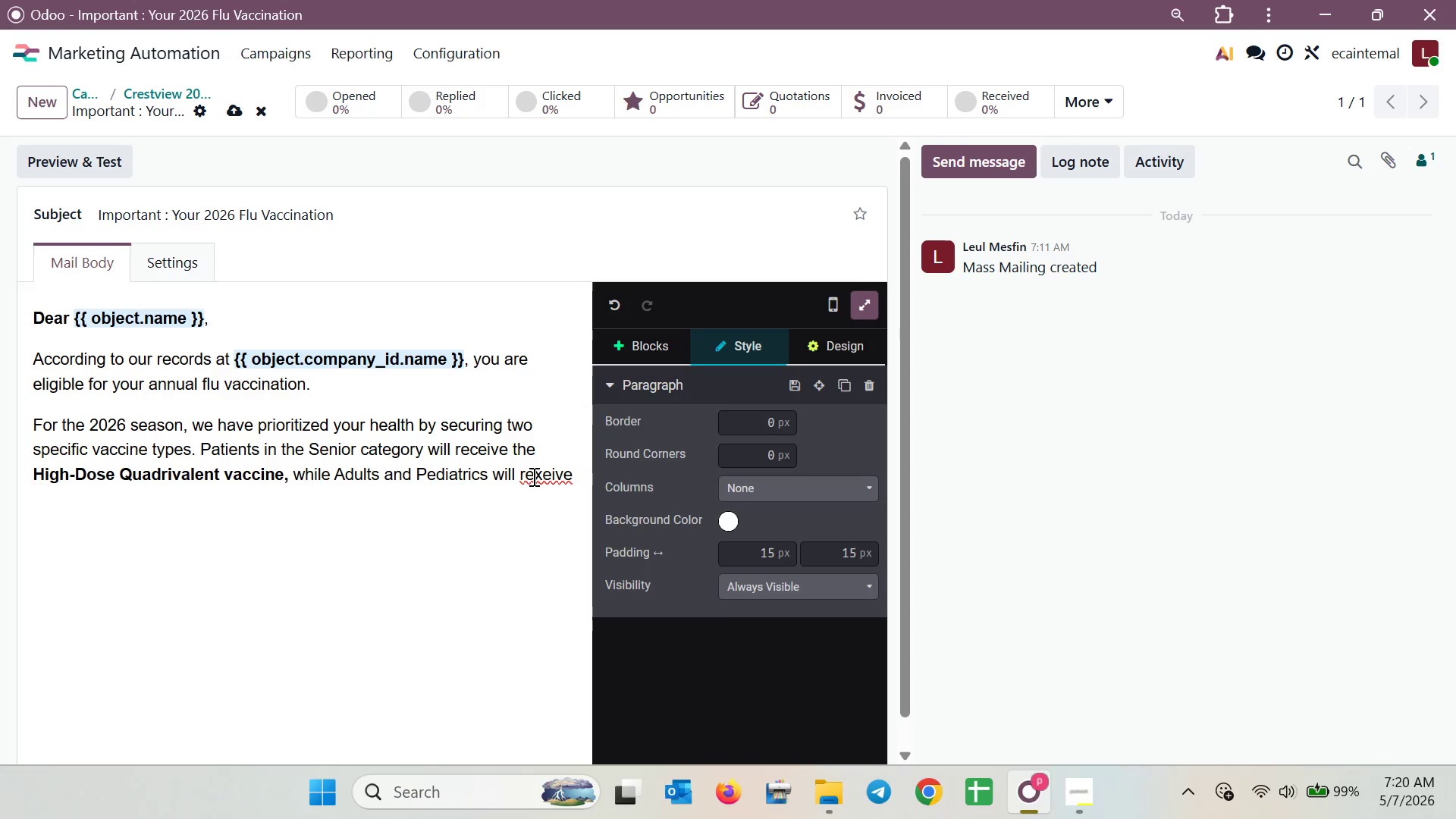 
left_click([539, 472])
 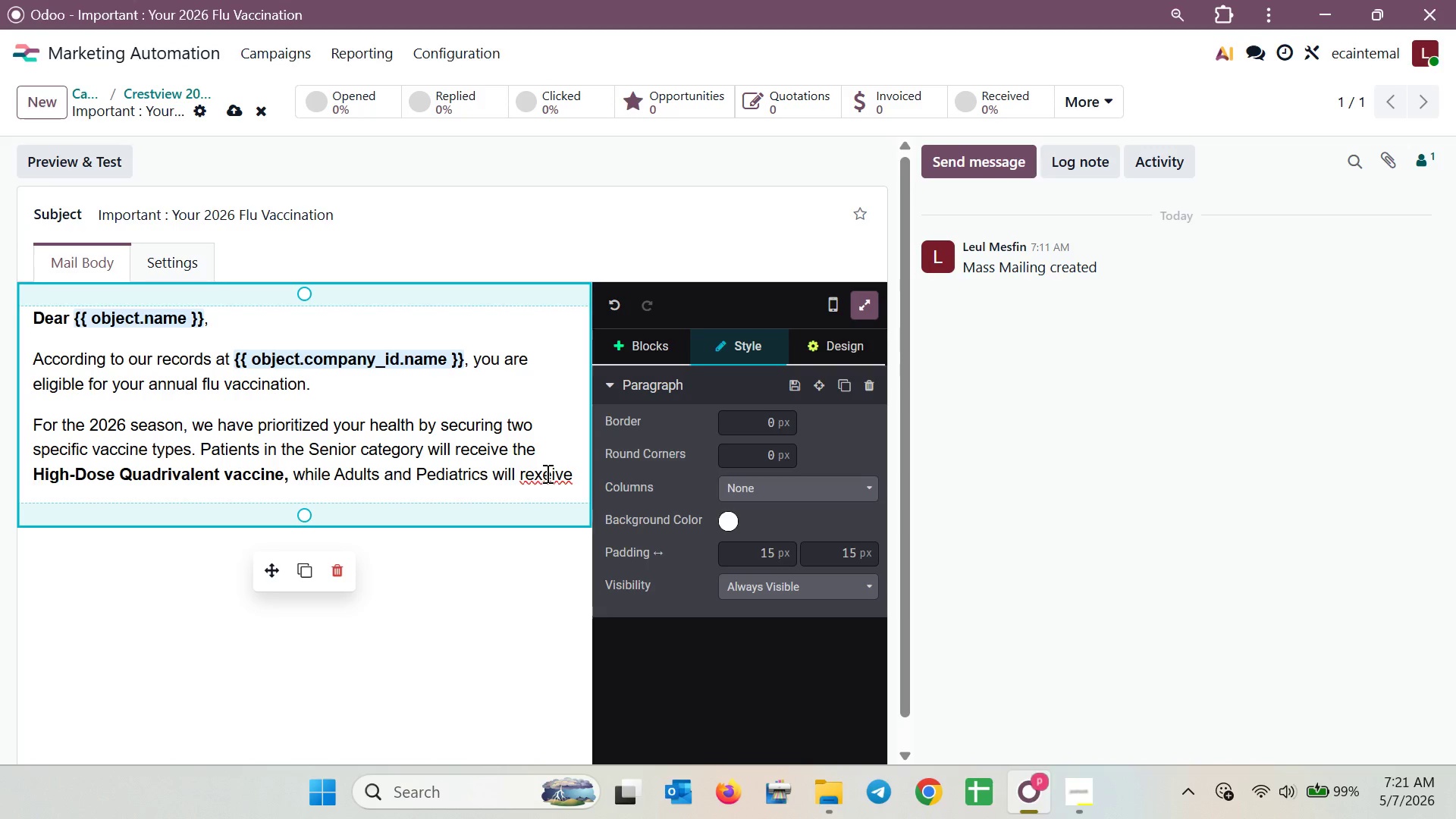 
key(Backspace)
 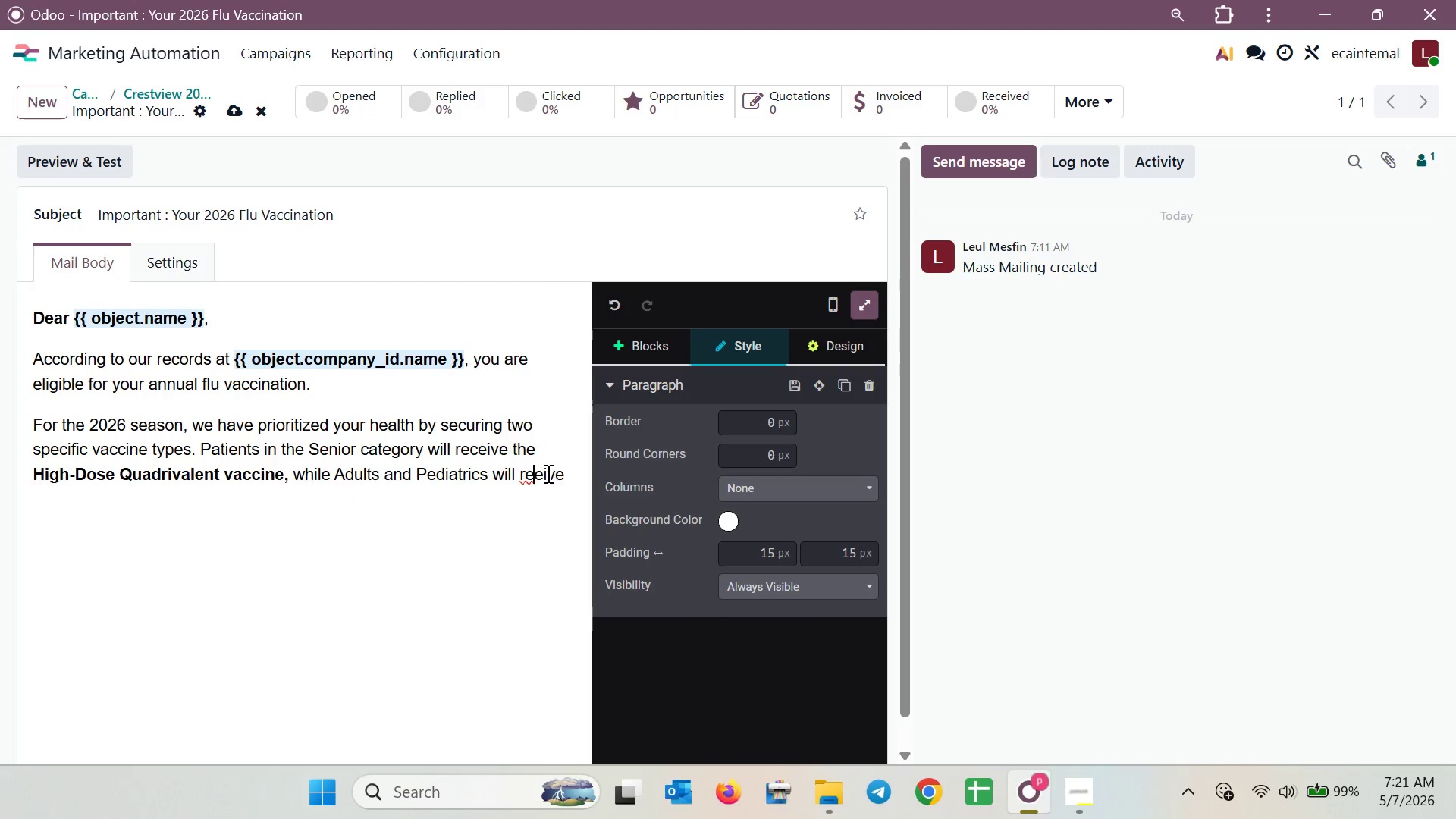 
key(C)
 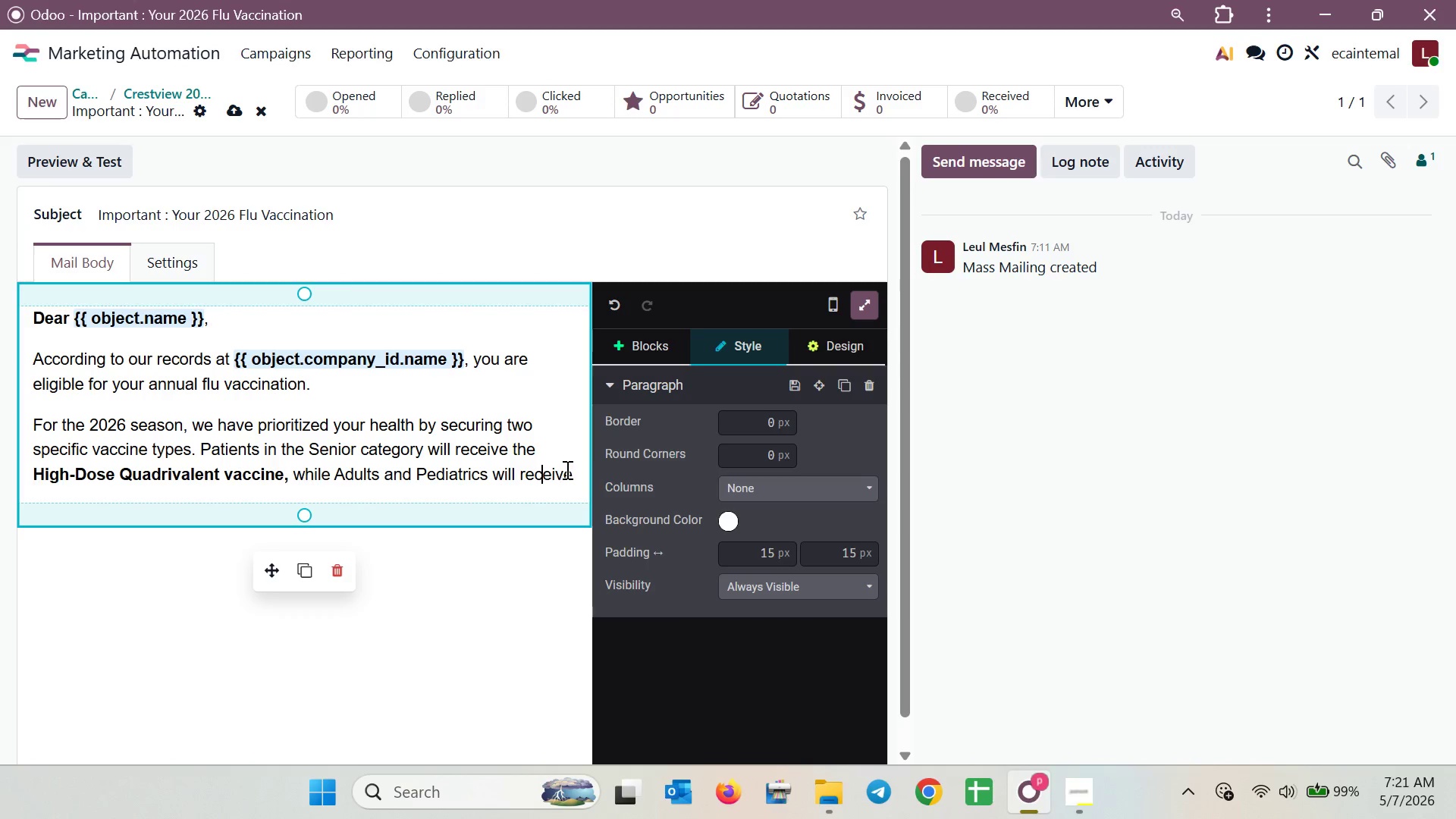 
left_click([567, 474])
 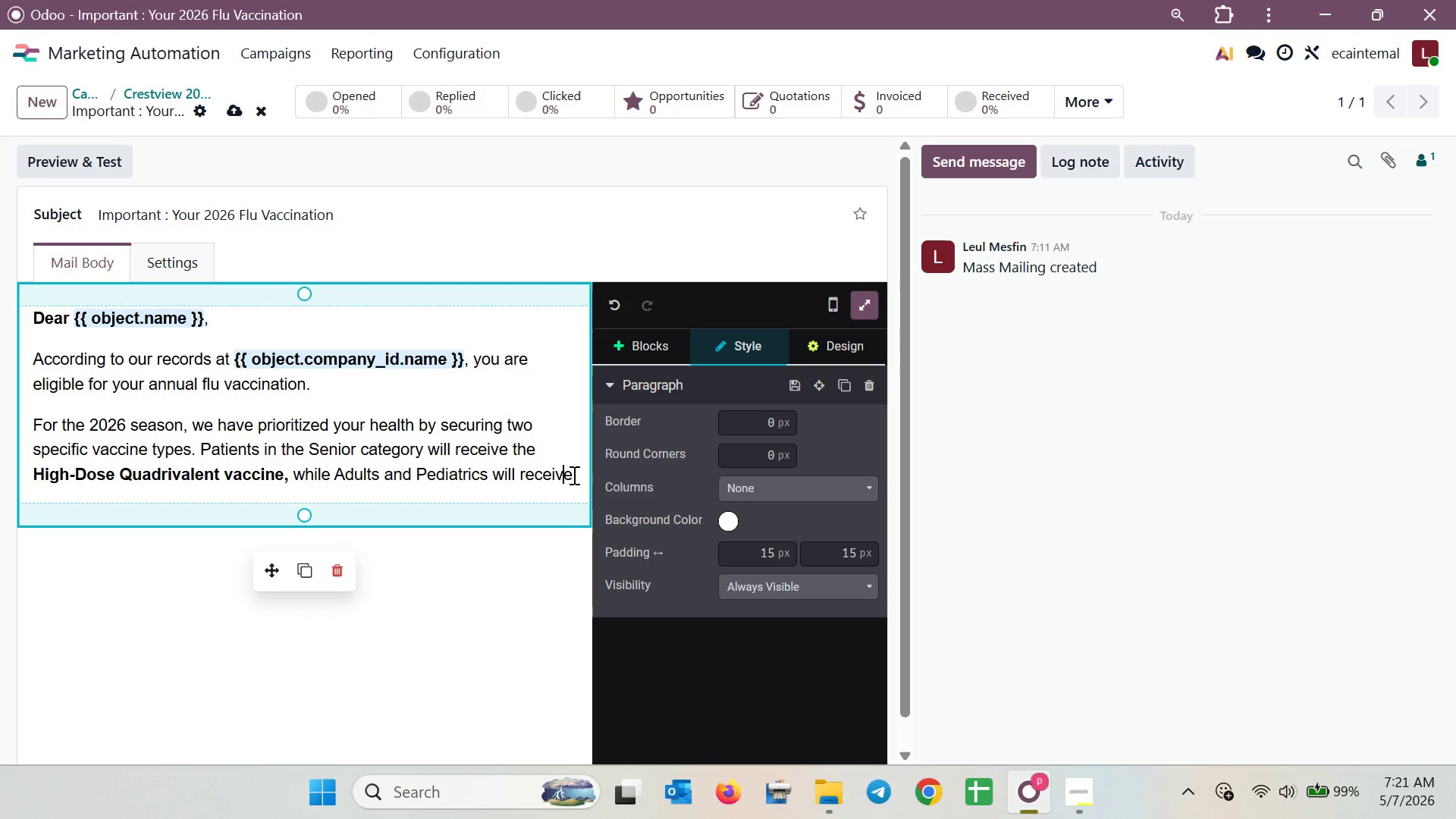 
left_click([573, 475])
 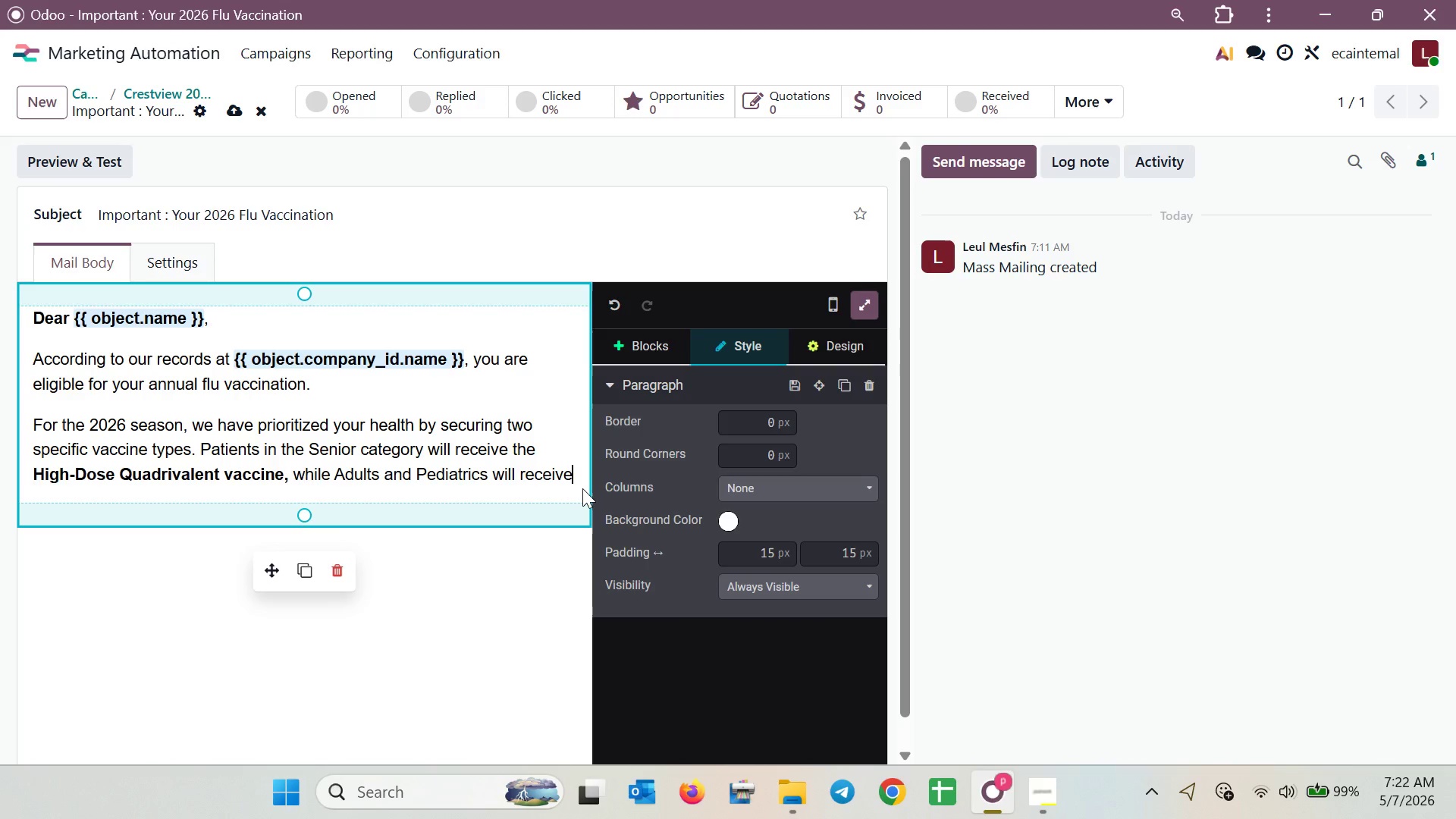 
wait(72.01)
 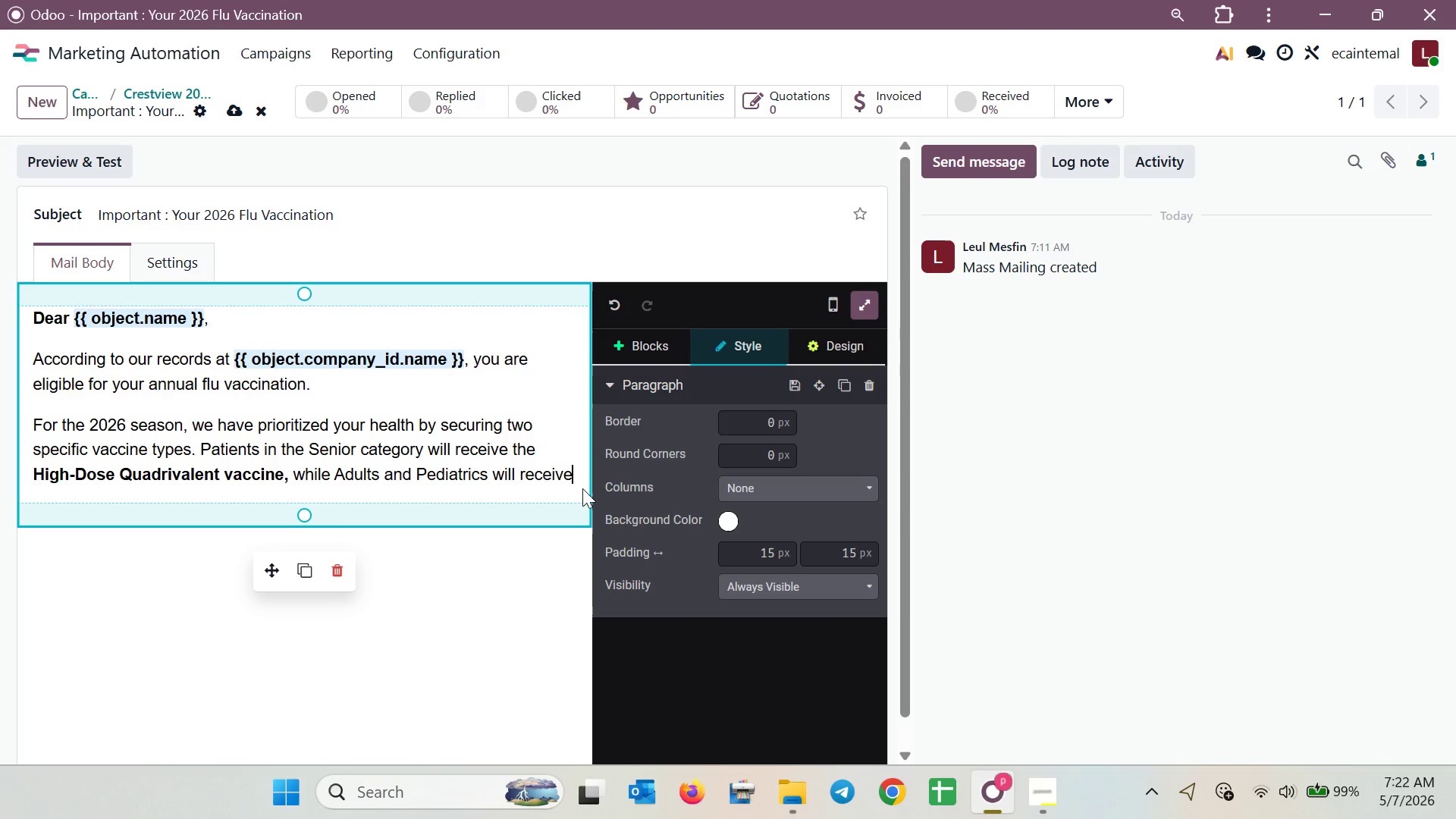 
type( the Stan)
 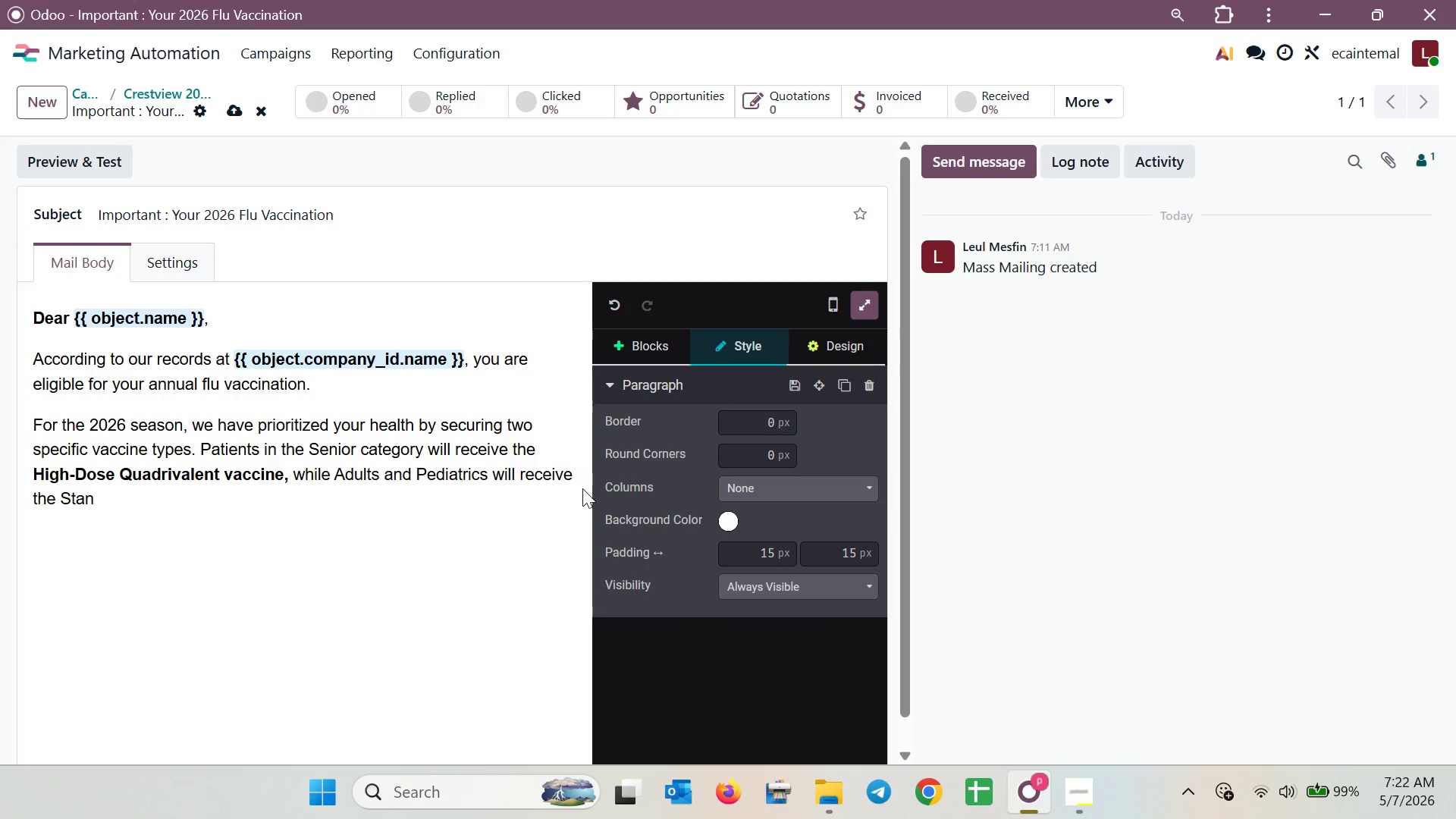 
wait(8.06)
 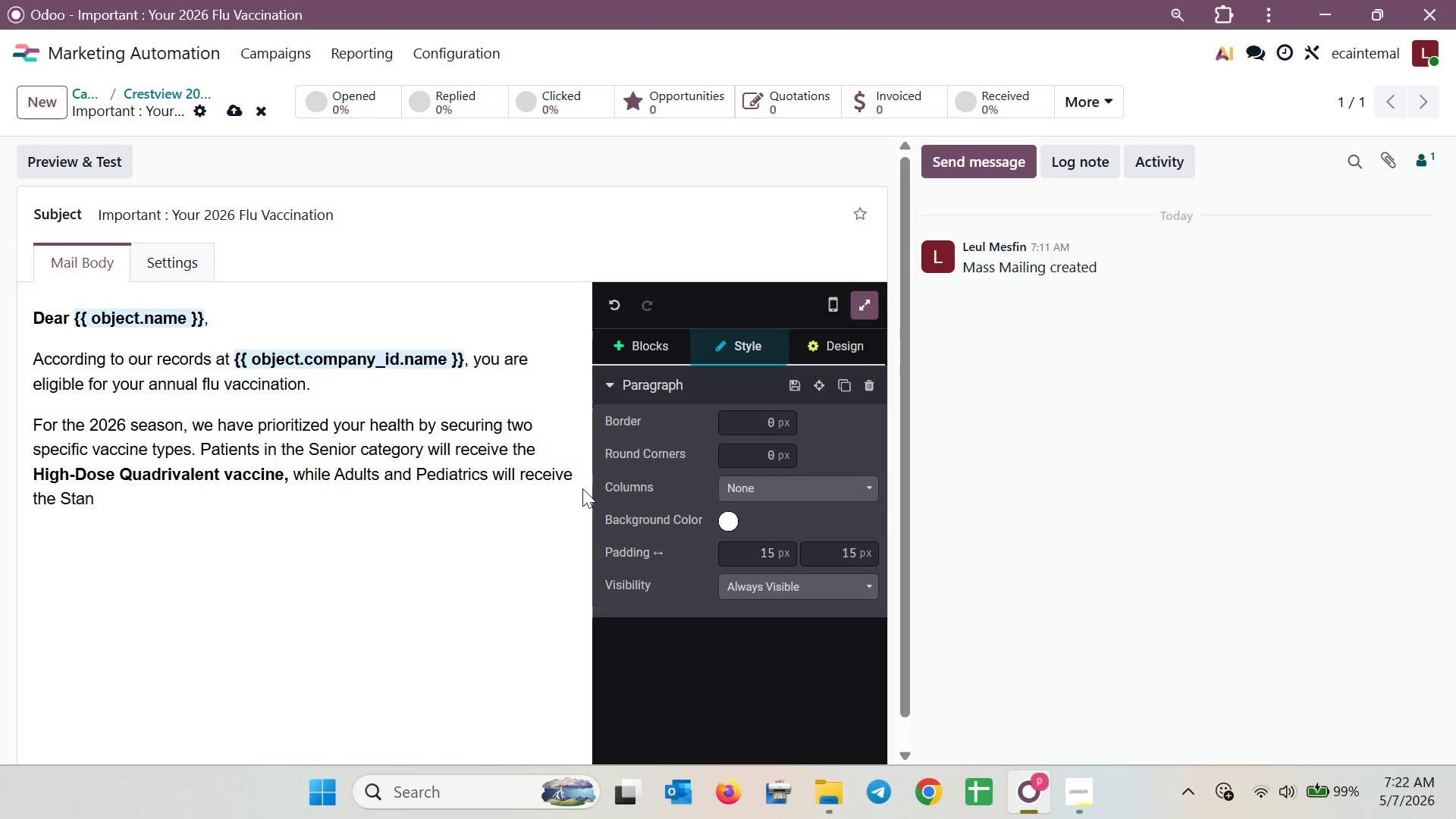 
type(dard Qua)
 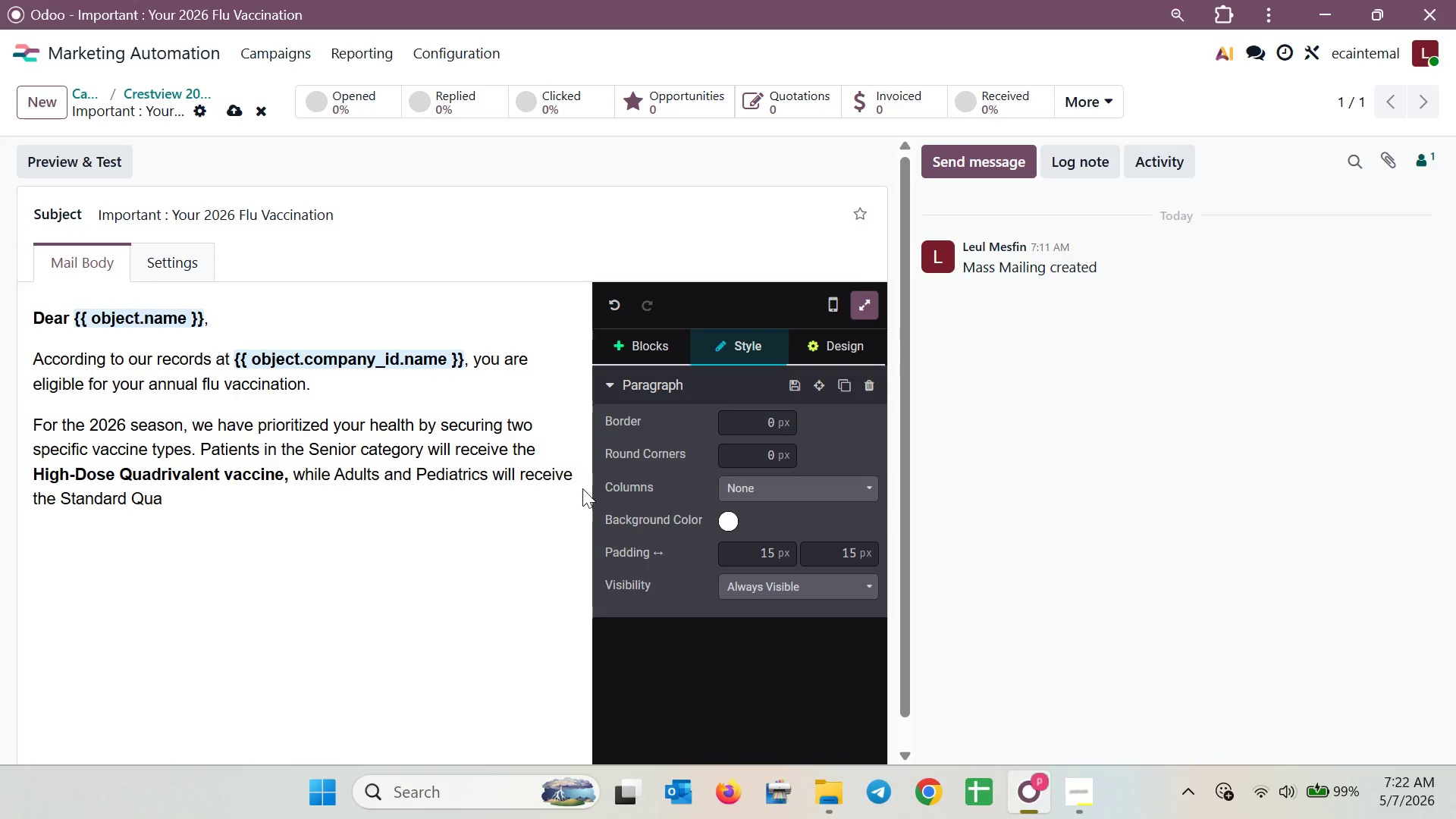 
wait(60.06)
 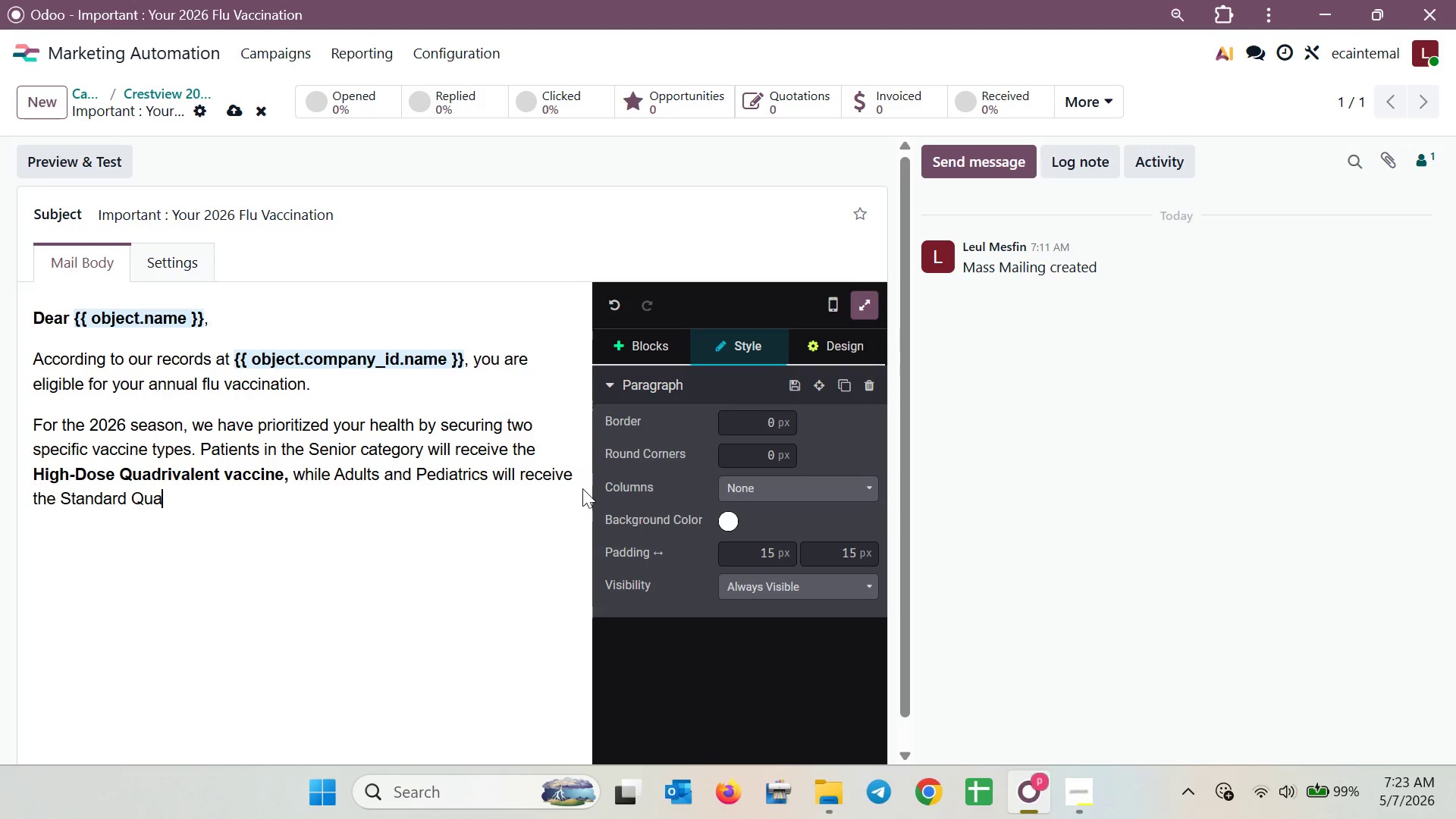 
type(dri)
 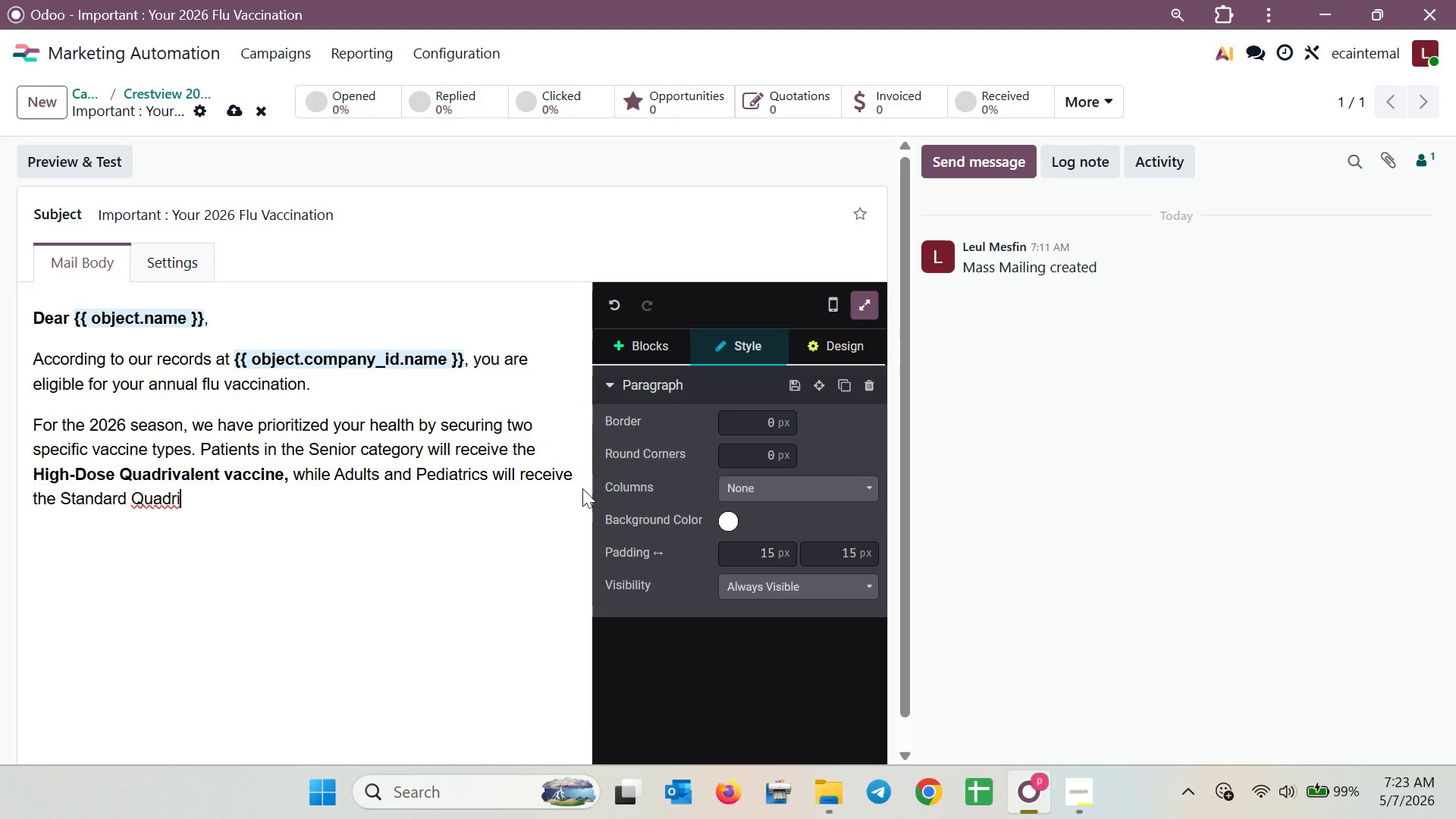 
key(Backspace)
type(valent va)
 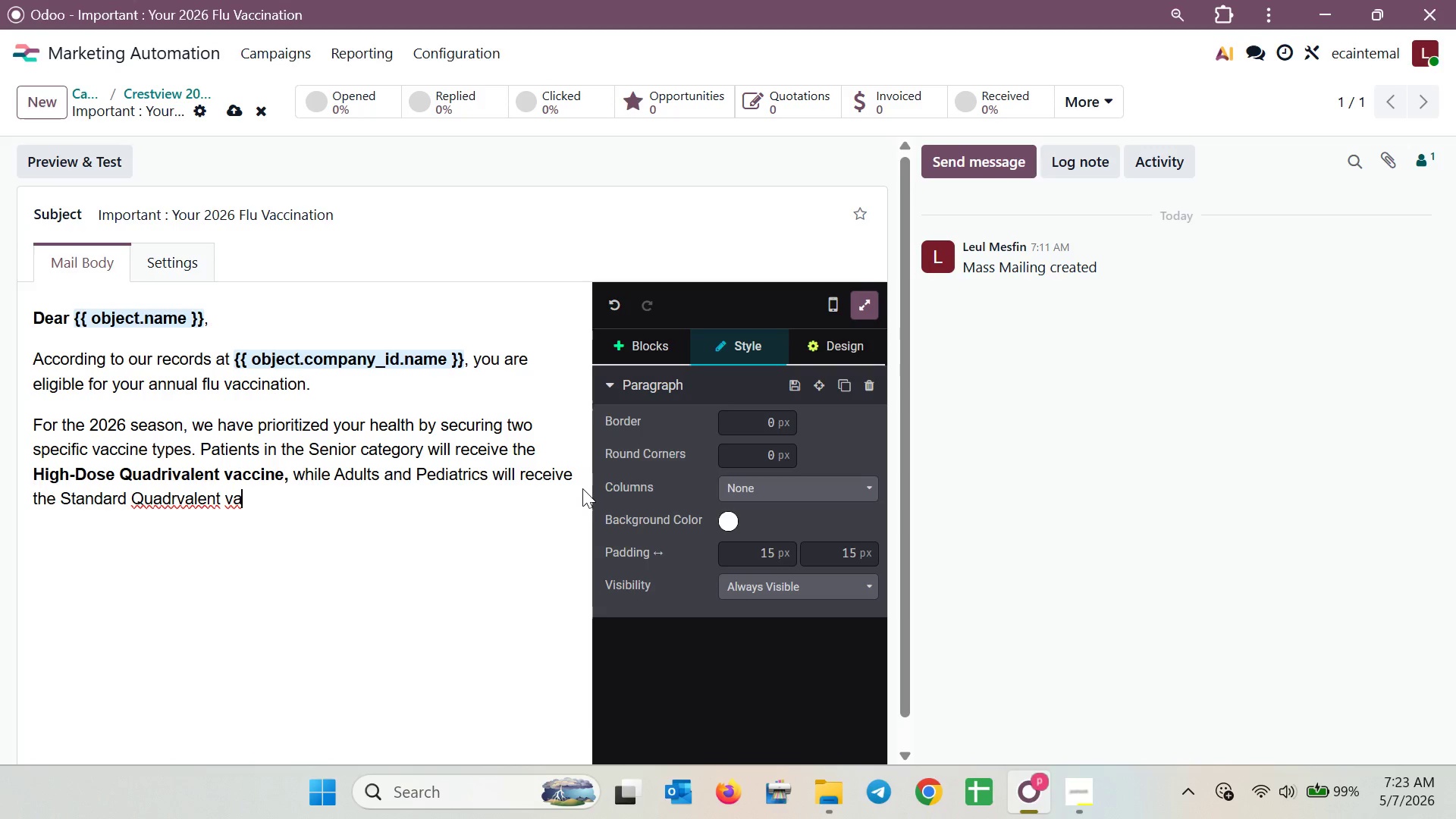 
wait(5.66)
 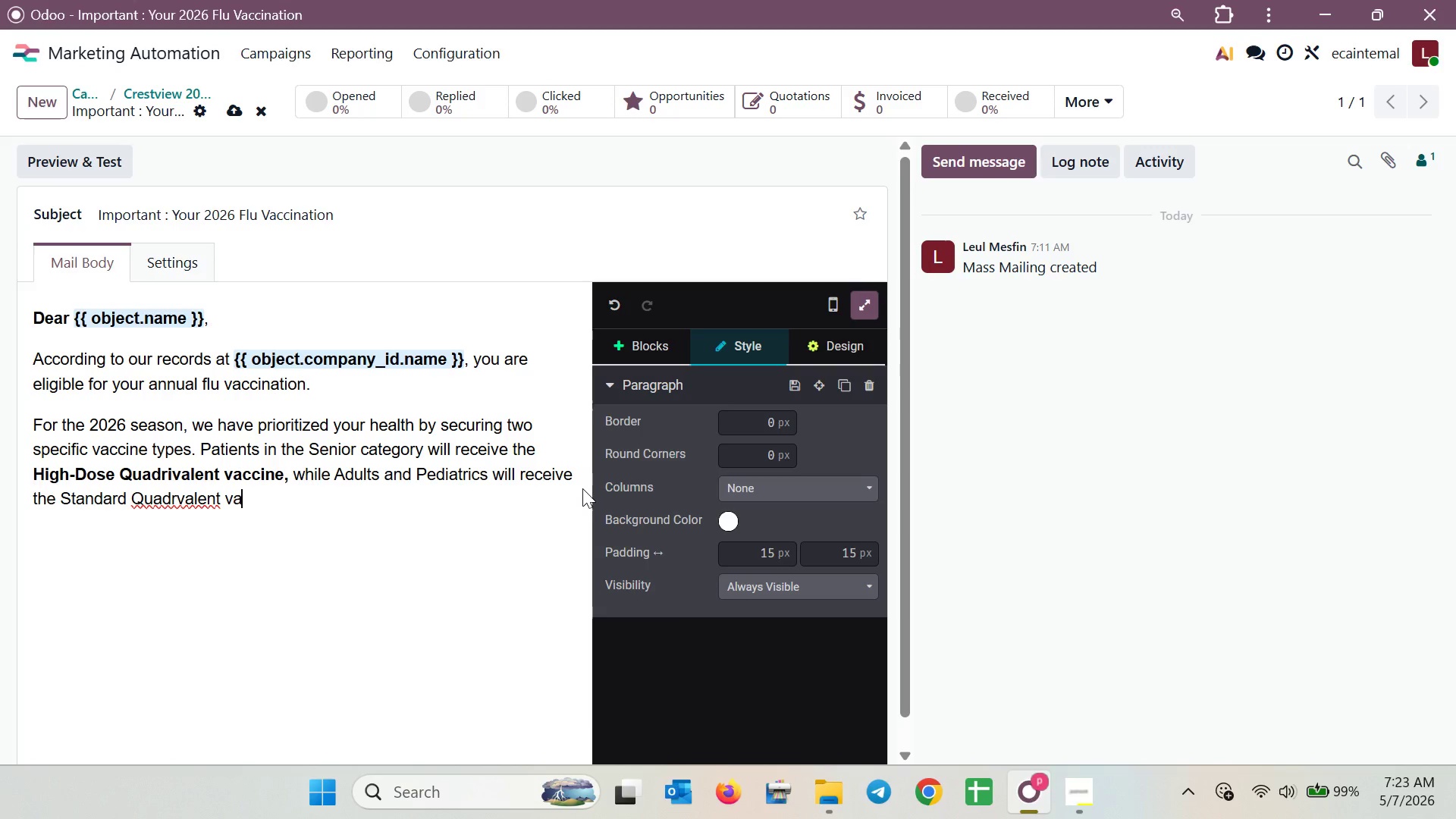 
key(Backspace)
 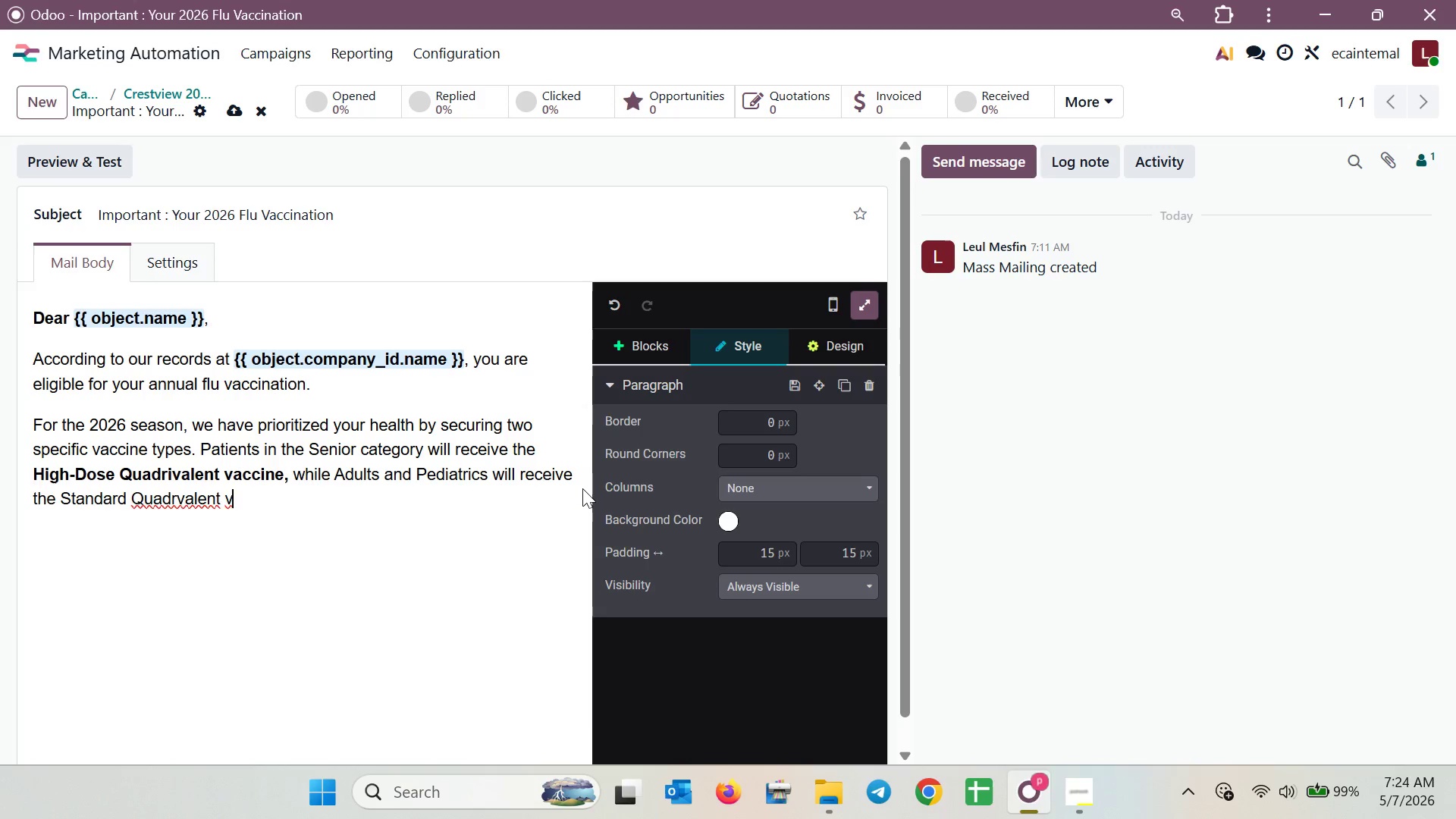 
key(Backspace)
 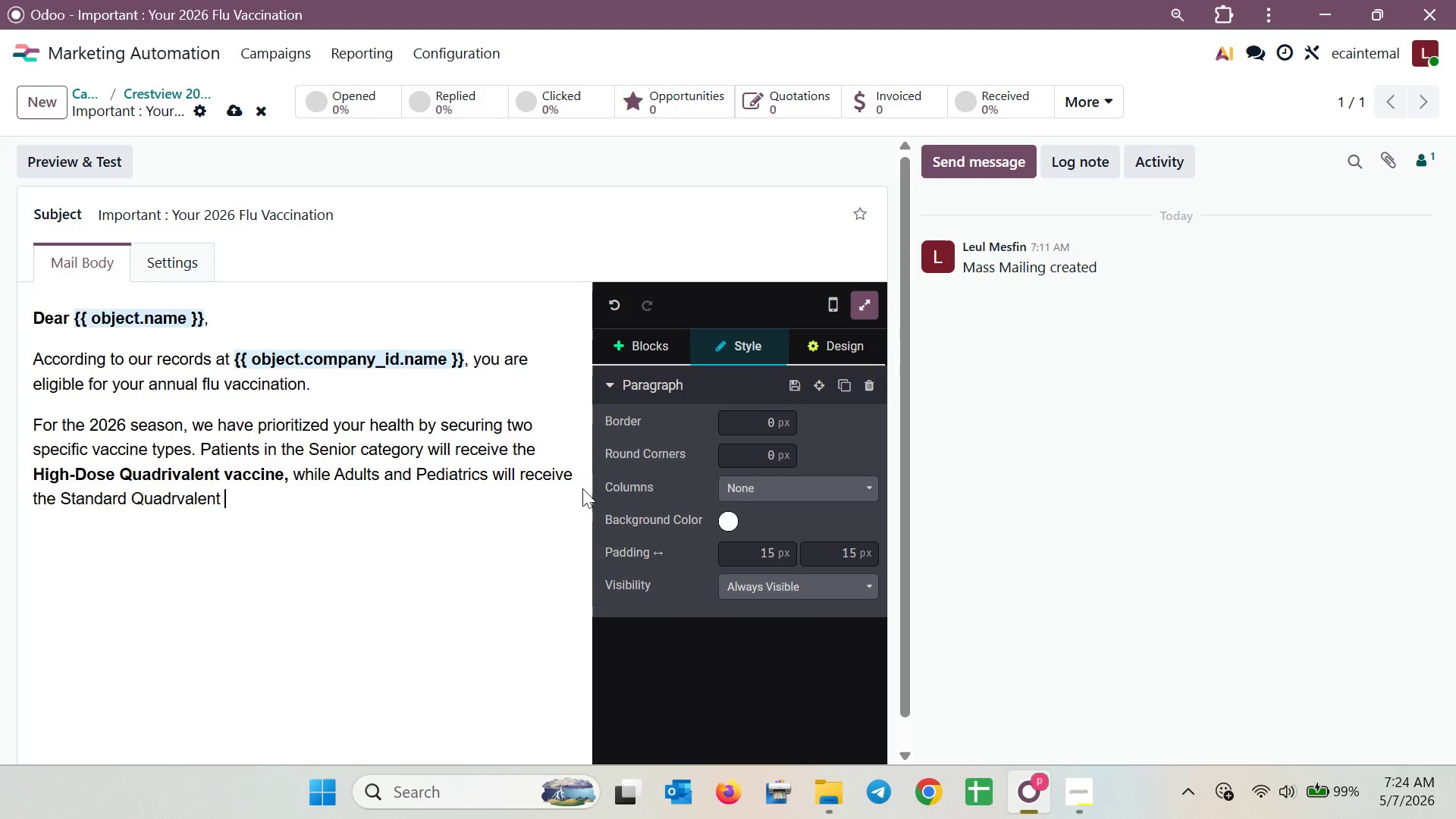 
key(Backspace)
 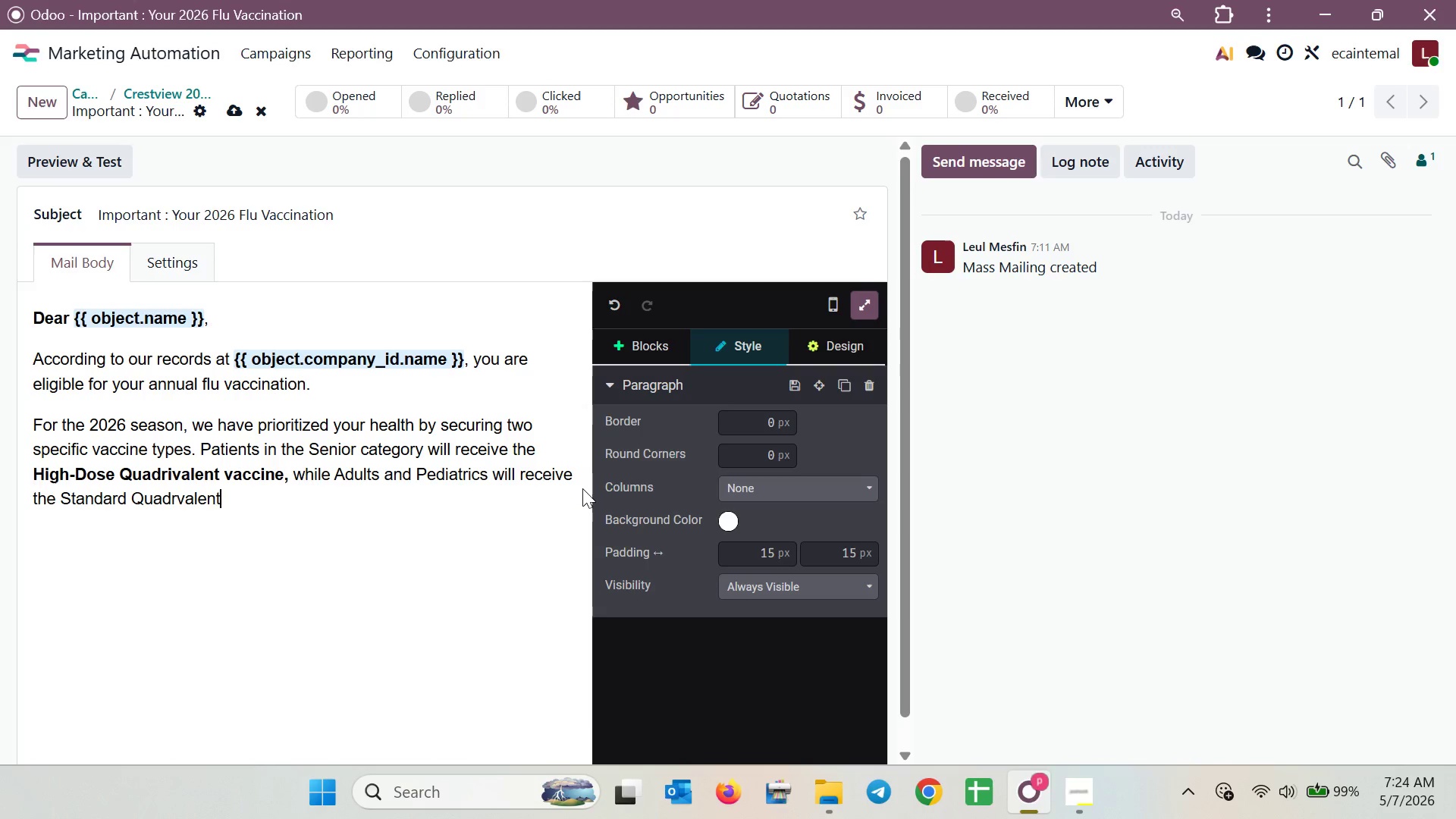 
key(Backspace)
 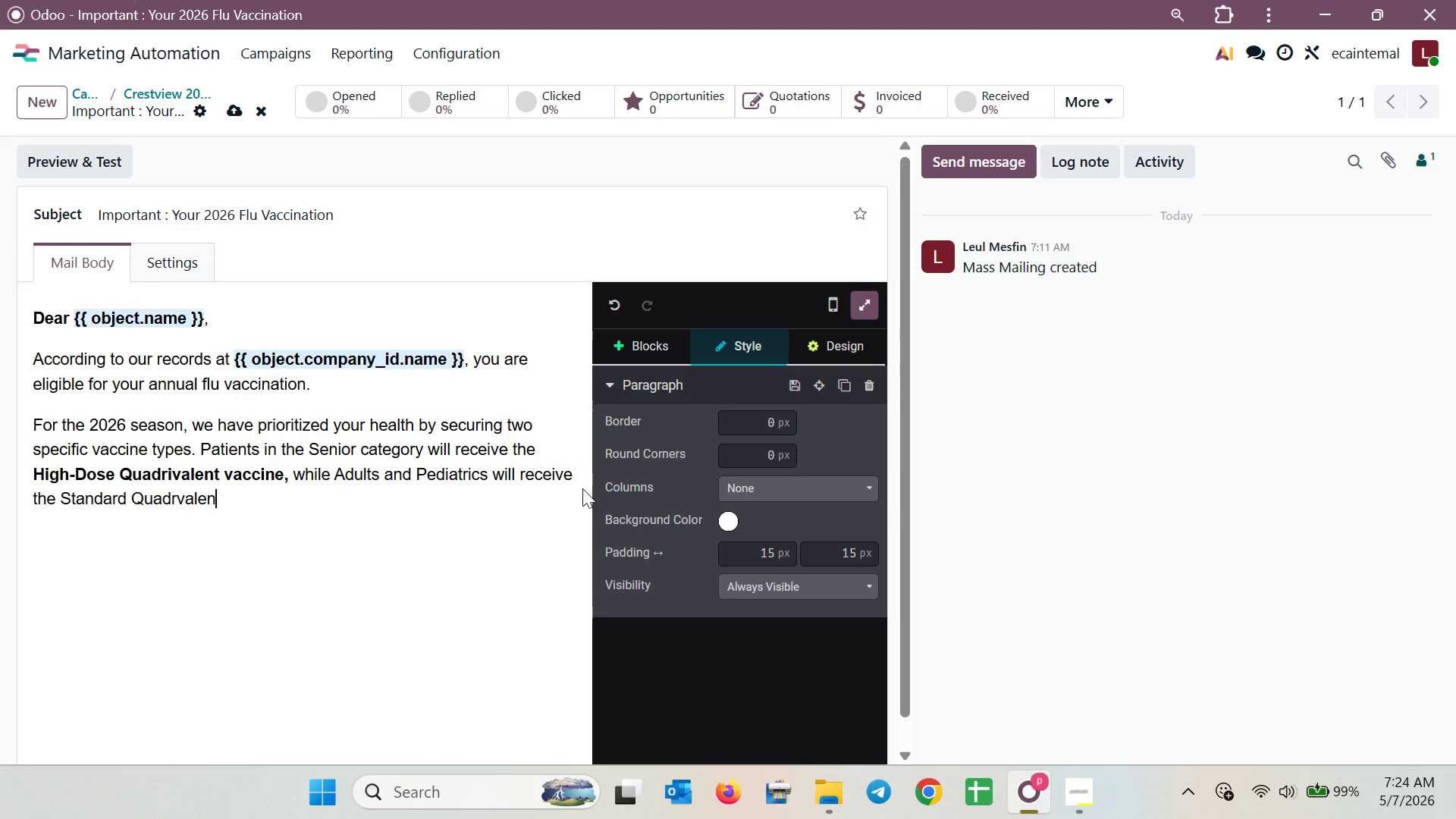 
key(Backspace)
 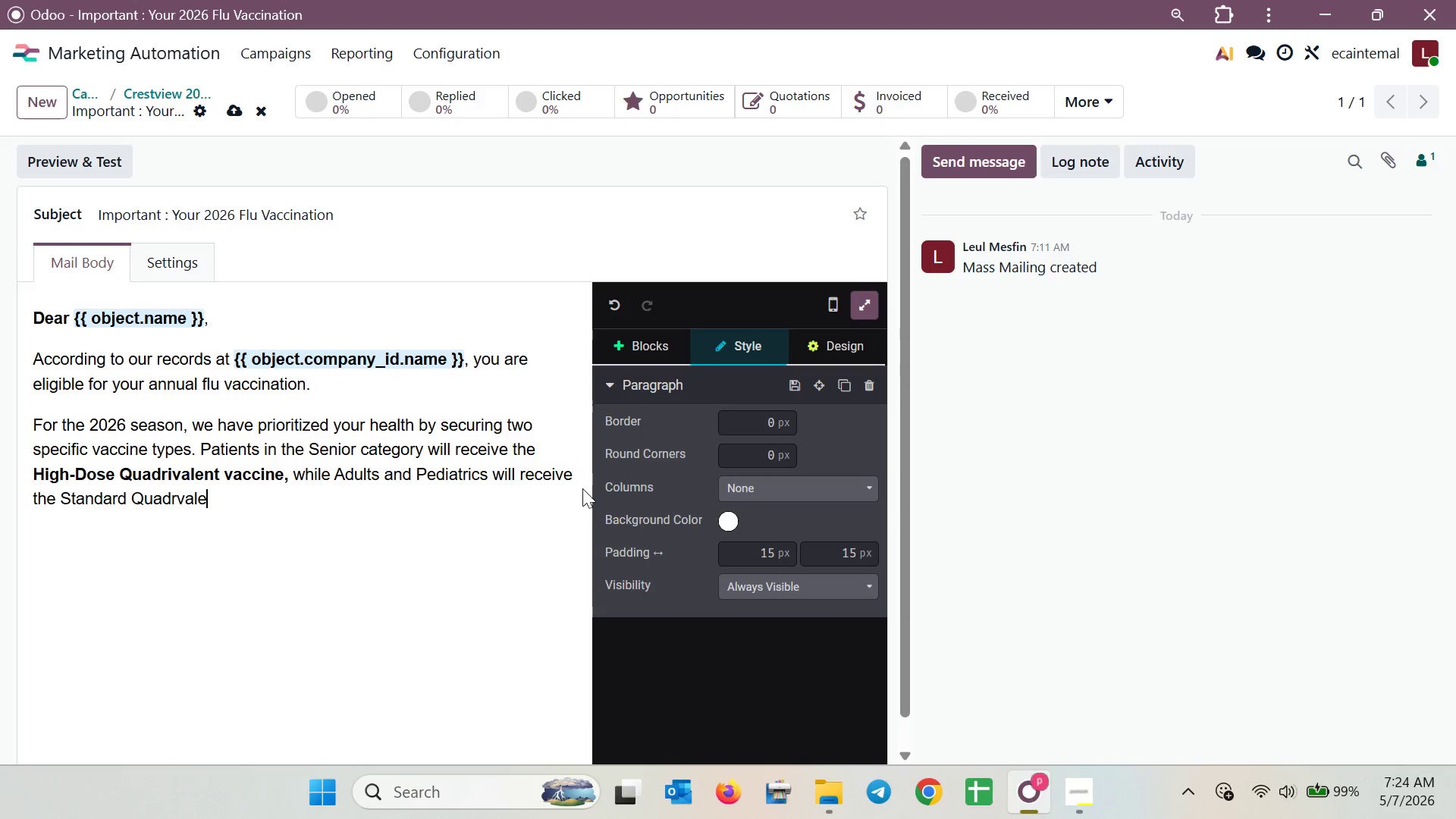 
key(Backspace)
 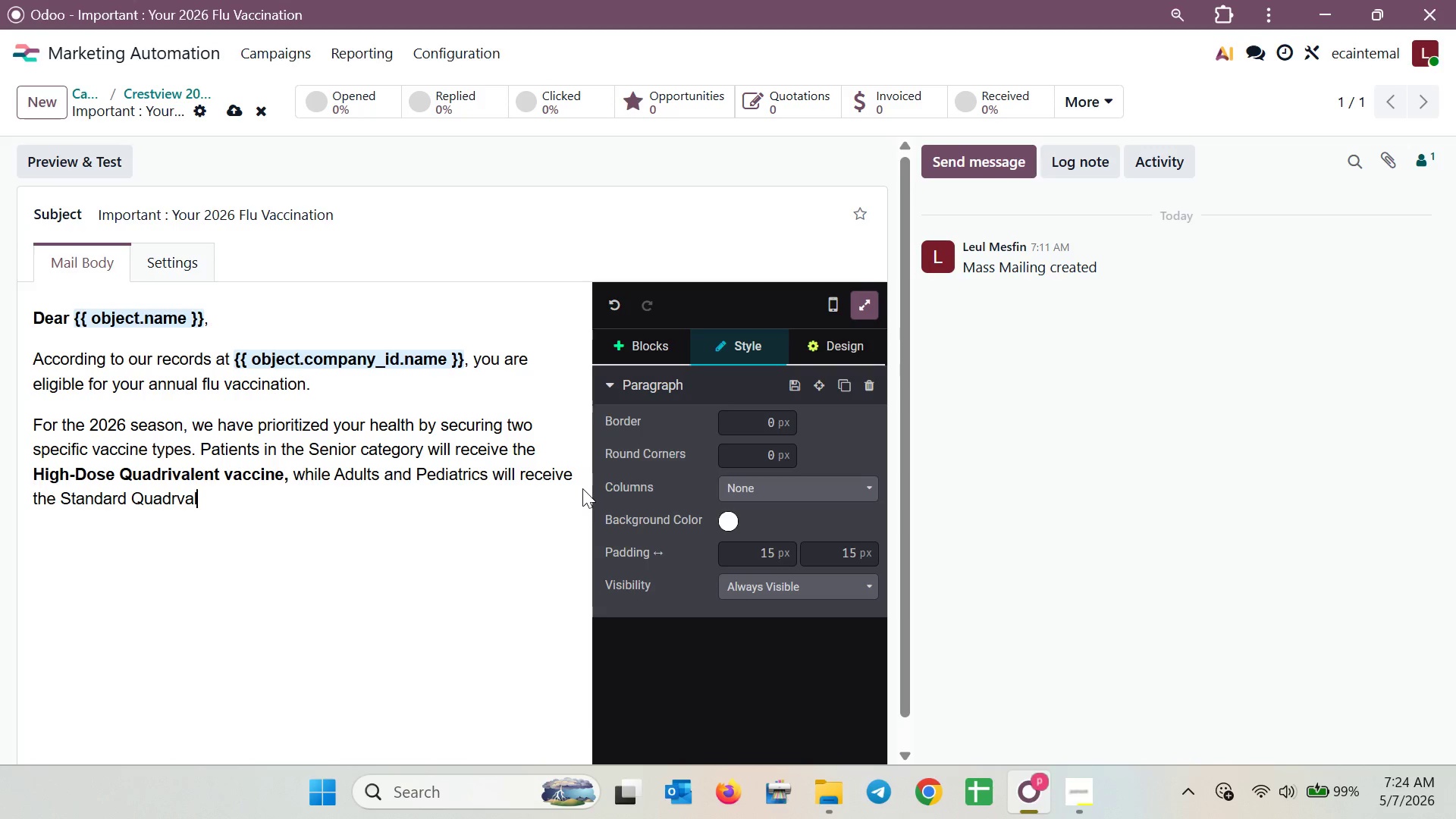 
key(Backspace)
 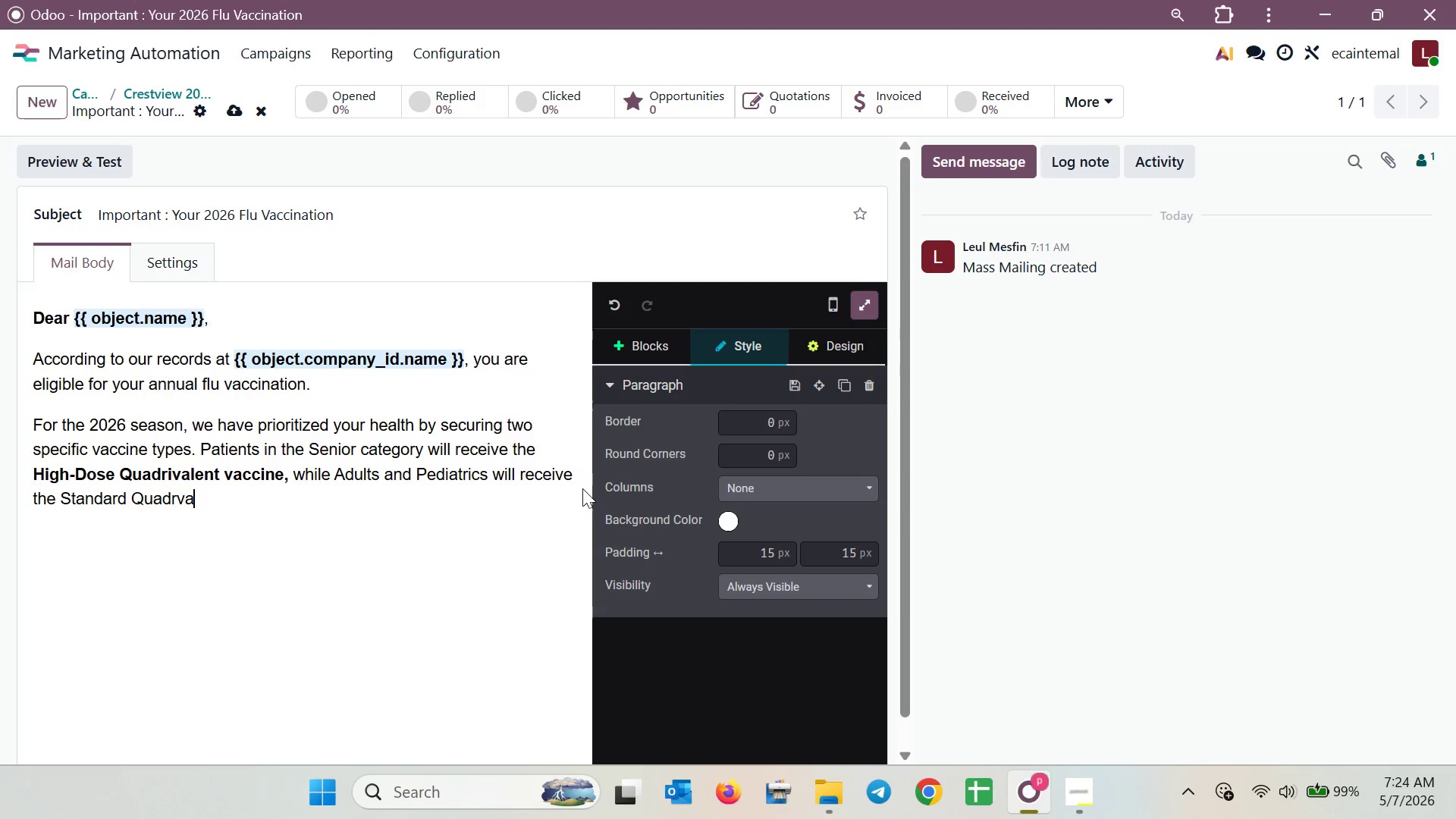 
key(Backspace)
 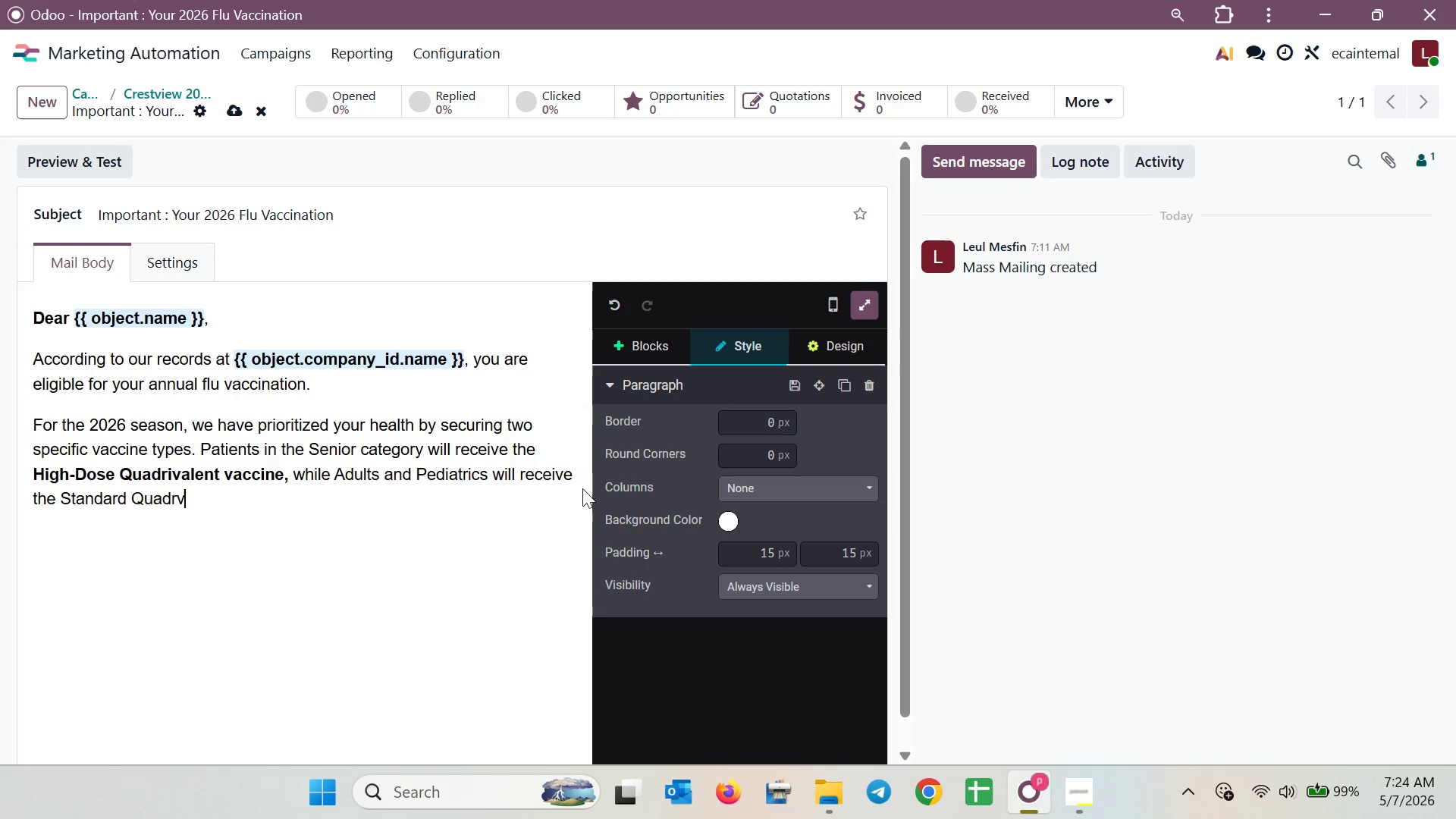 
key(Backspace)
 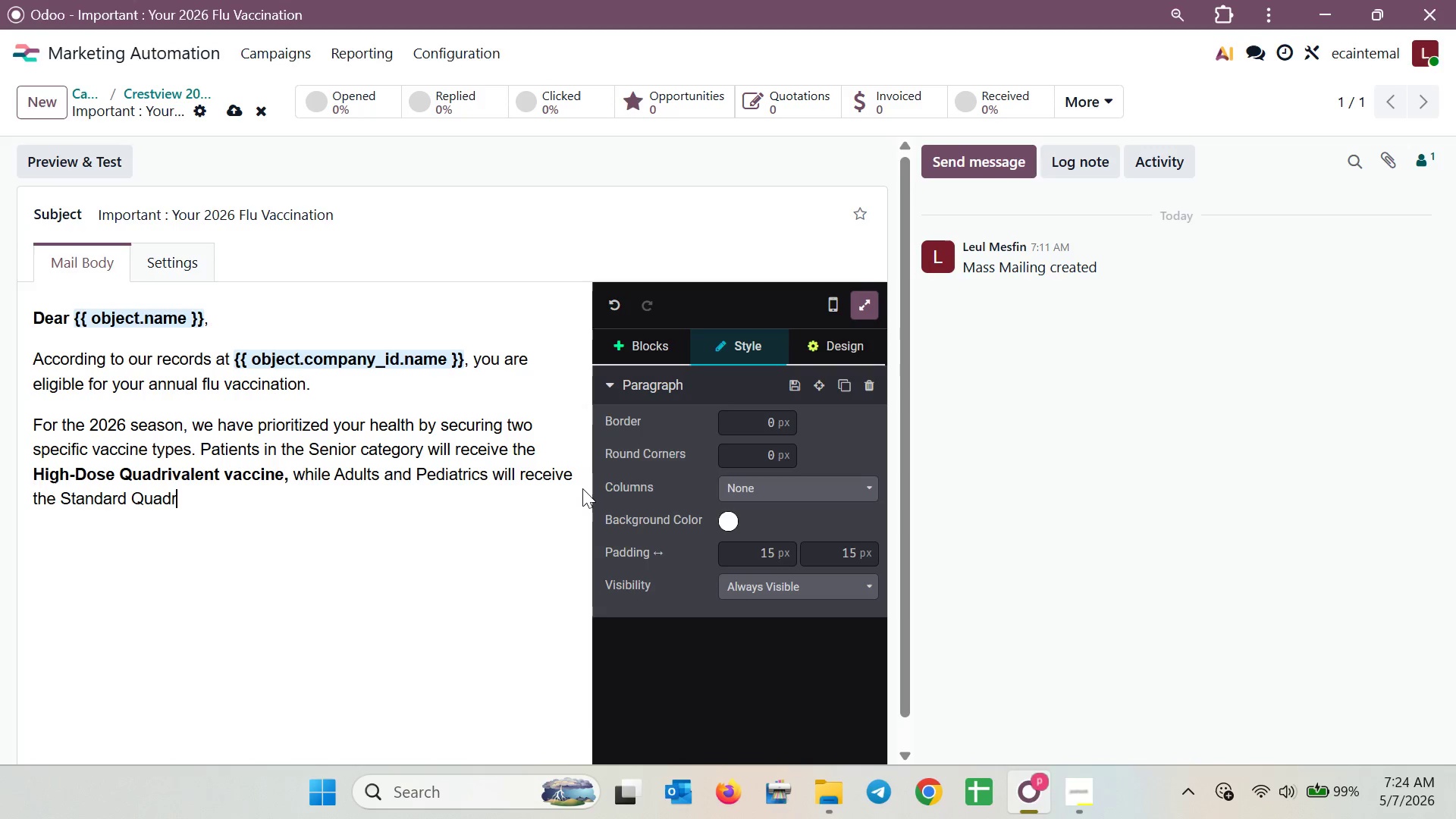 
key(Backspace)
 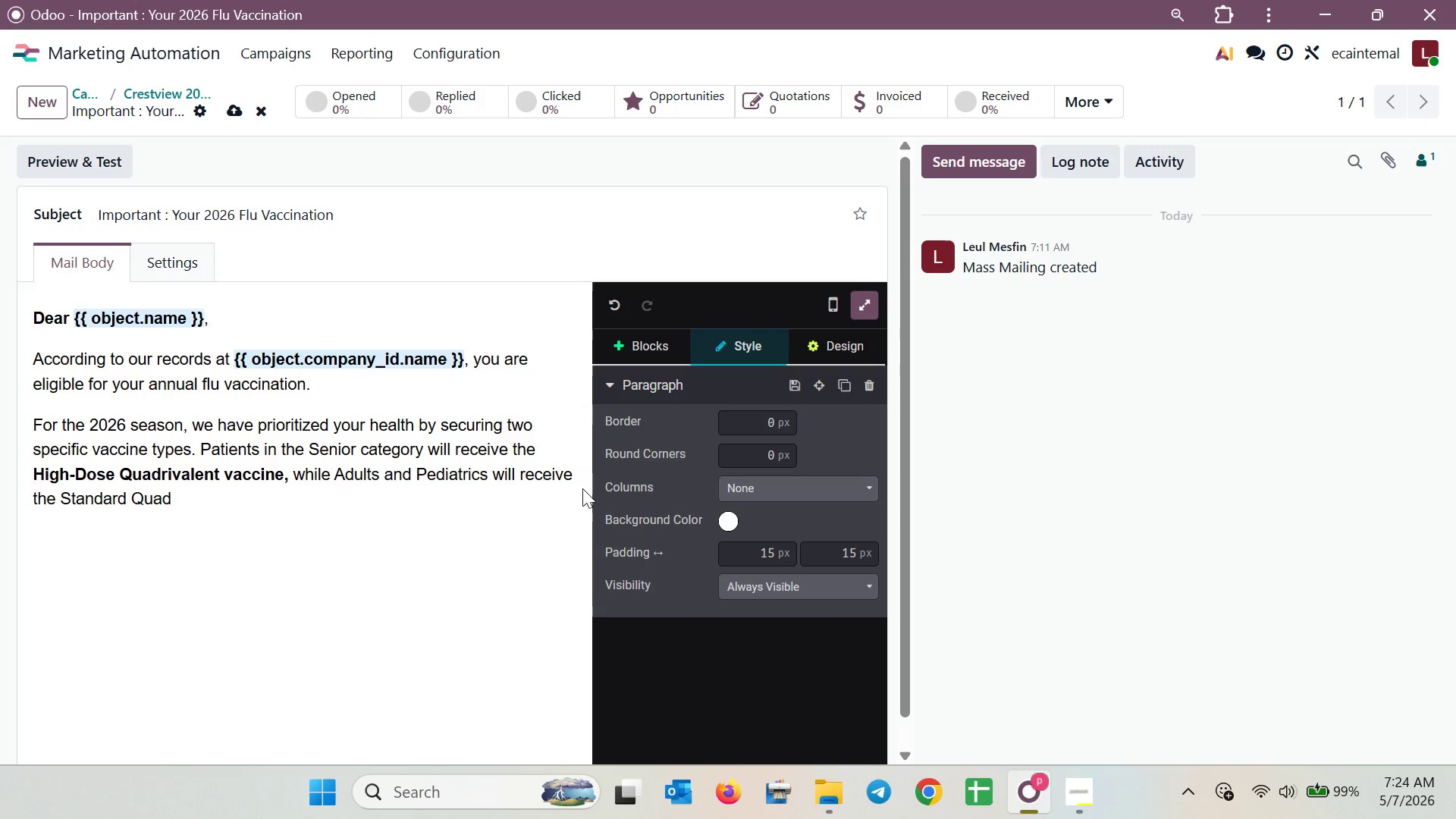 
type(ri)
 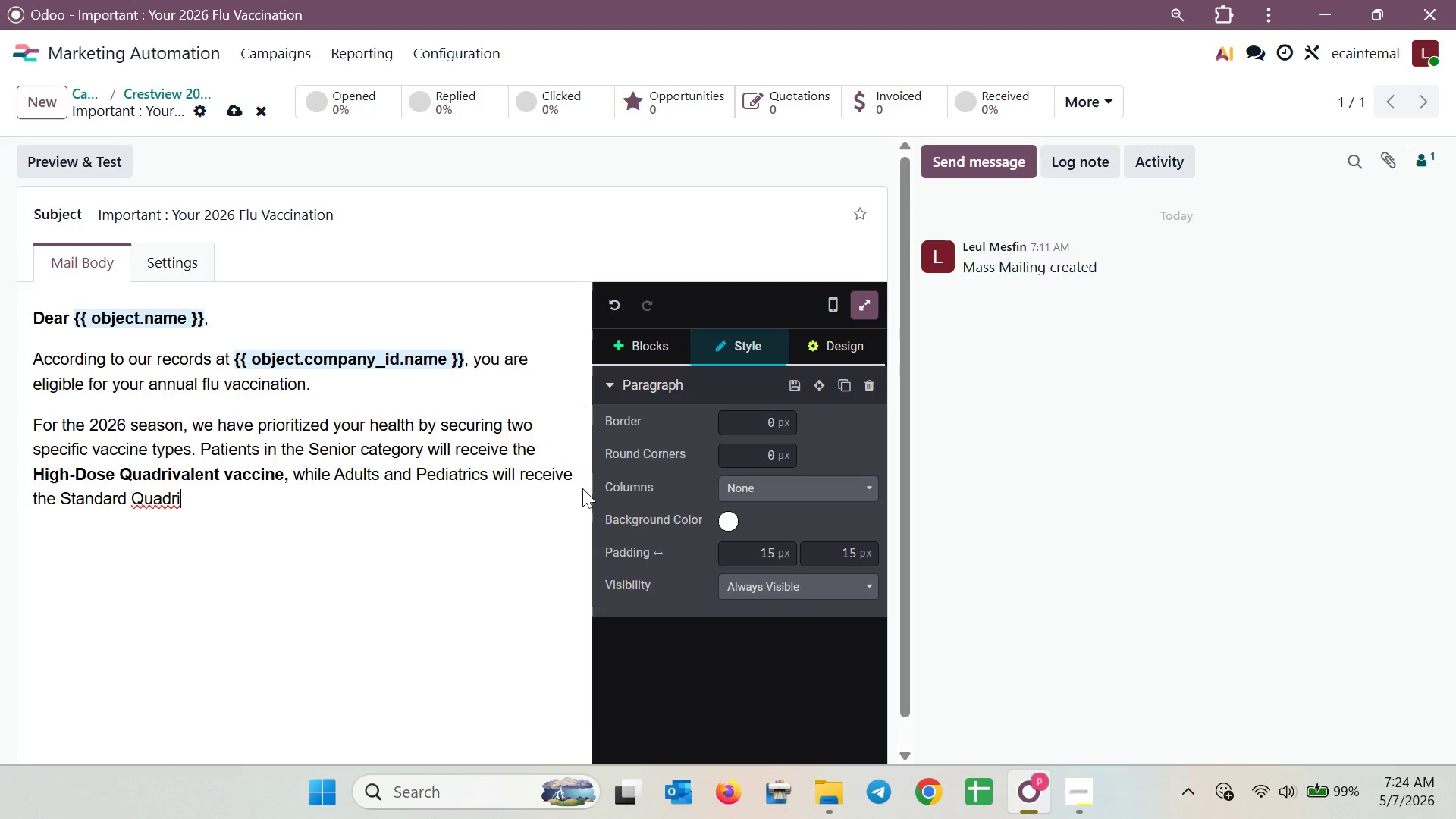 
wait(5.77)
 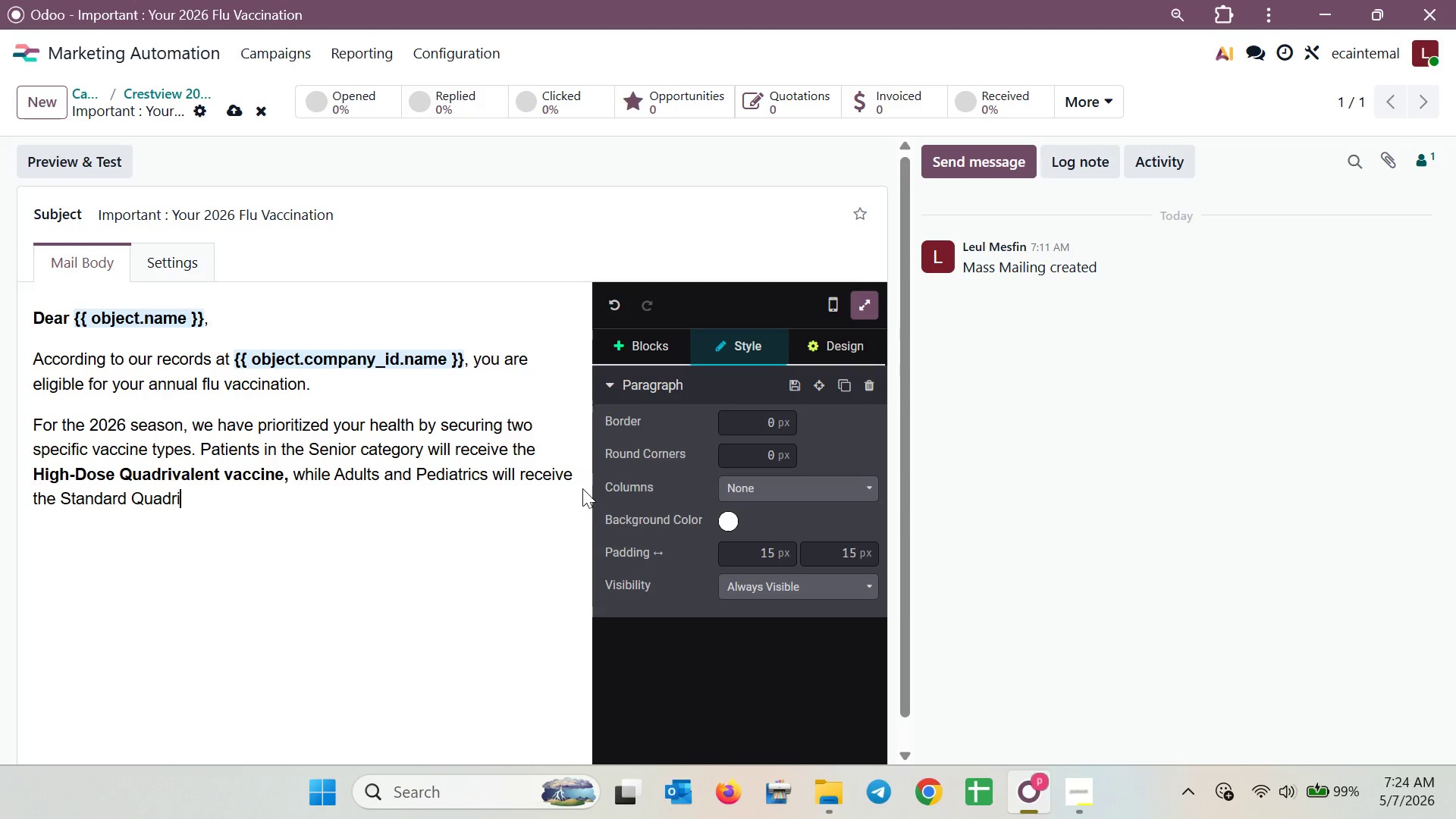 
type(va)
 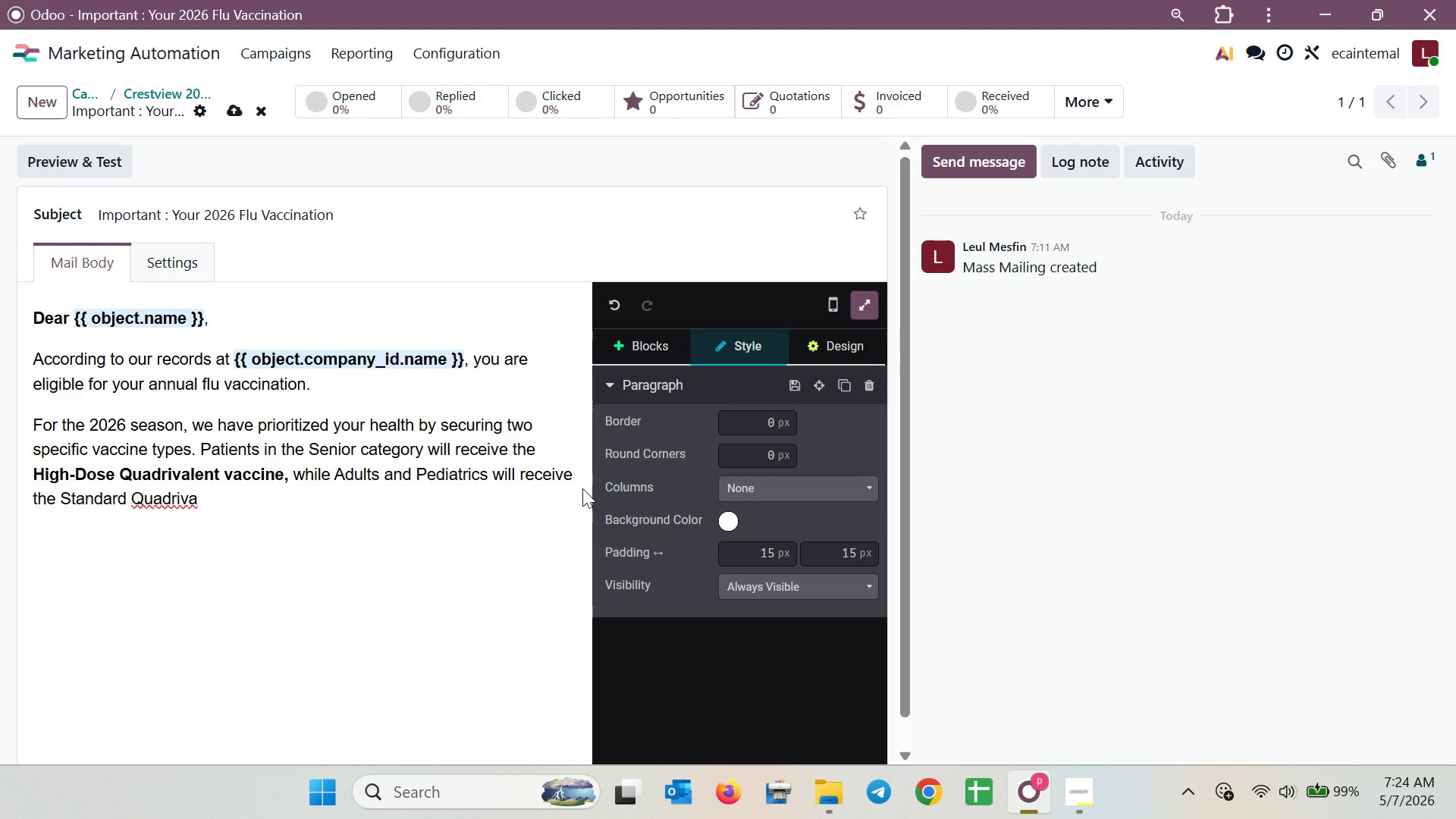 
wait(5.44)
 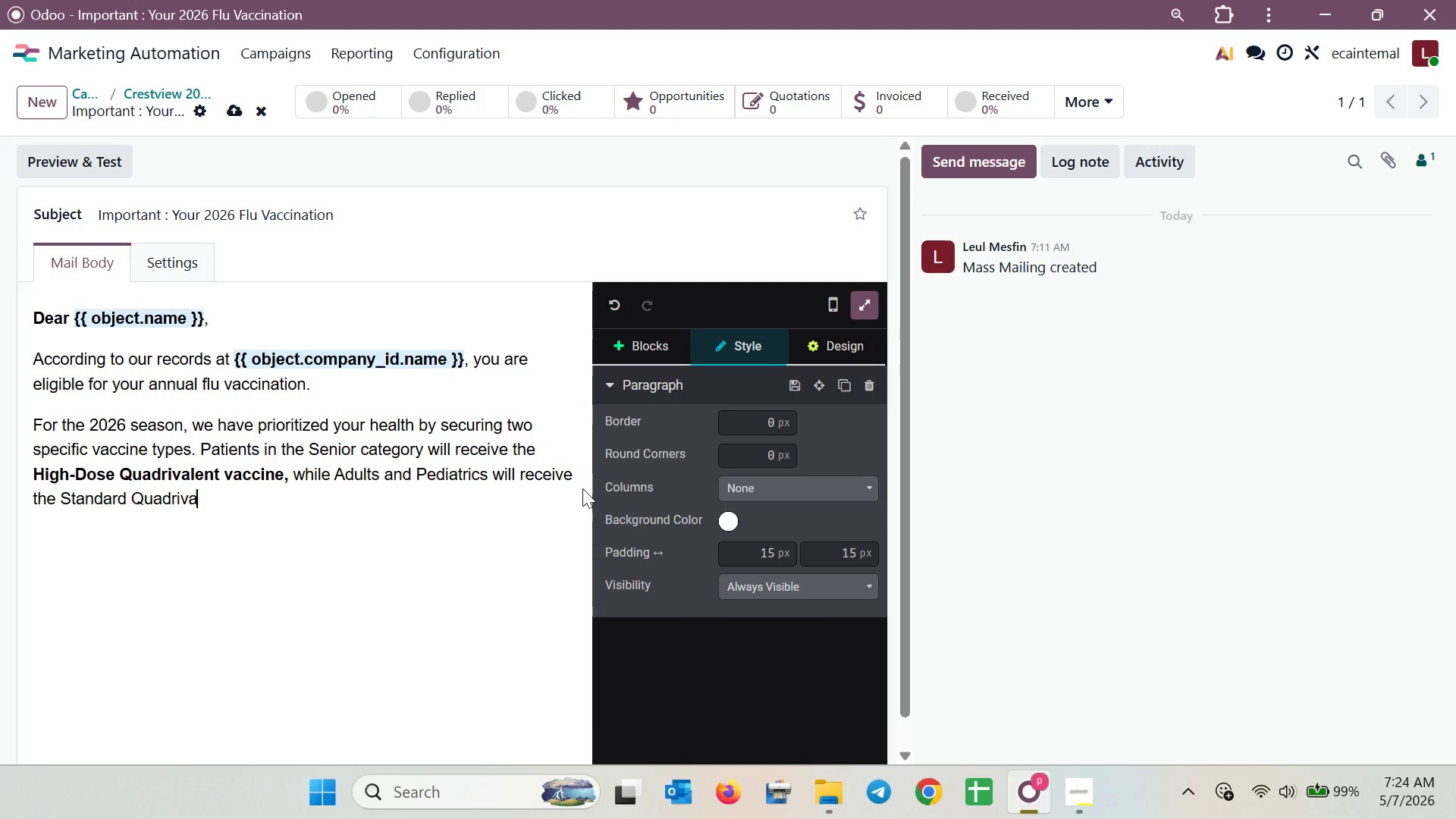 
type(lent )
 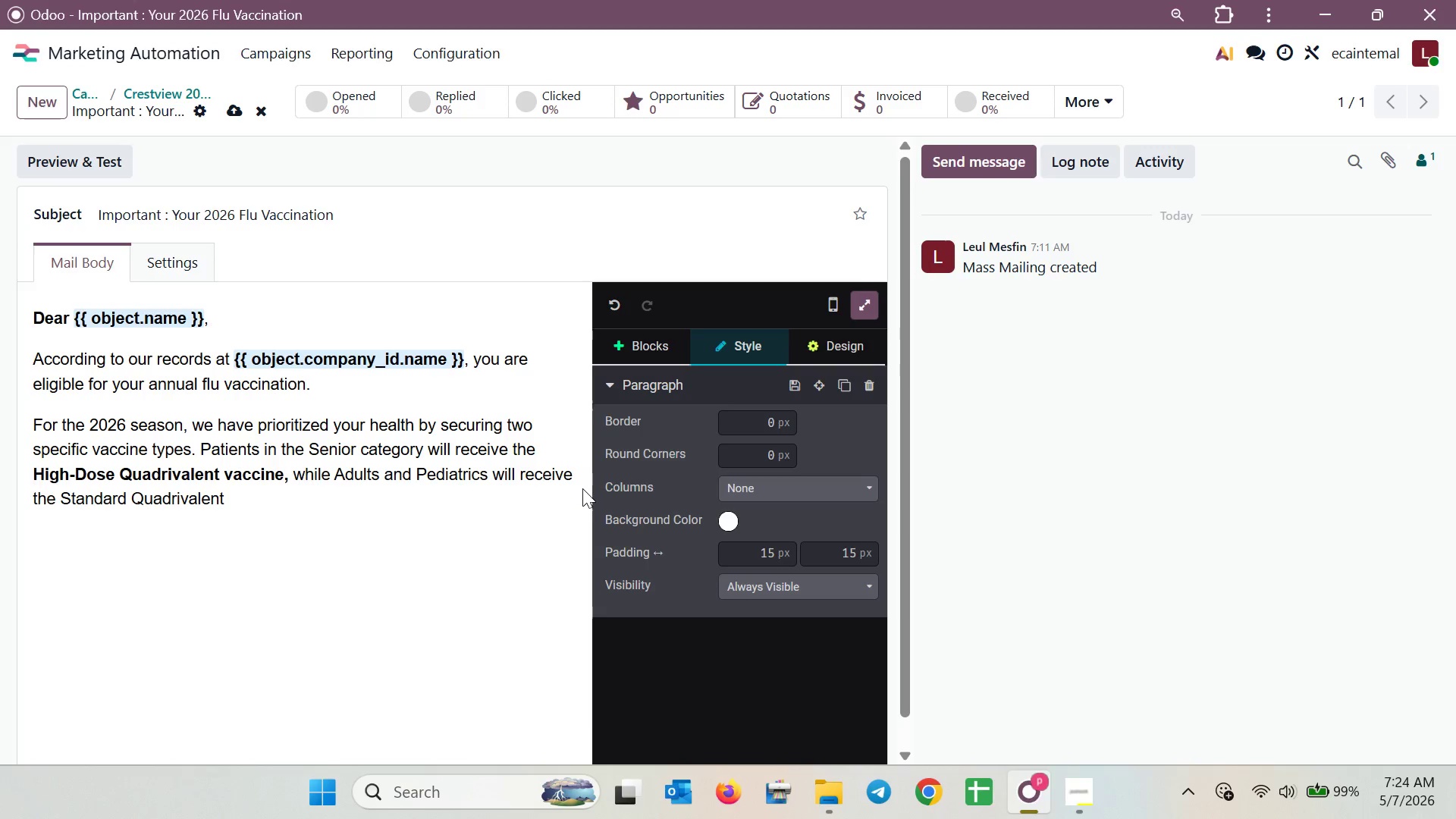 
type(vaccine.)
 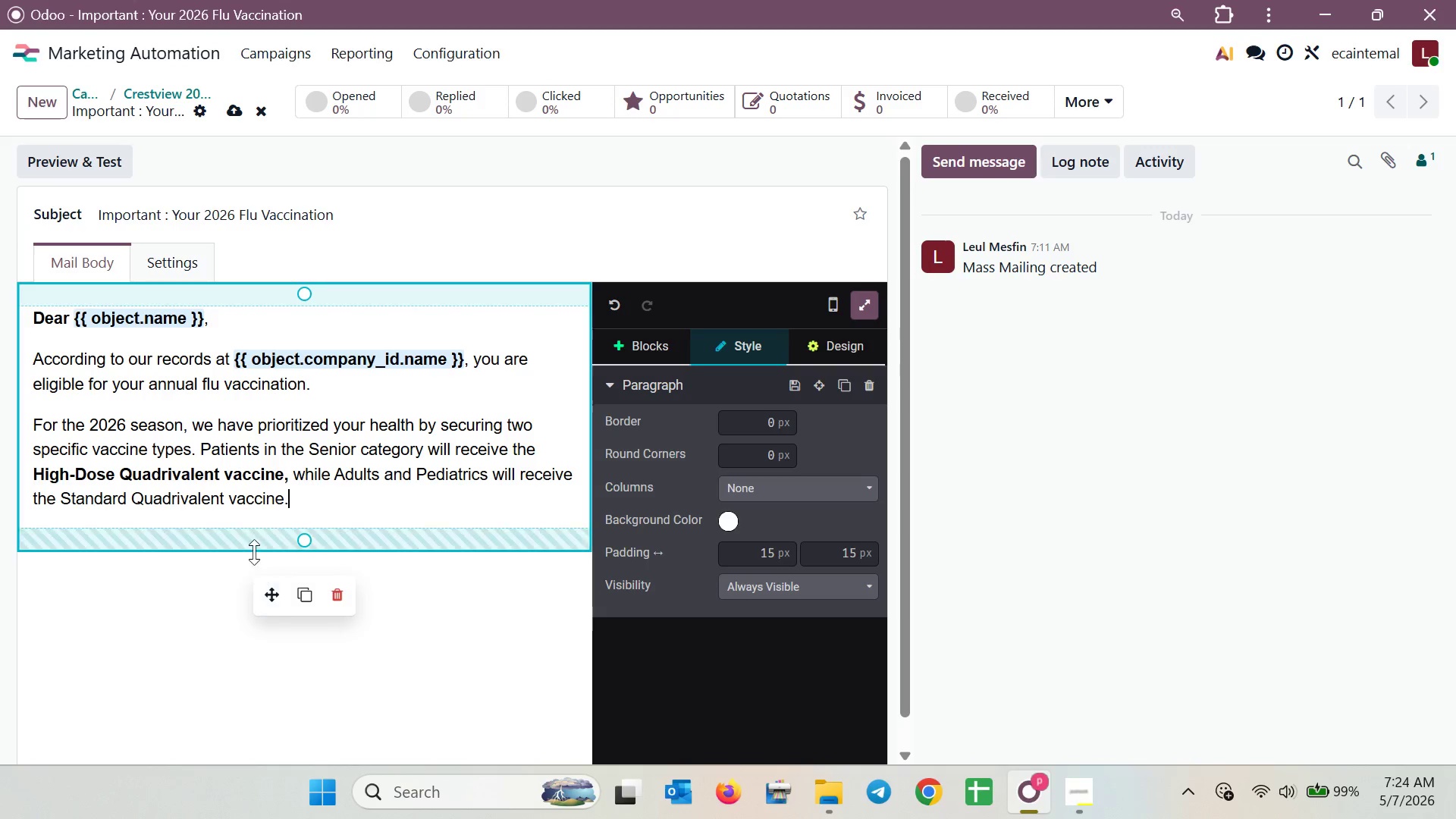 
left_click_drag(start_coordinate=[292, 499], to_coordinate=[64, 504])
 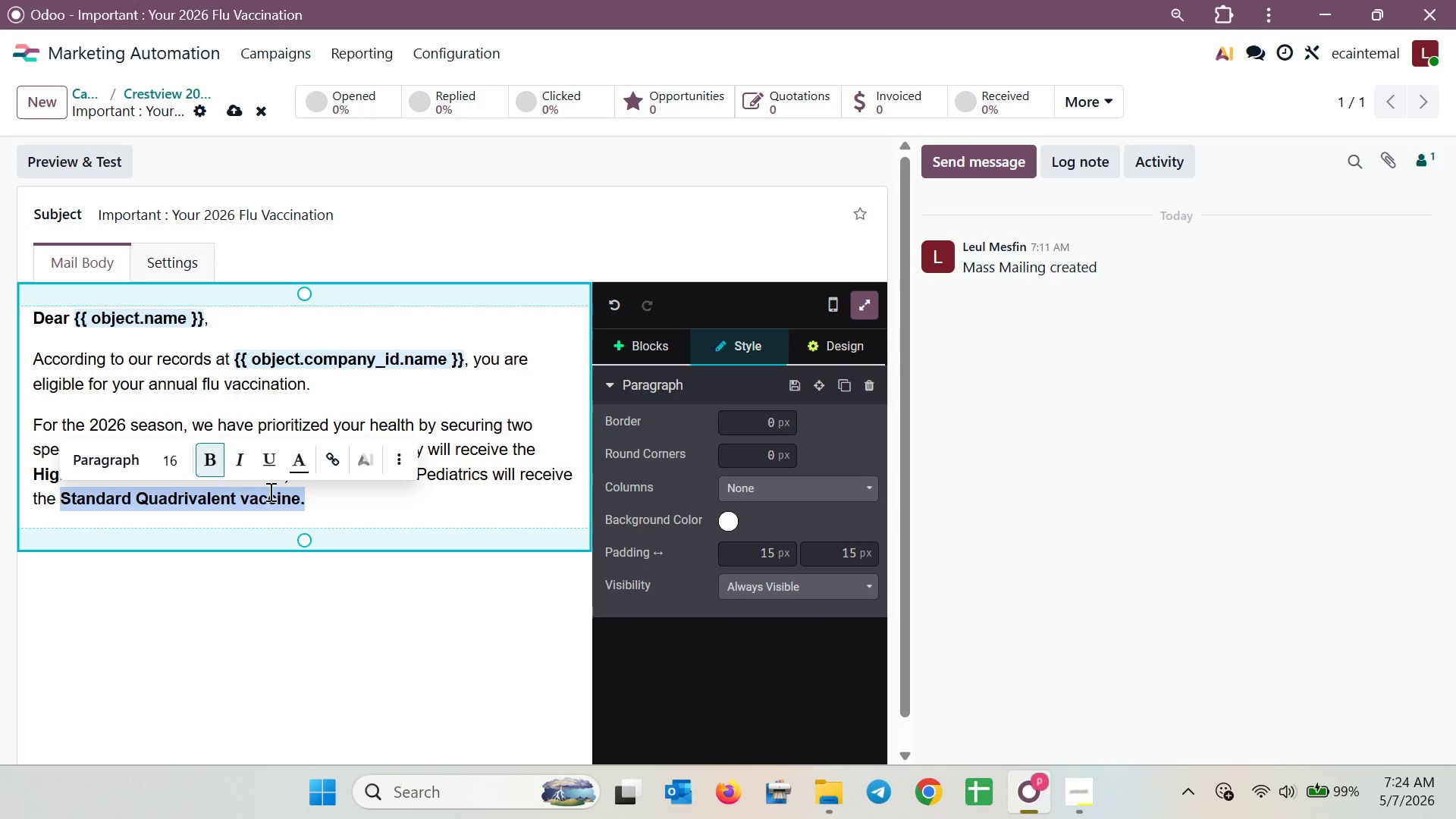 
left_click([331, 510])
 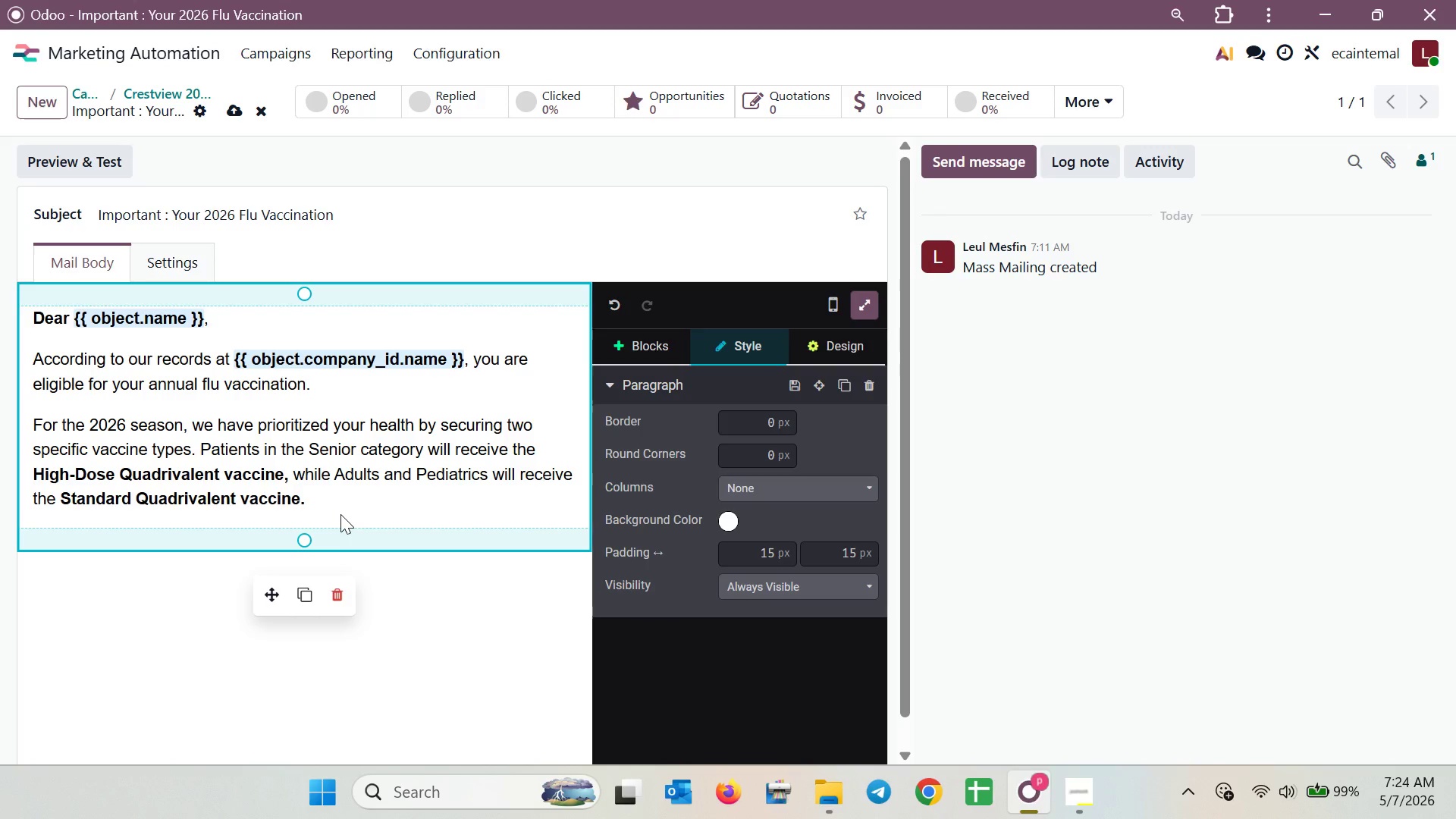 
key(Enter)
 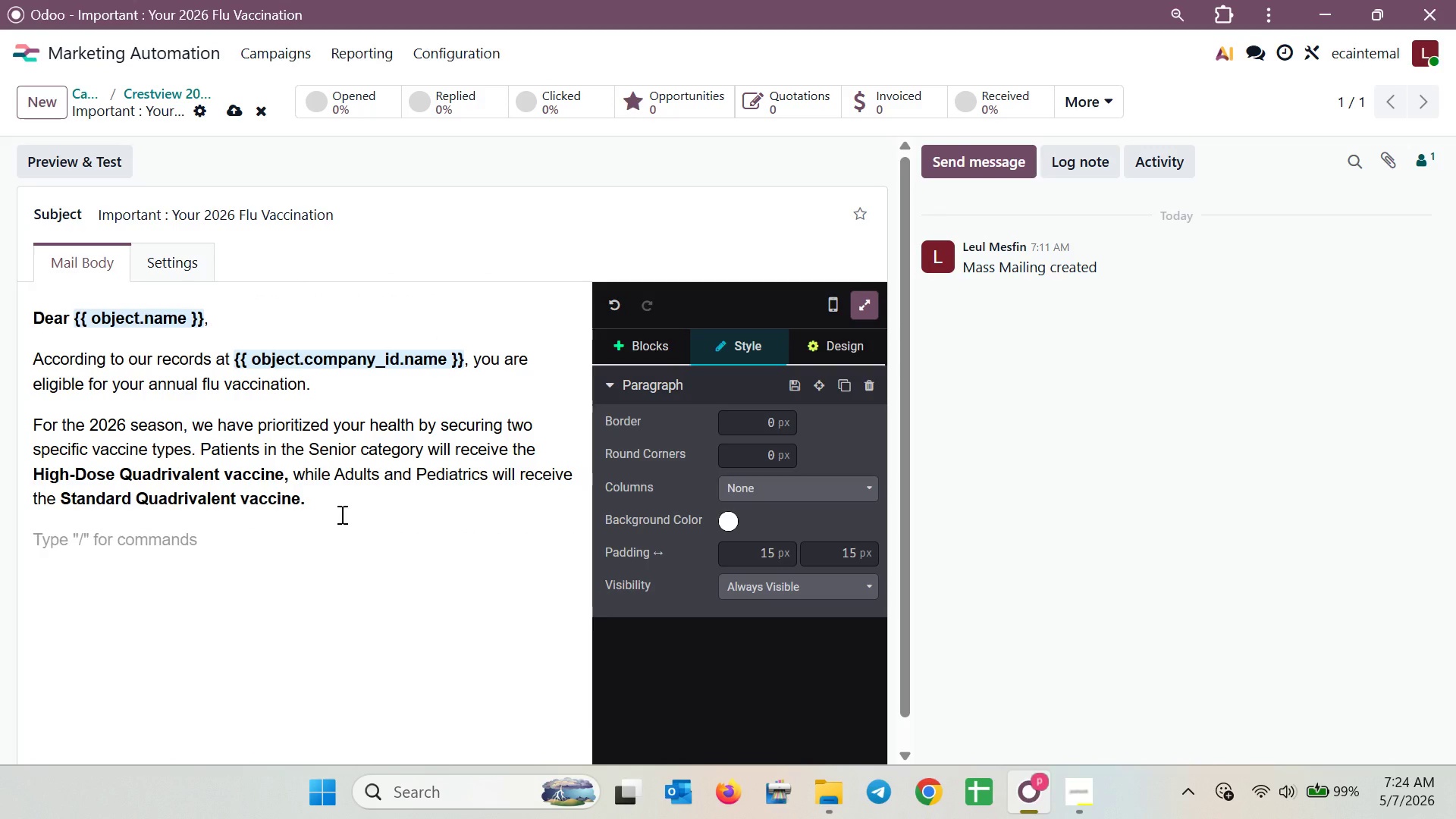 
wait(8.94)
 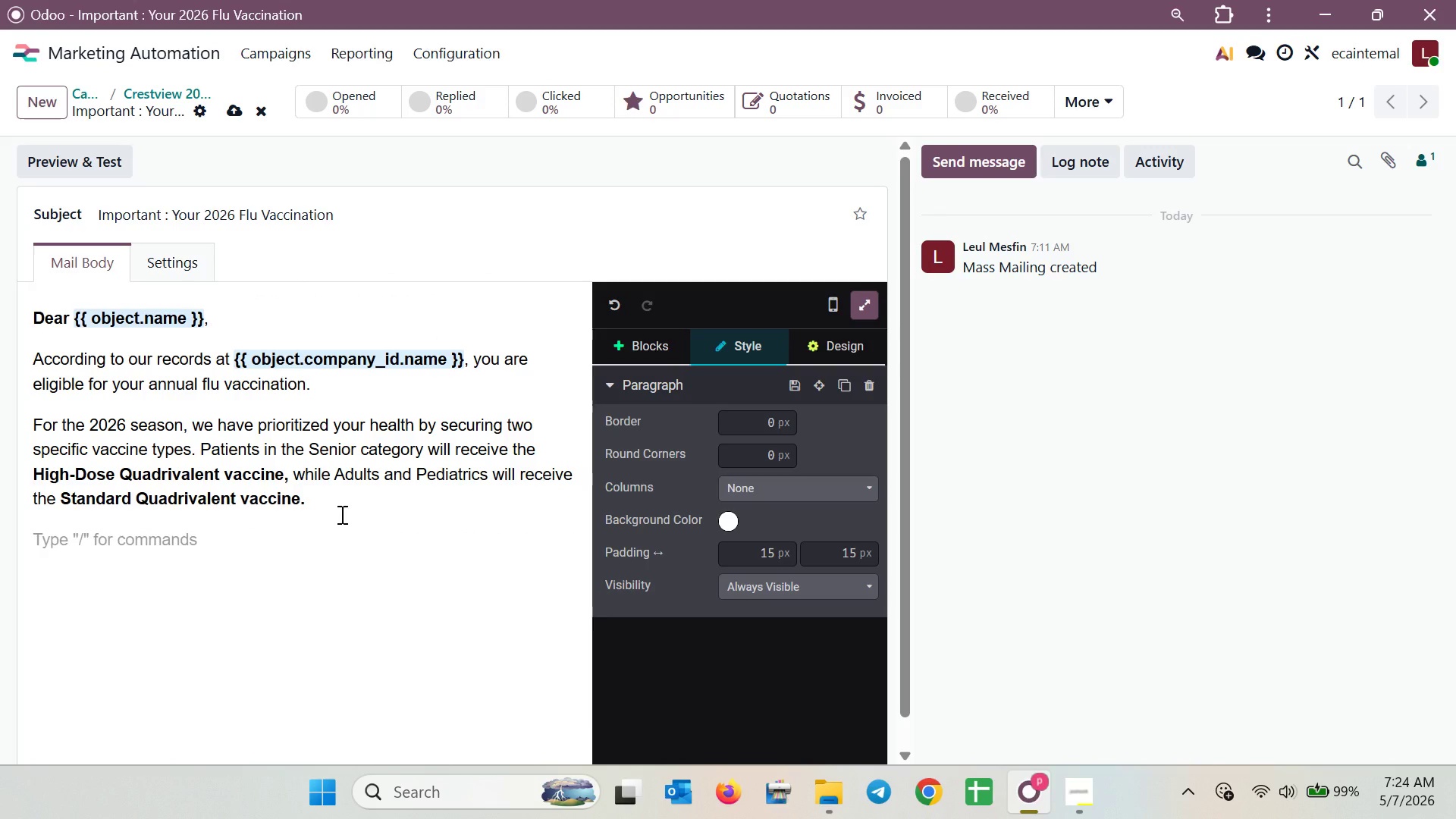 
left_click([672, 347])
 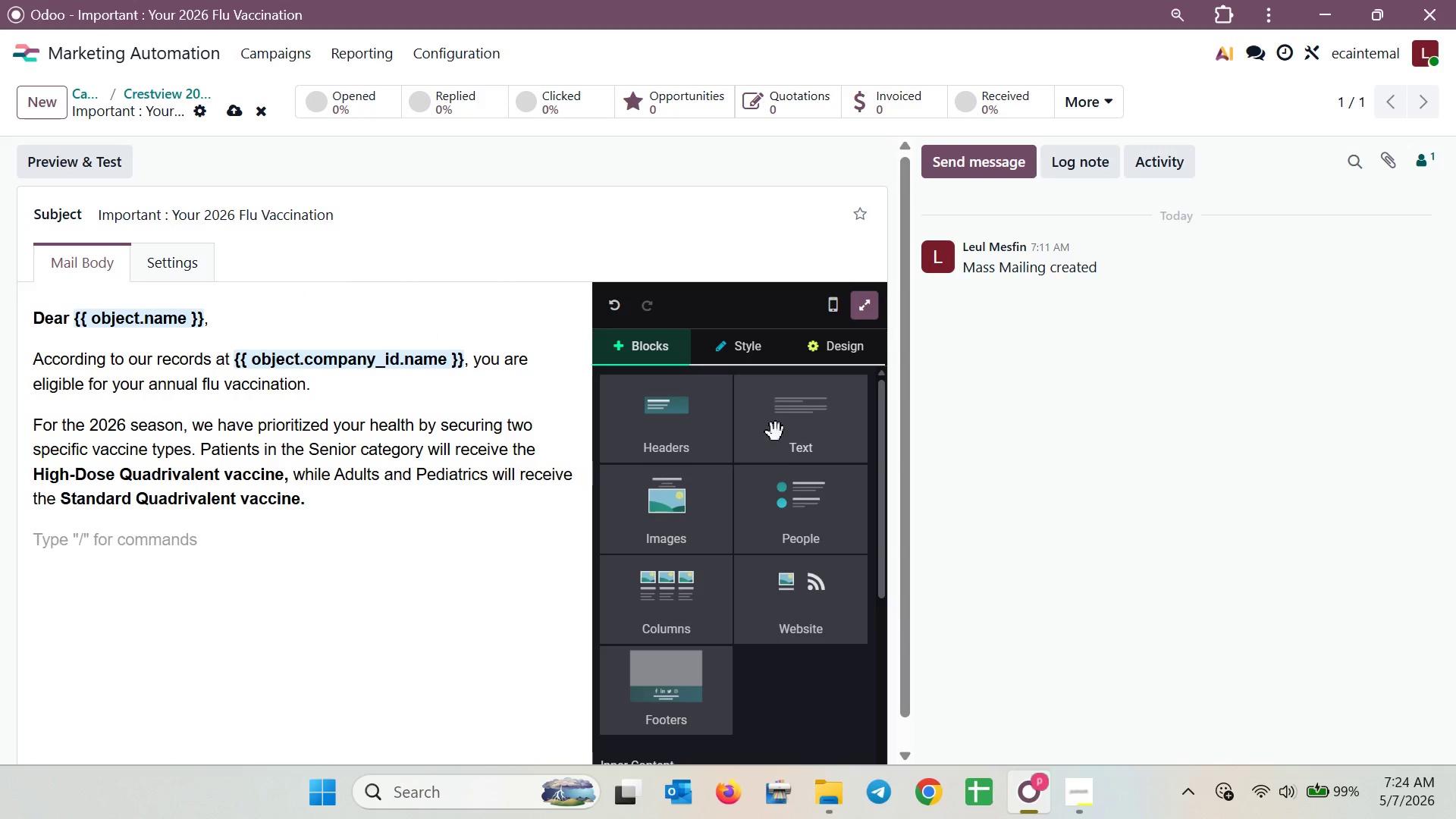 
scroll: coordinate [769, 561], scroll_direction: down, amount: 4.0
 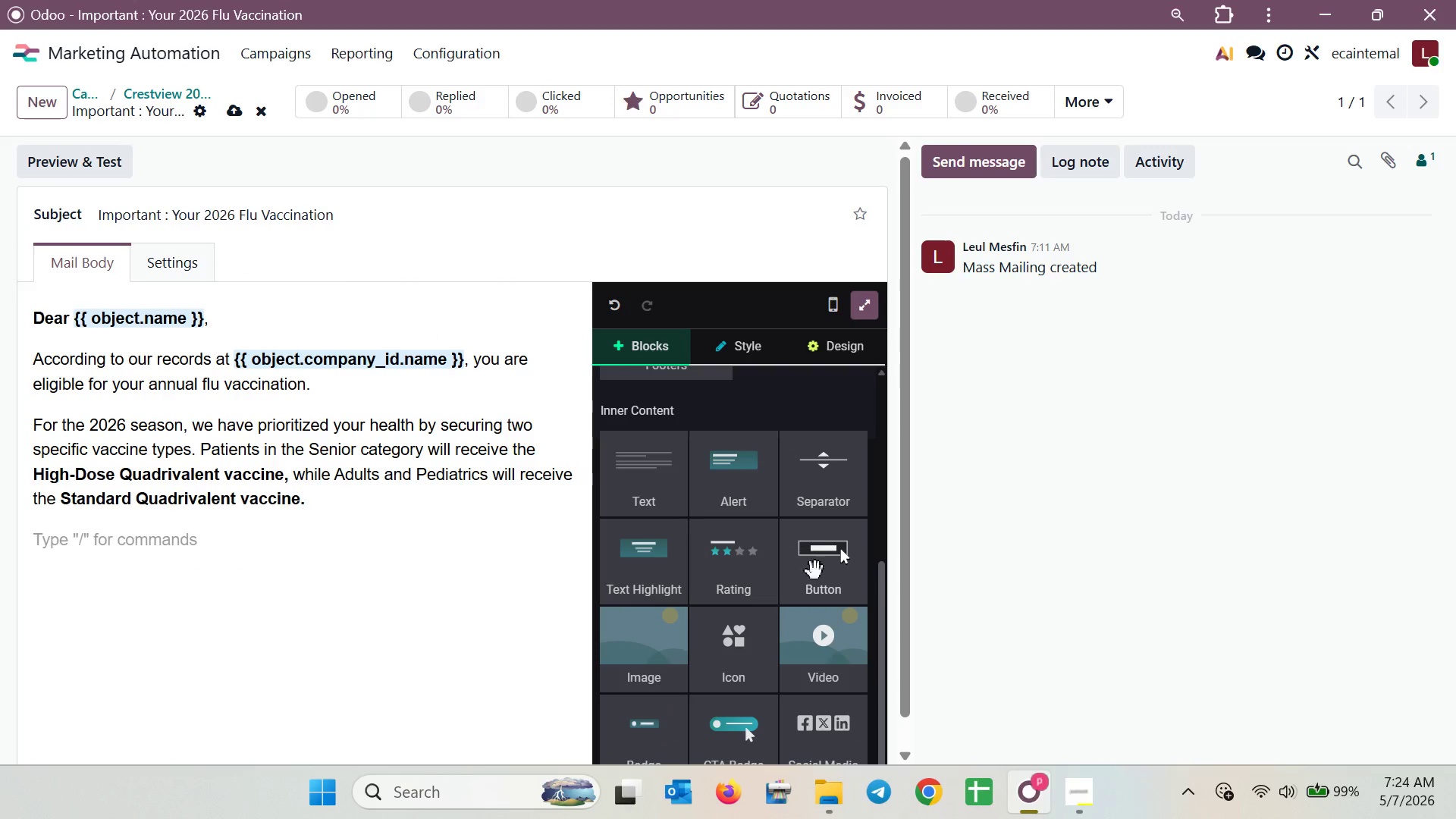 
left_click_drag(start_coordinate=[818, 576], to_coordinate=[326, 550])
 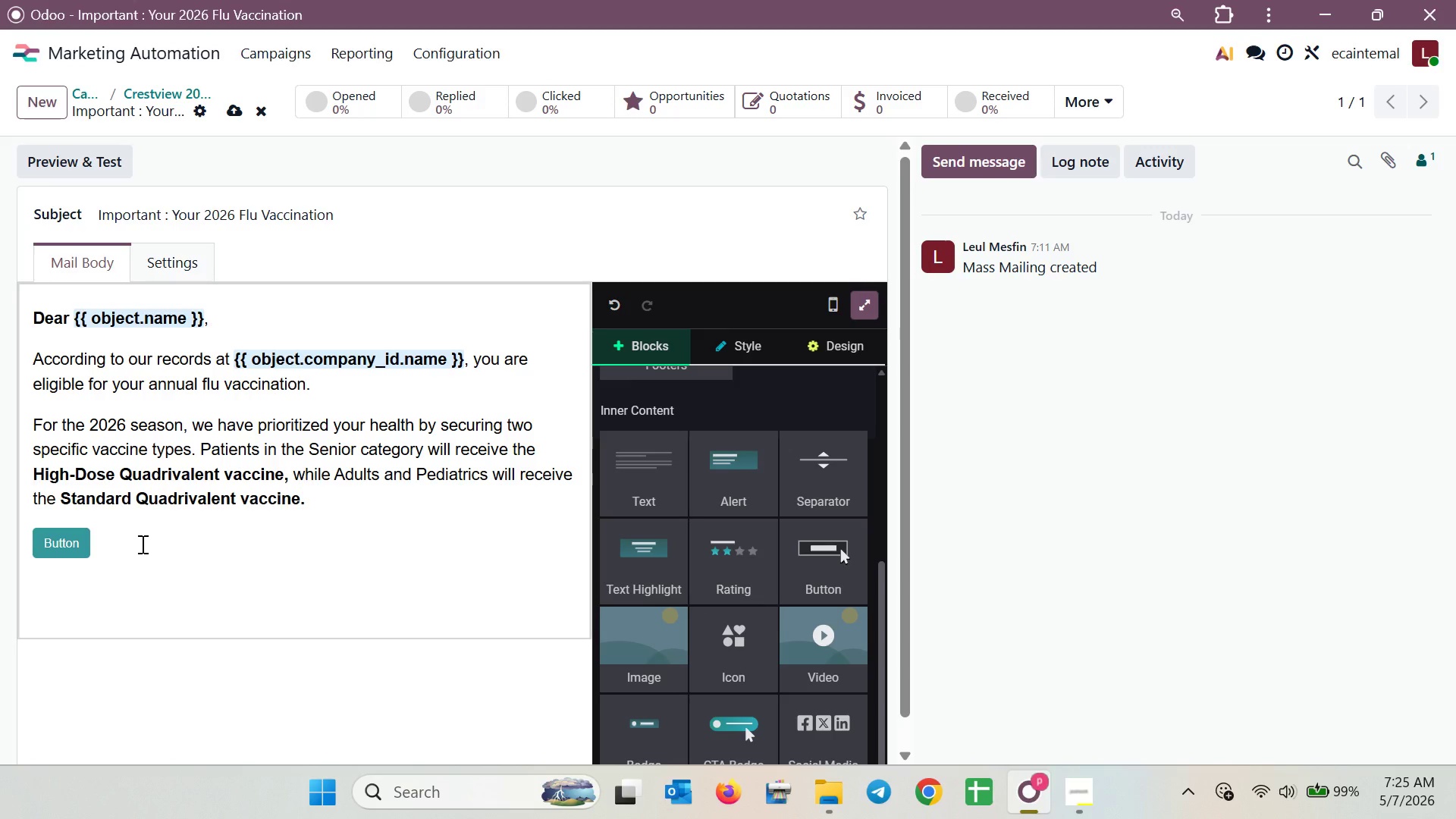 
wait(25.19)
 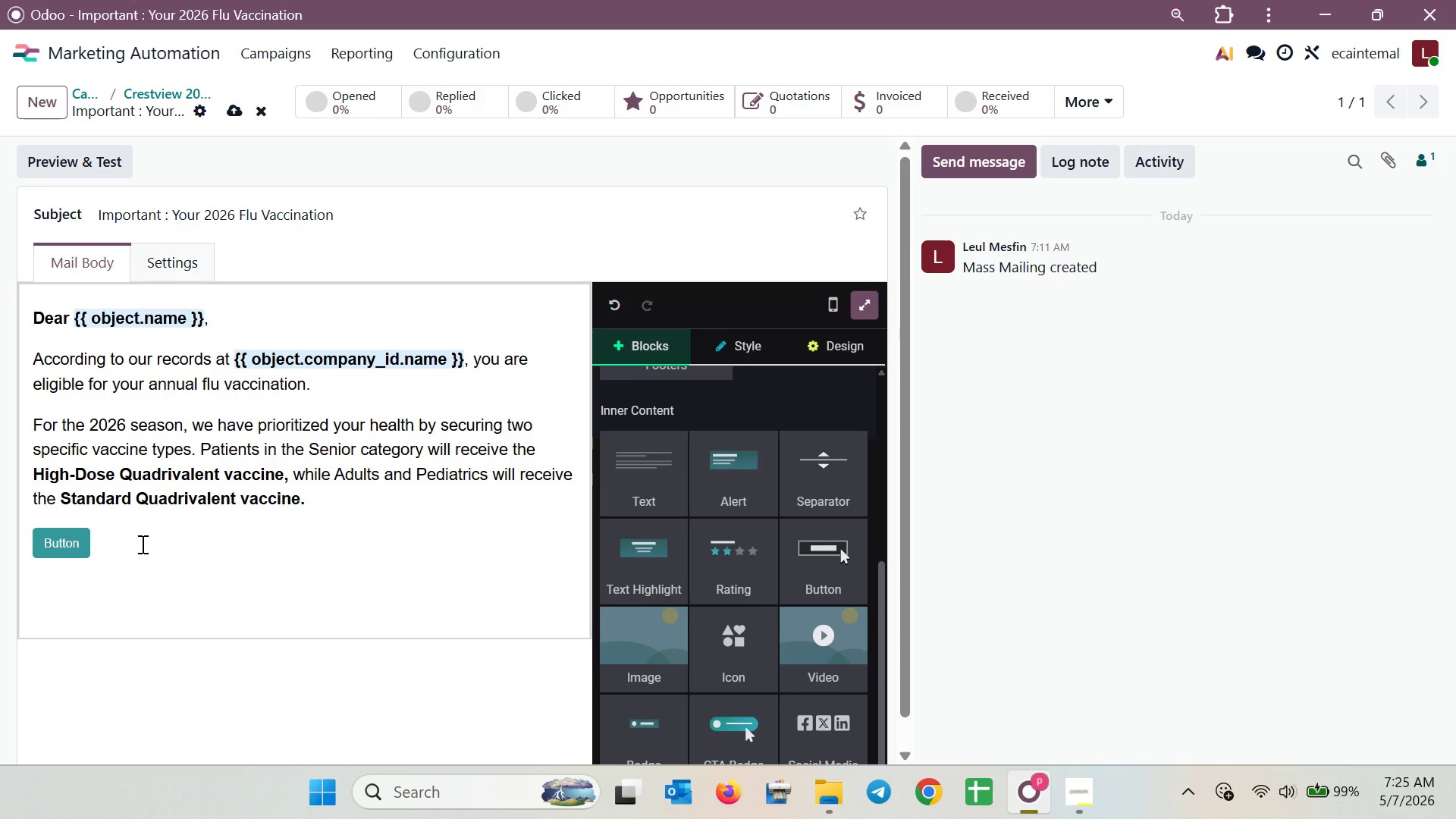 
left_click([240, 109])
 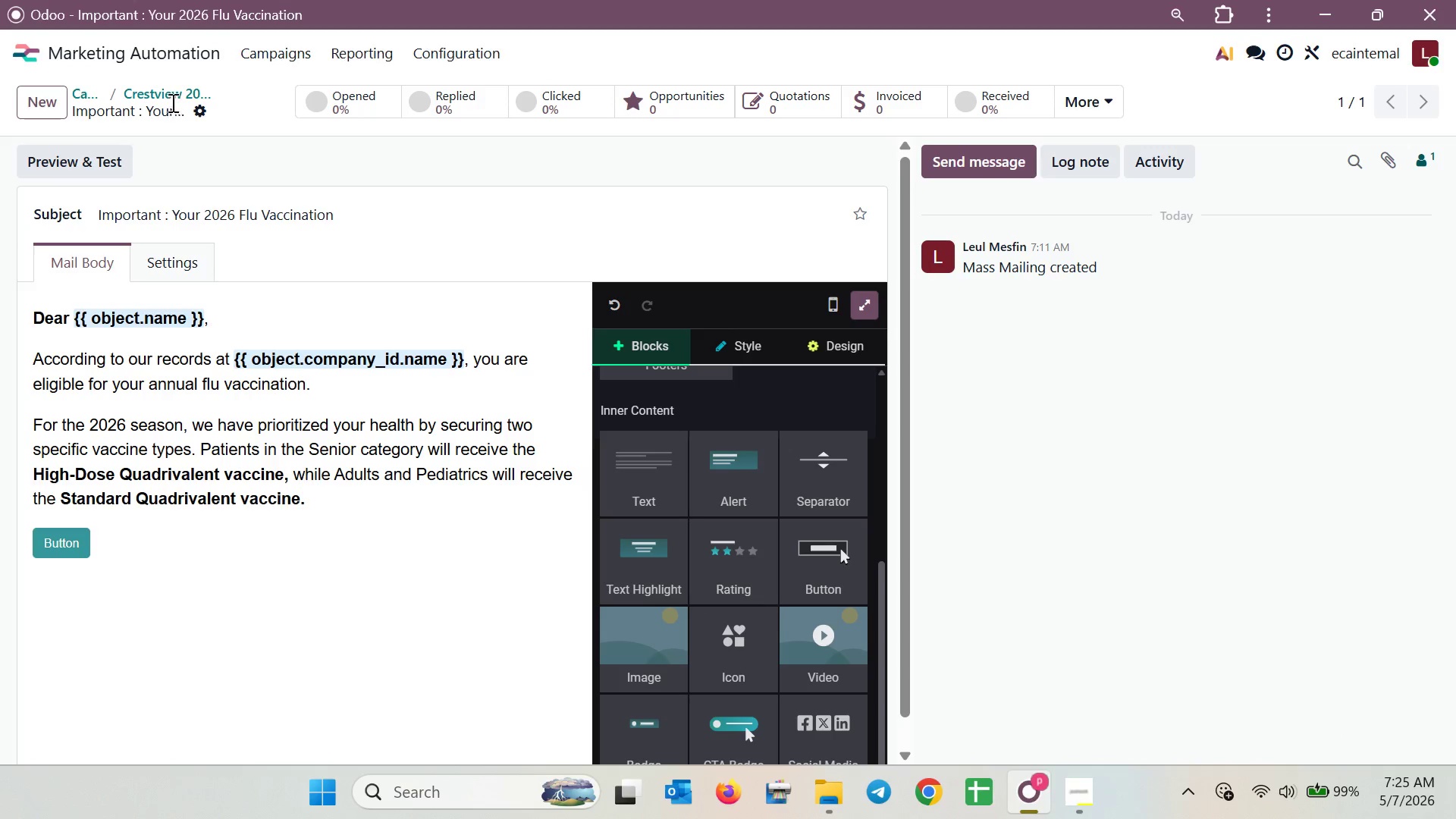 
wait(5.64)
 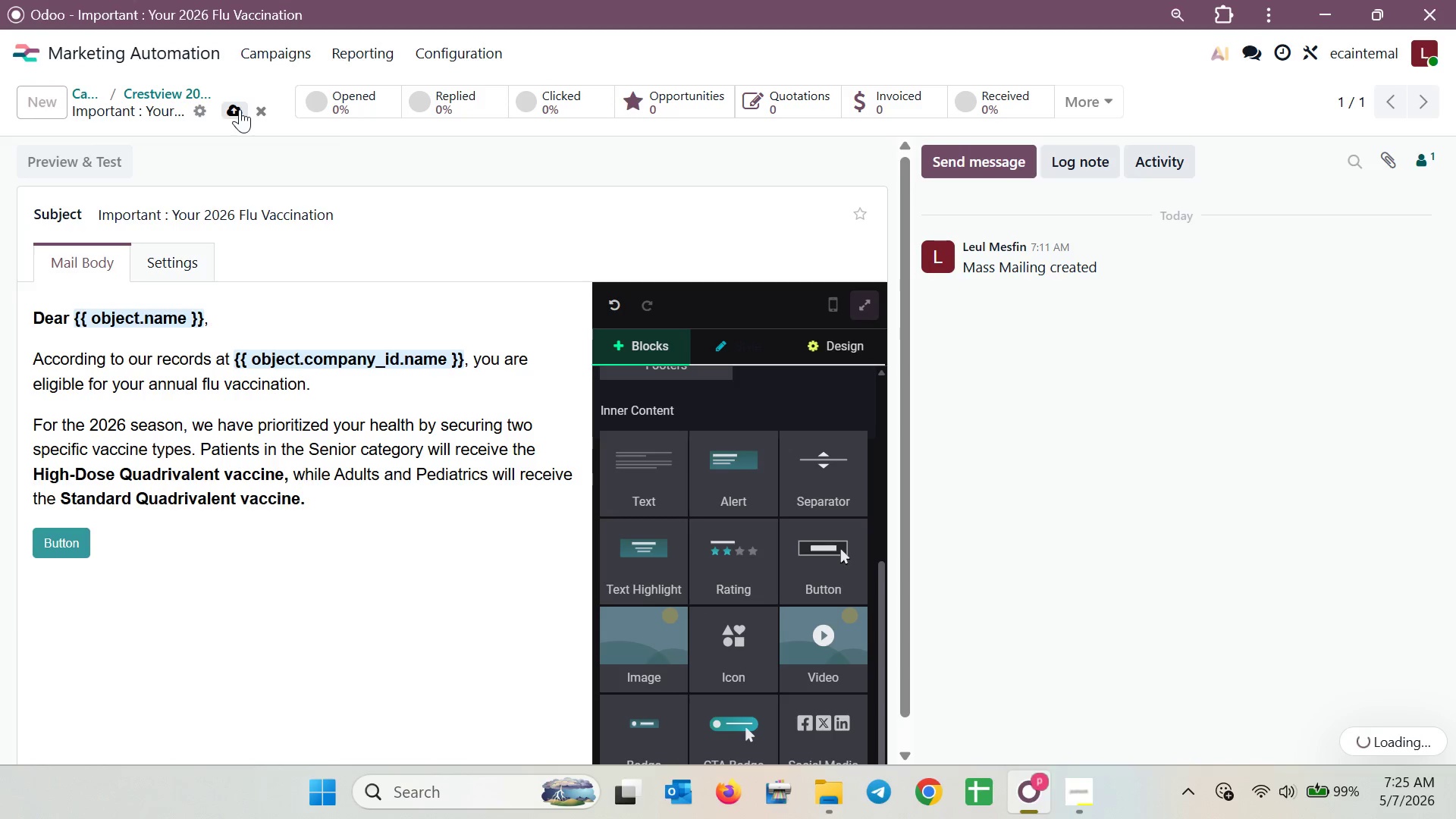 
left_click([80, 88])
 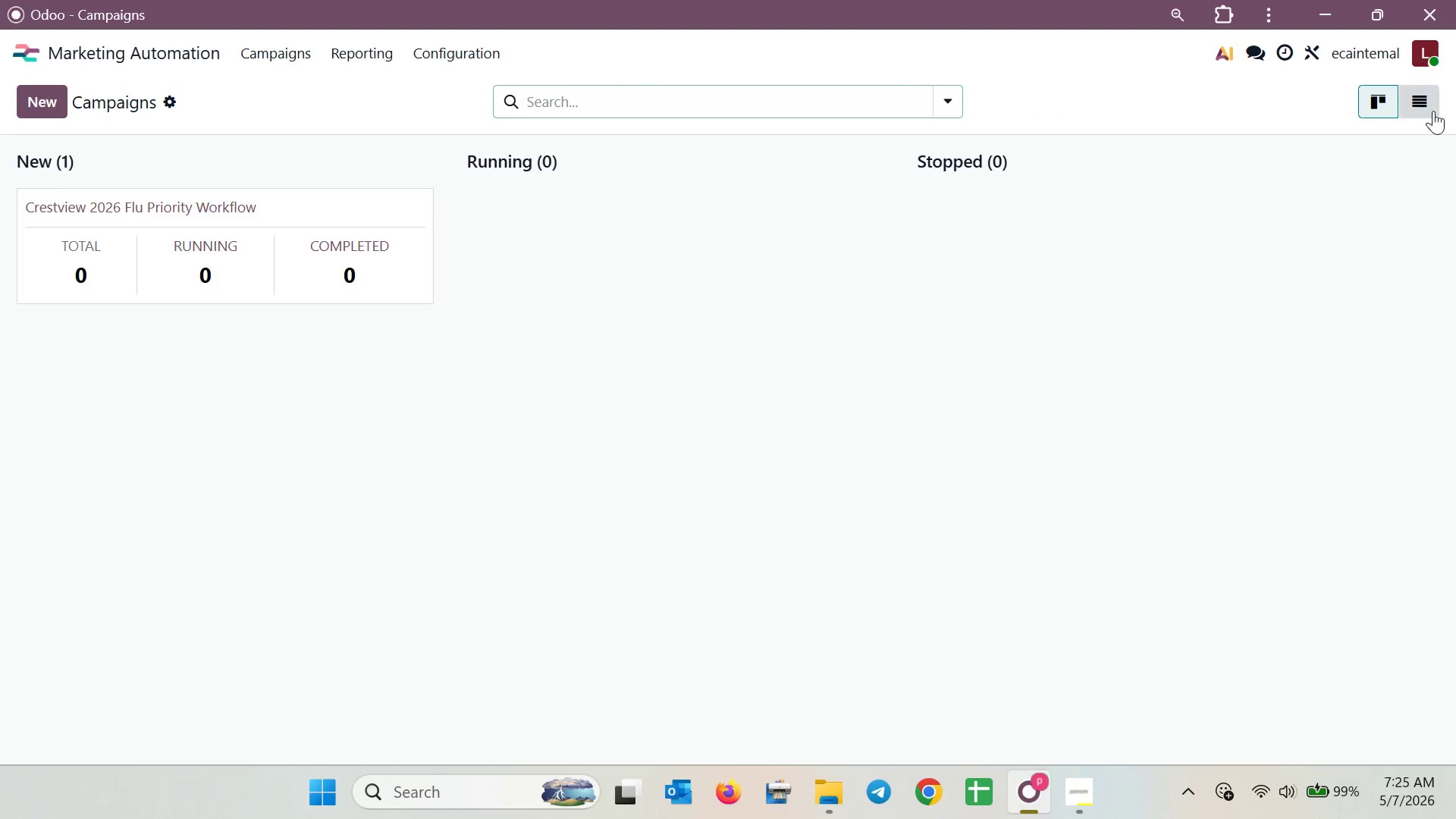 
wait(6.89)
 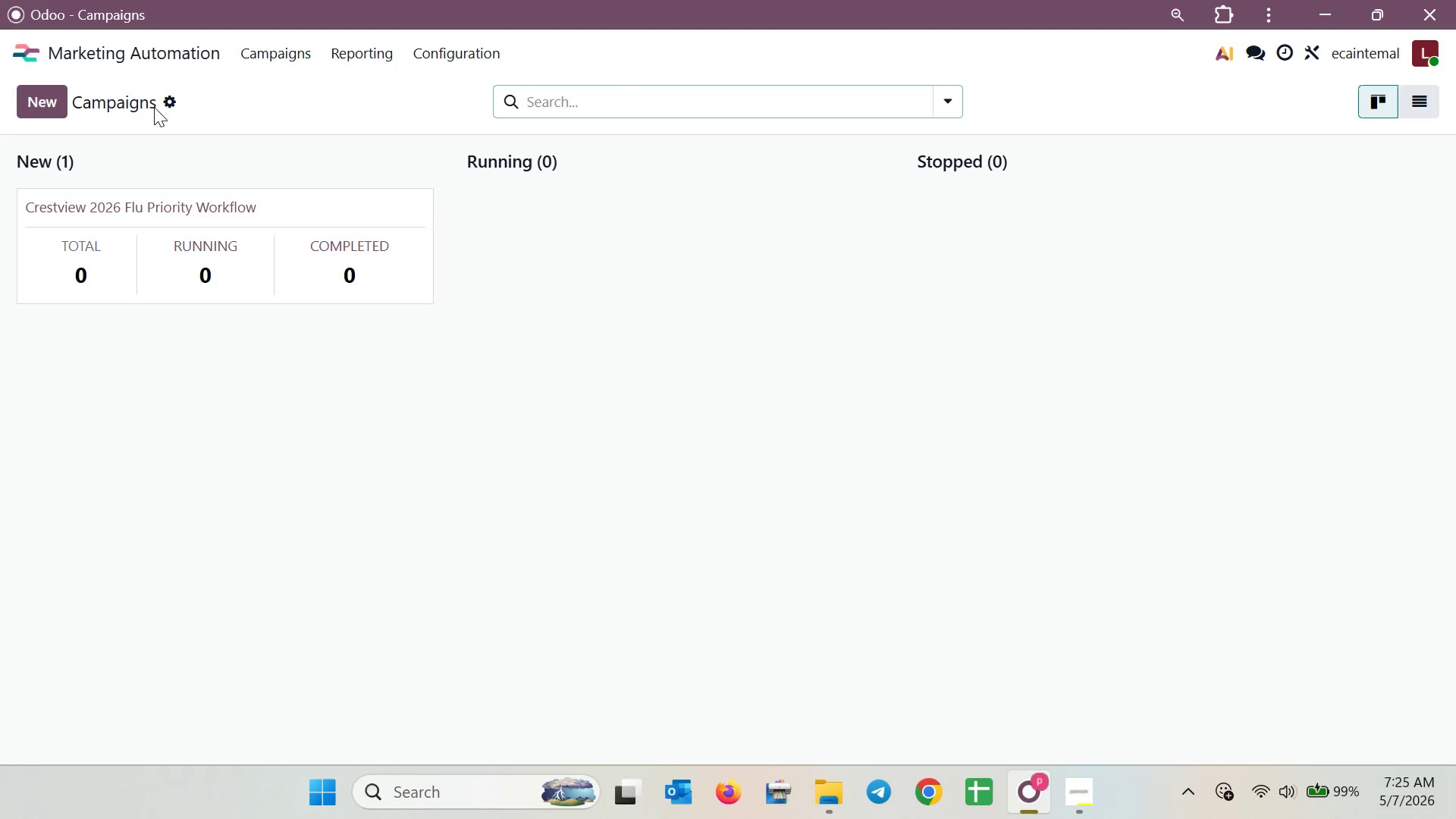 
left_click([1406, 102])
 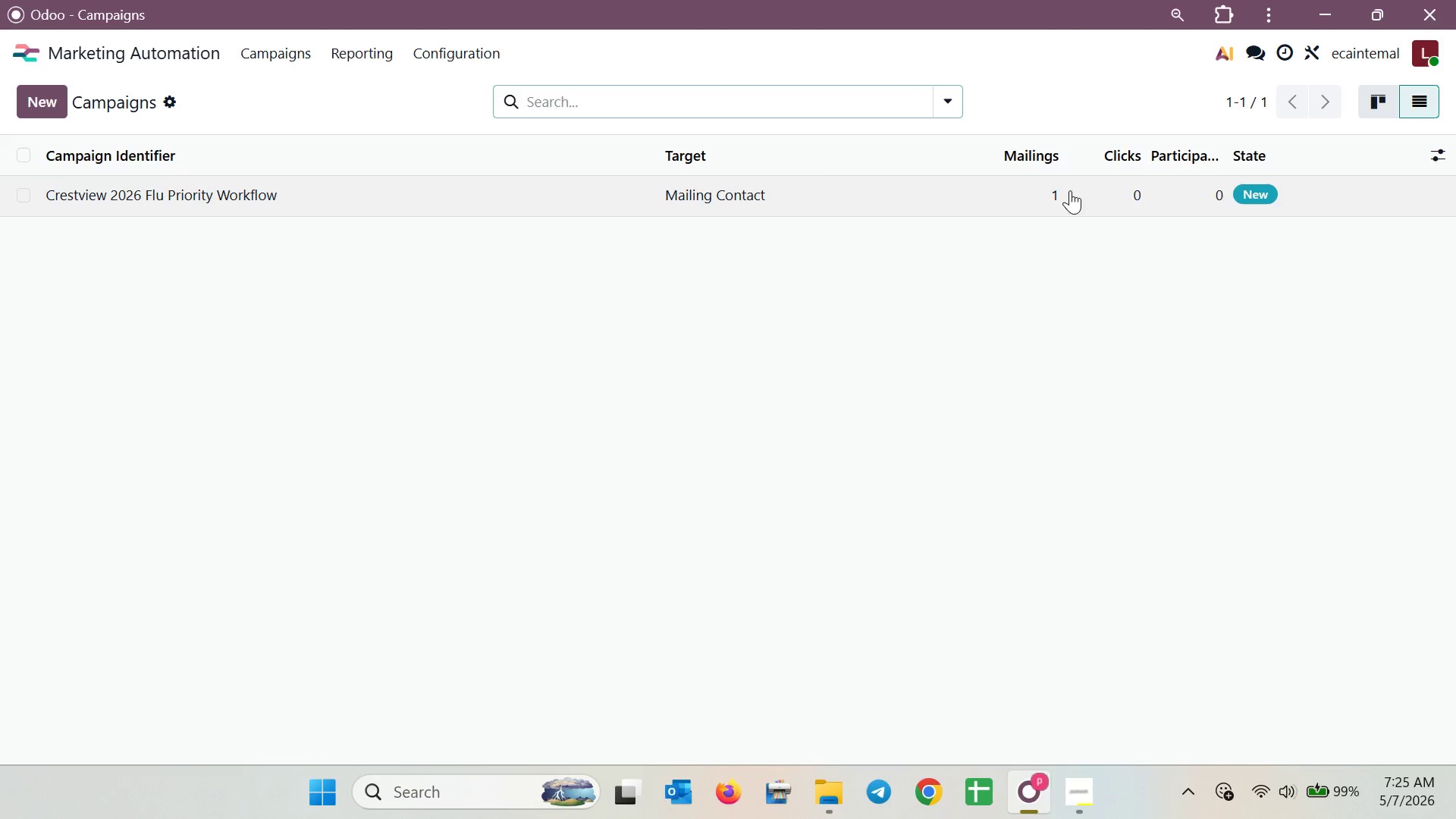 
left_click([824, 183])
 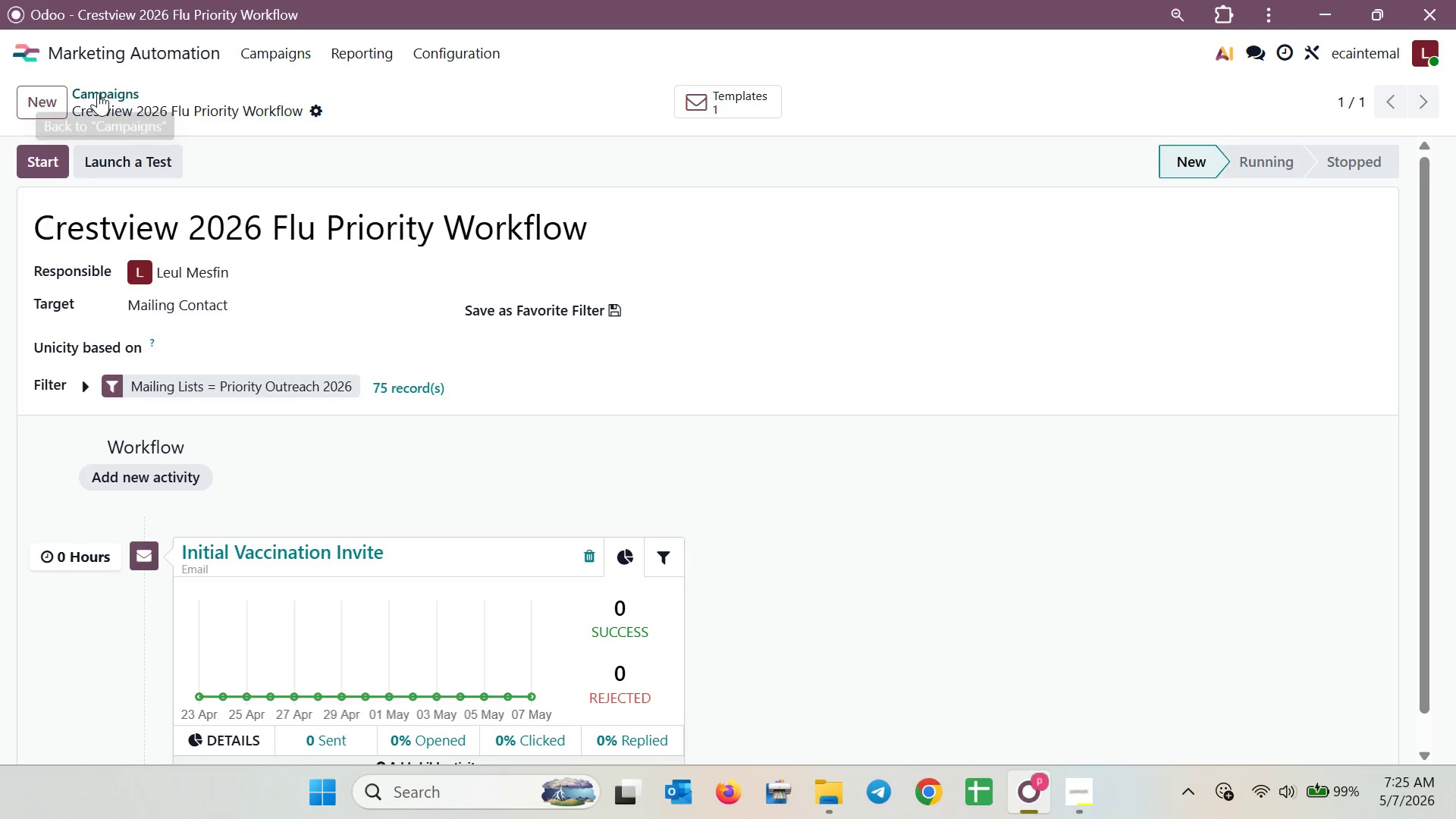 
scroll: coordinate [629, 337], scroll_direction: down, amount: 6.0
 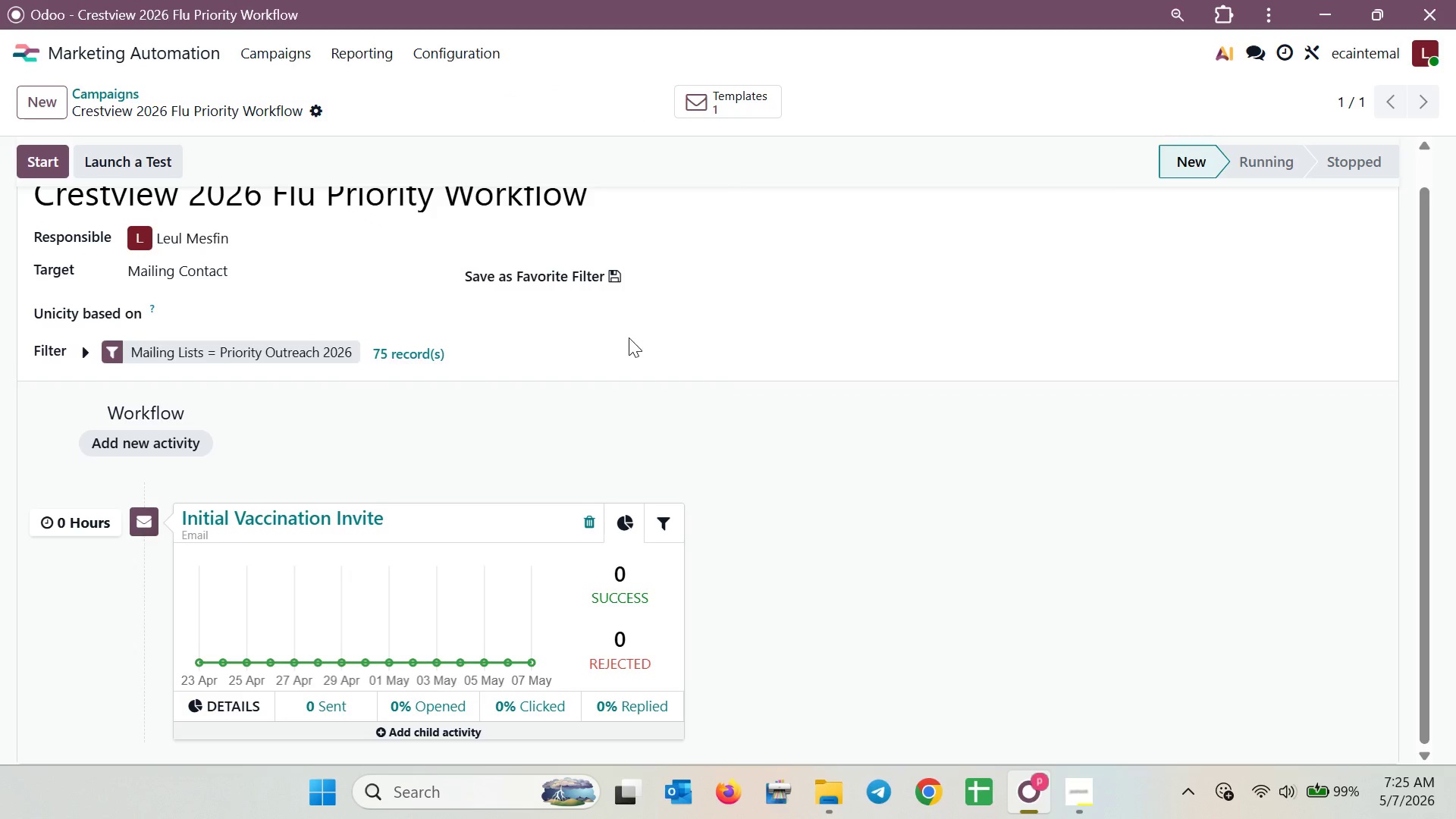 
scroll: coordinate [629, 337], scroll_direction: up, amount: 4.0
 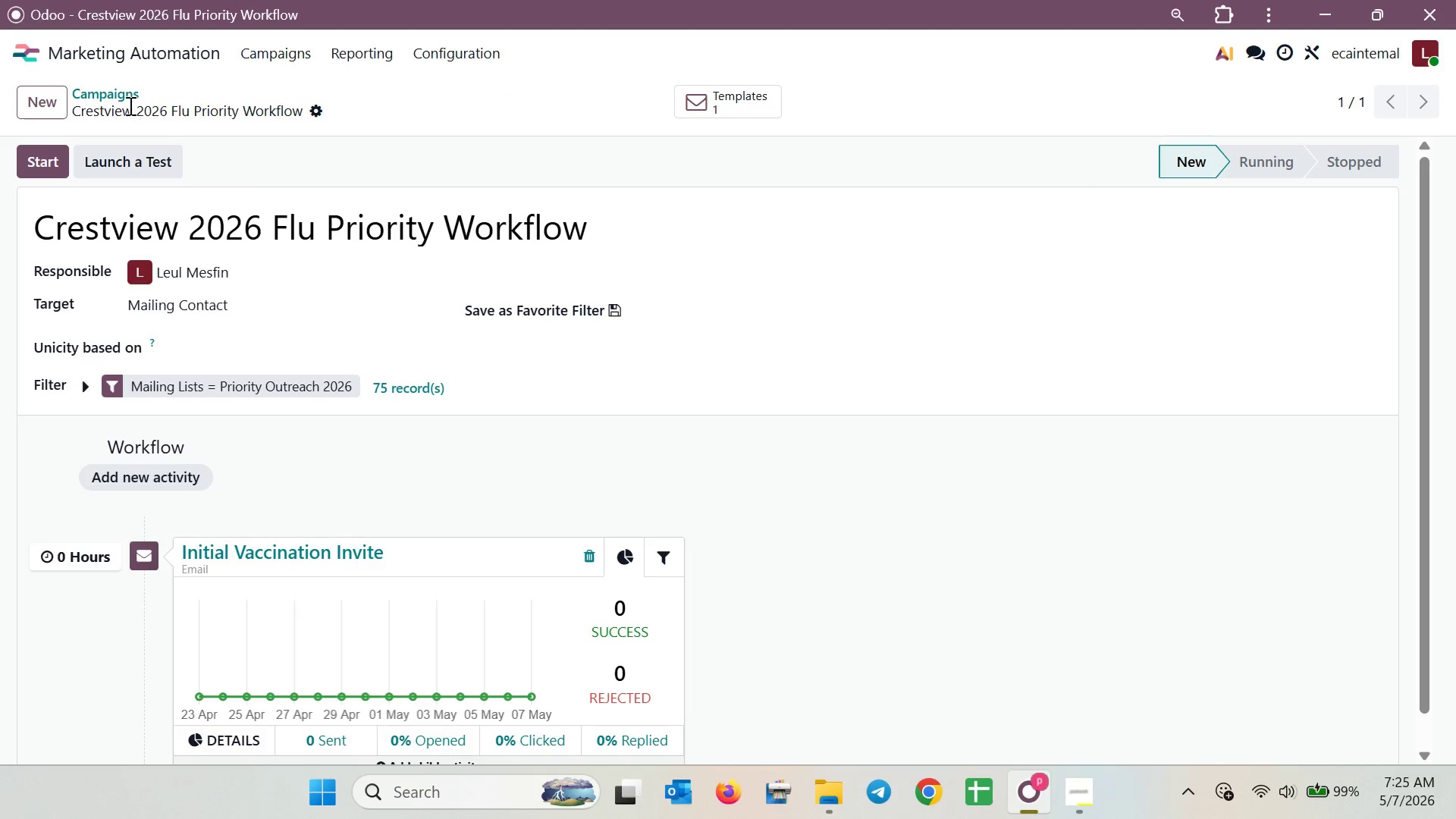 
left_click([125, 97])
 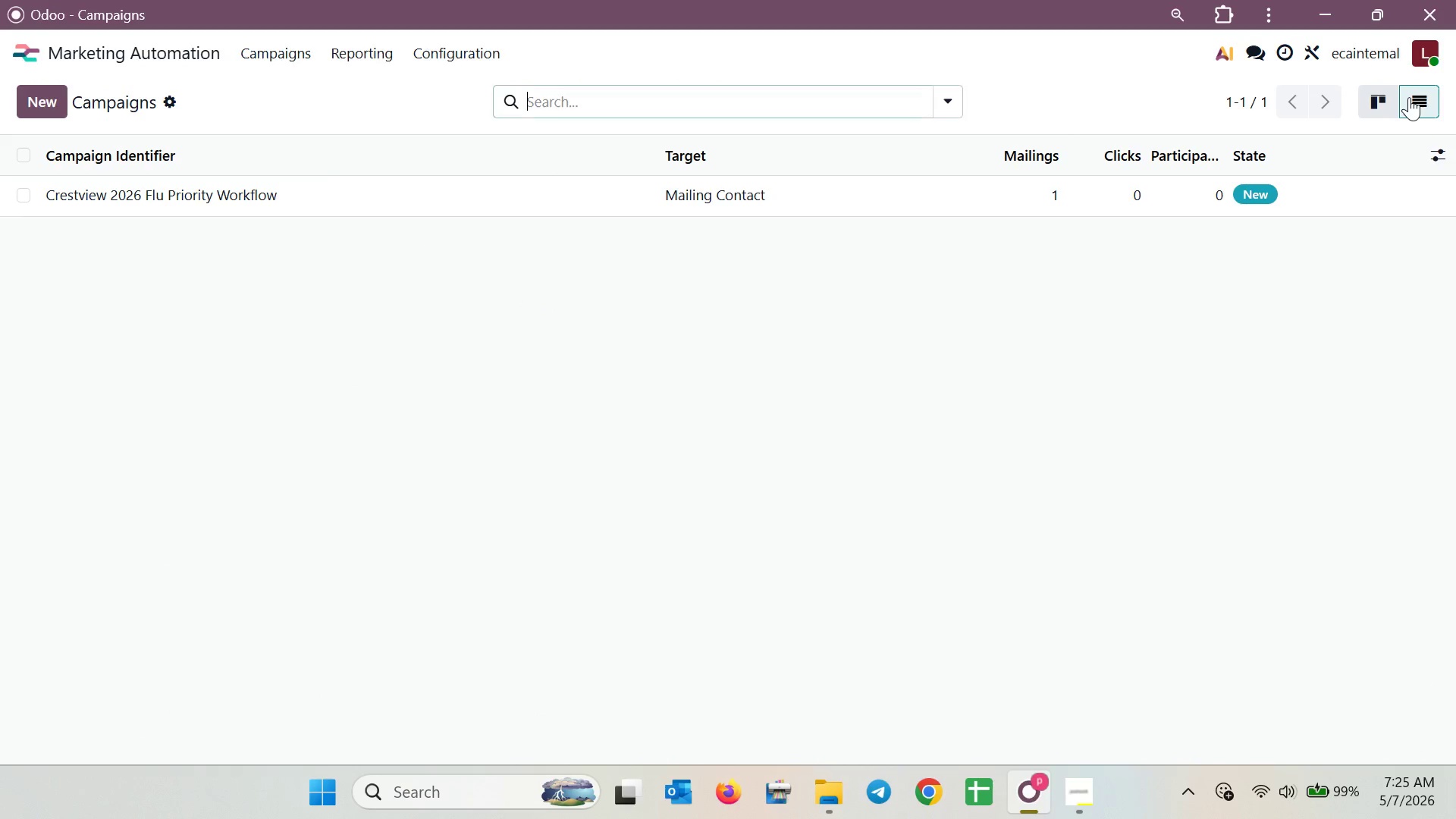 
left_click([1381, 98])
 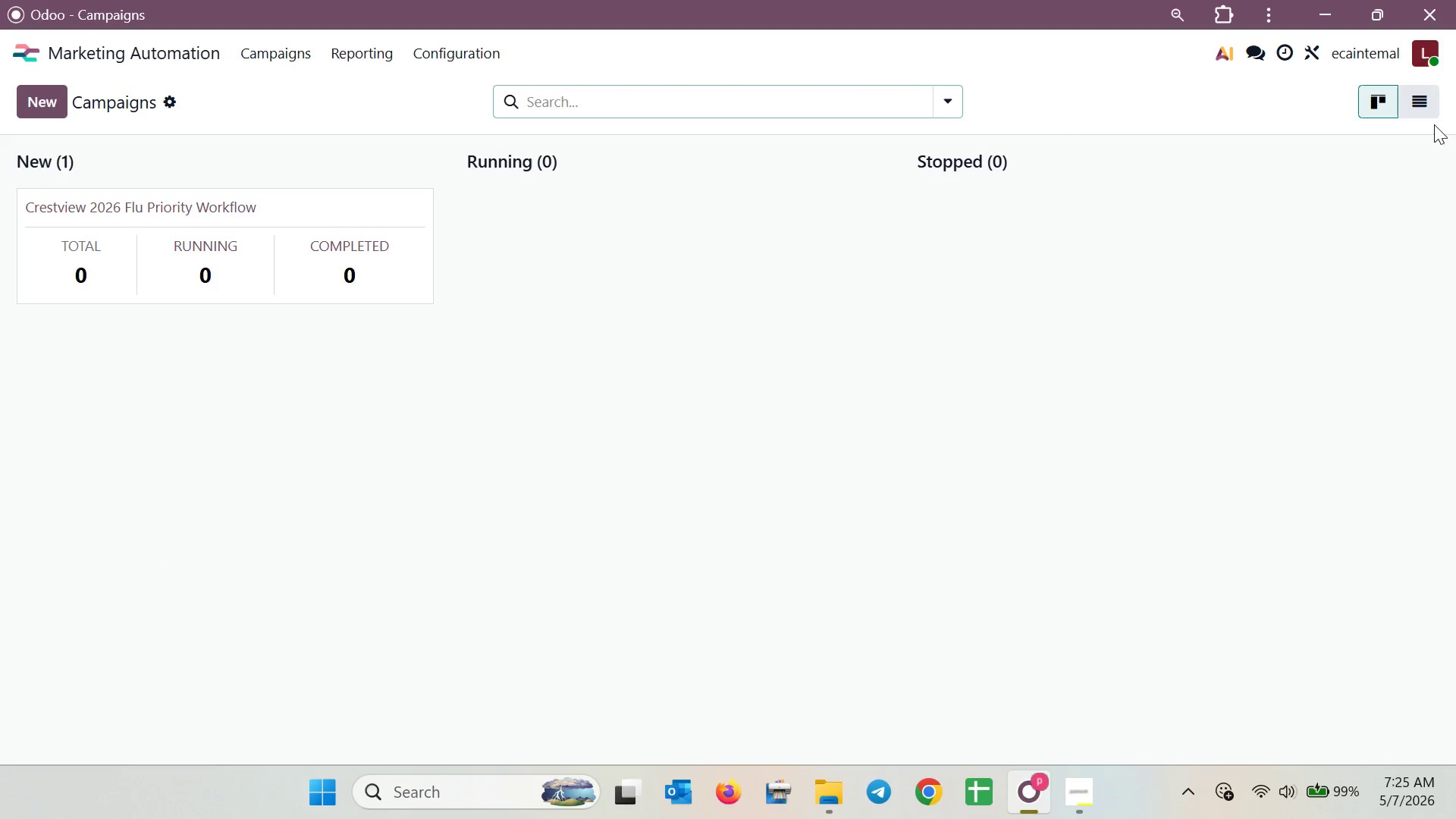 
left_click([1422, 108])
 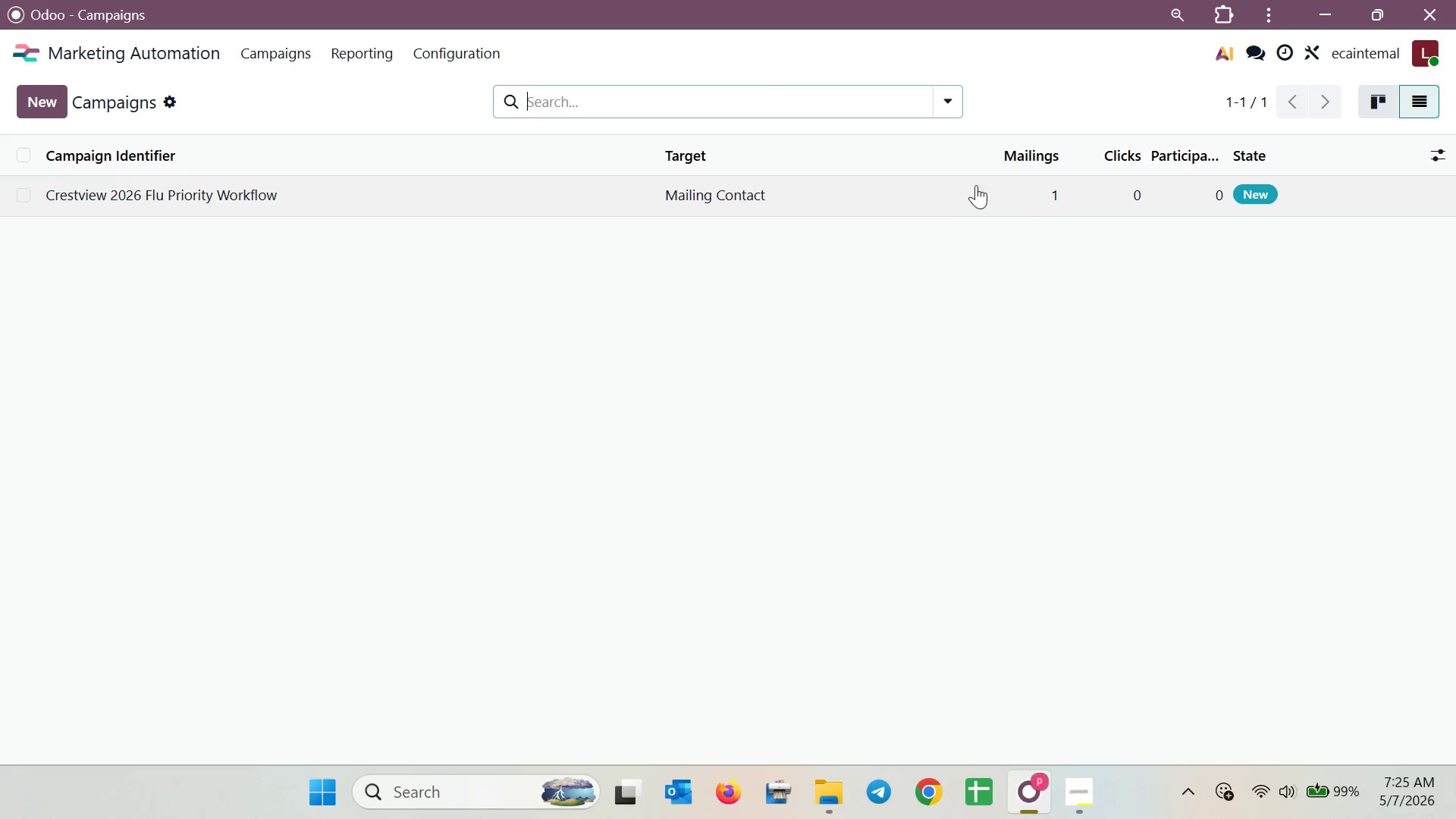 
left_click([943, 190])
 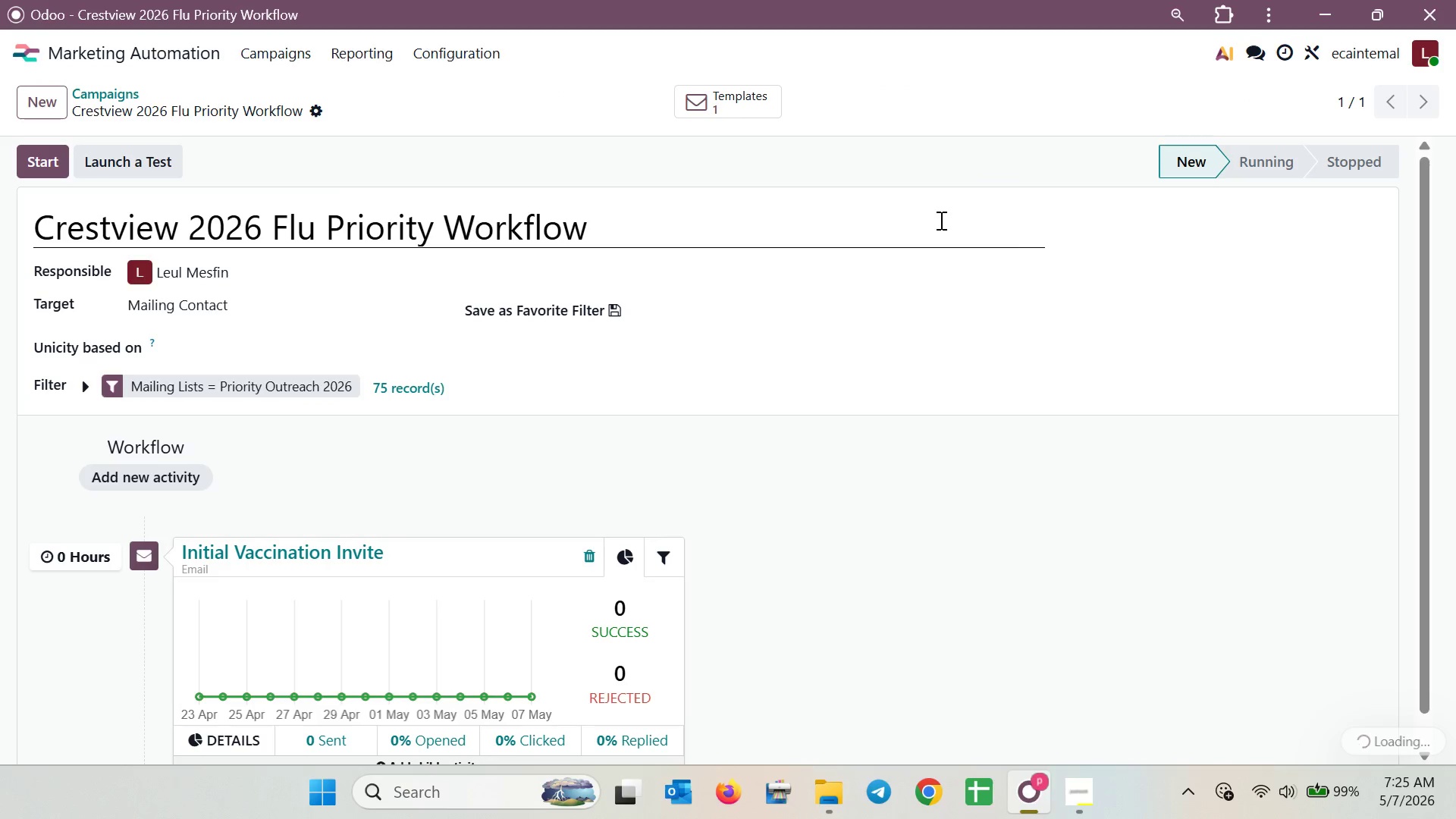 
scroll: coordinate [811, 393], scroll_direction: down, amount: 7.0
 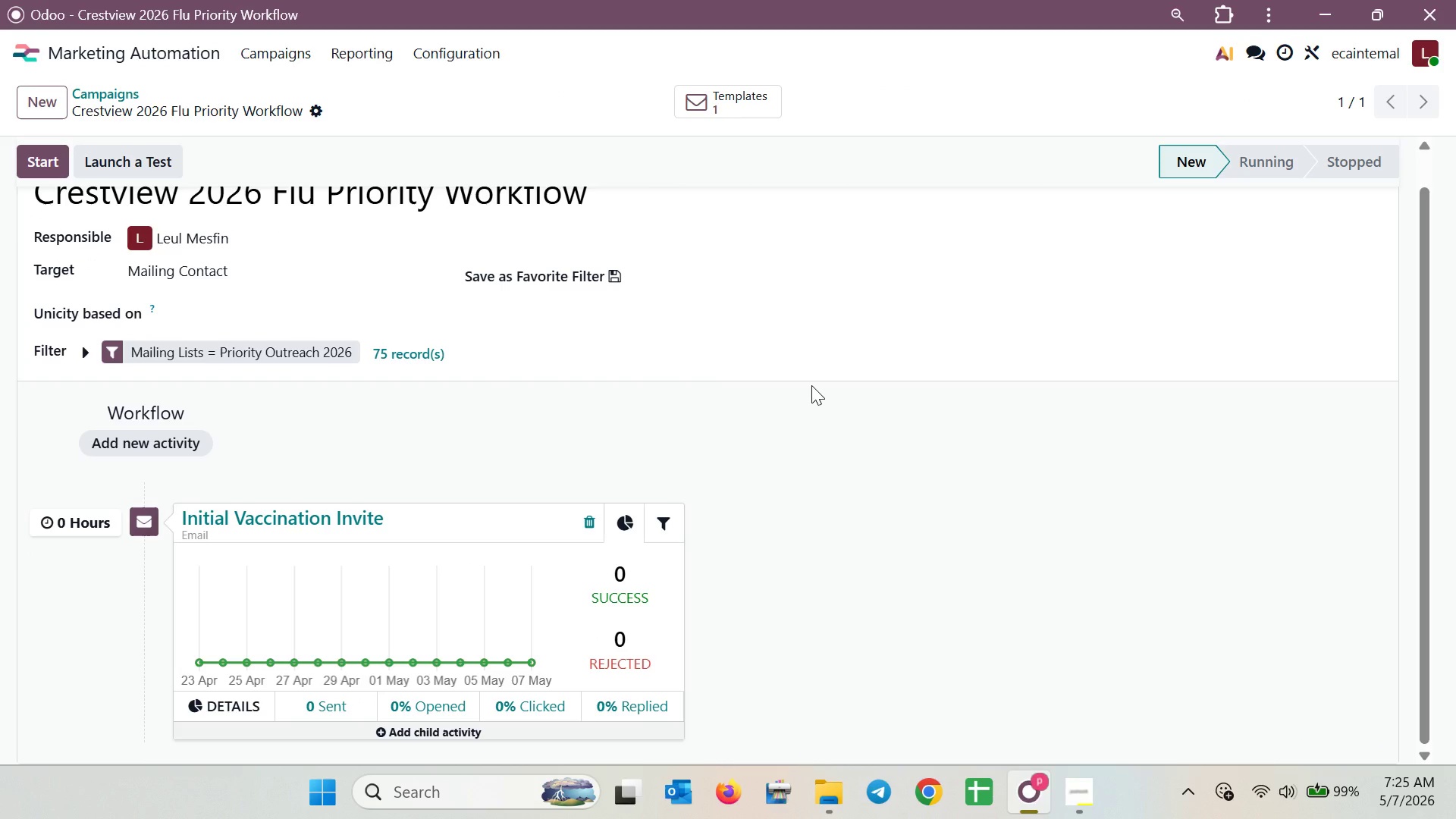 
scroll: coordinate [811, 385], scroll_direction: up, amount: 1.0
 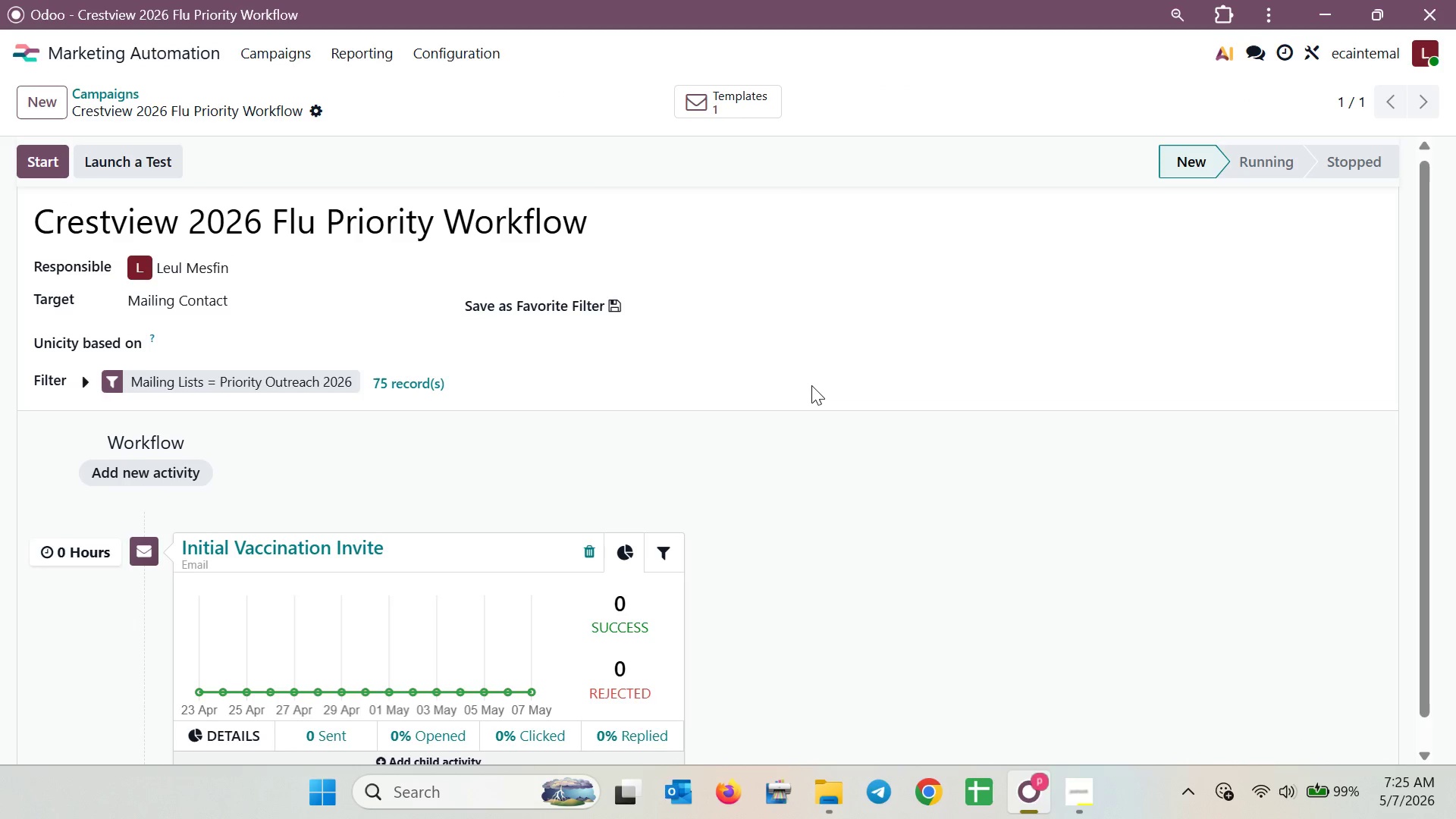 
scroll: coordinate [811, 385], scroll_direction: down, amount: 5.0
 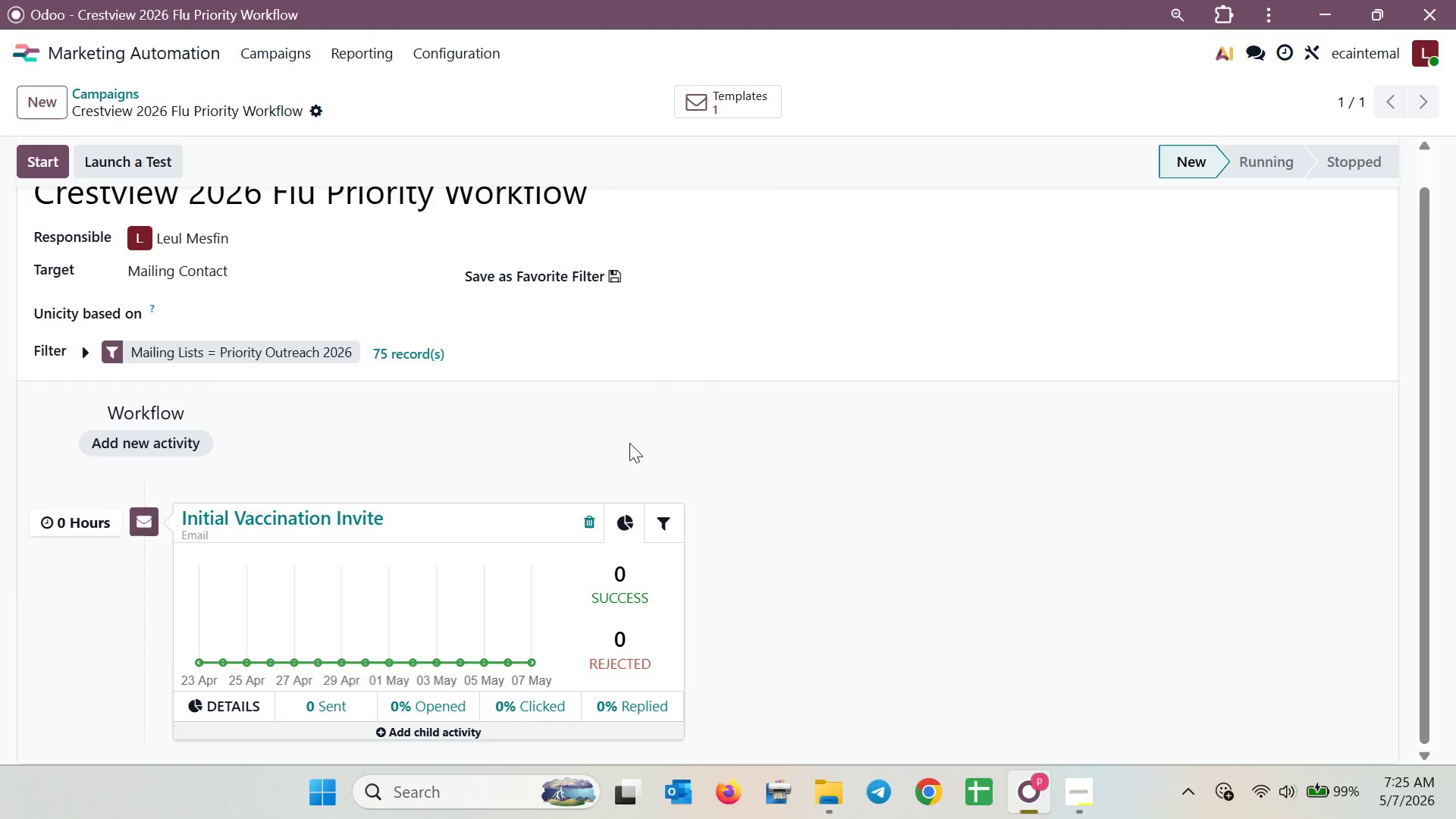 
double_click([521, 517])
 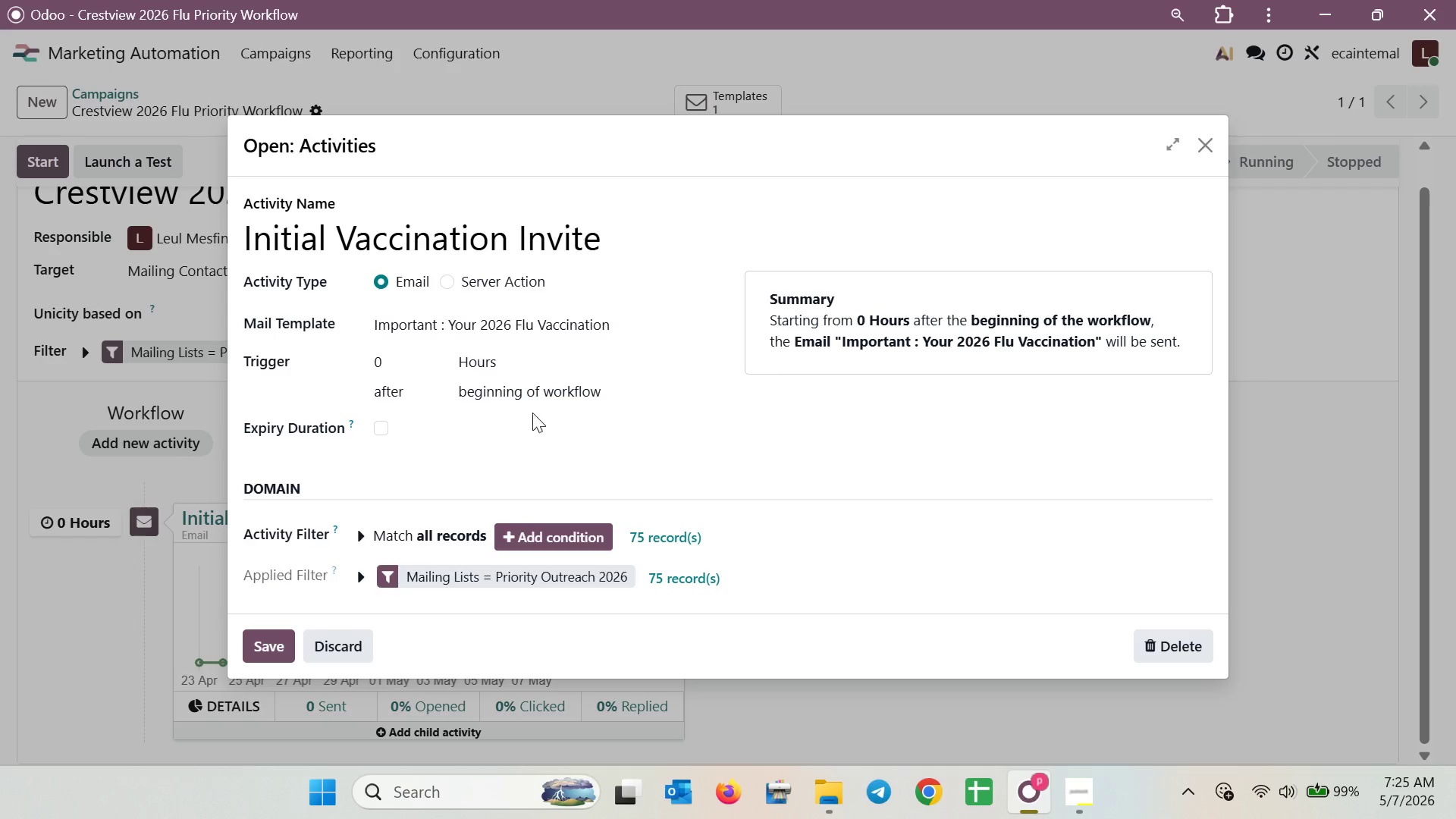 
left_click([544, 324])
 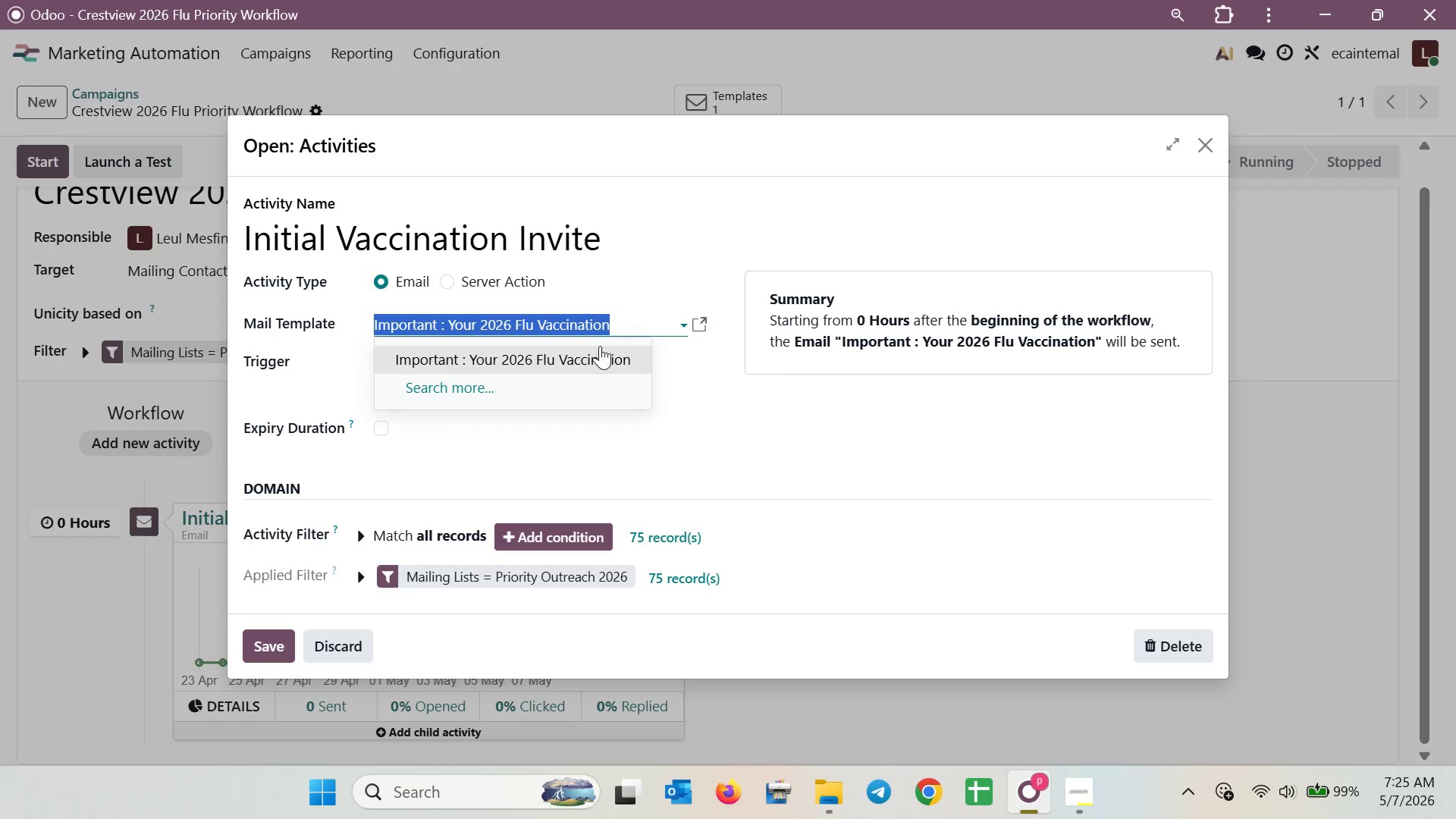 
left_click([592, 349])
 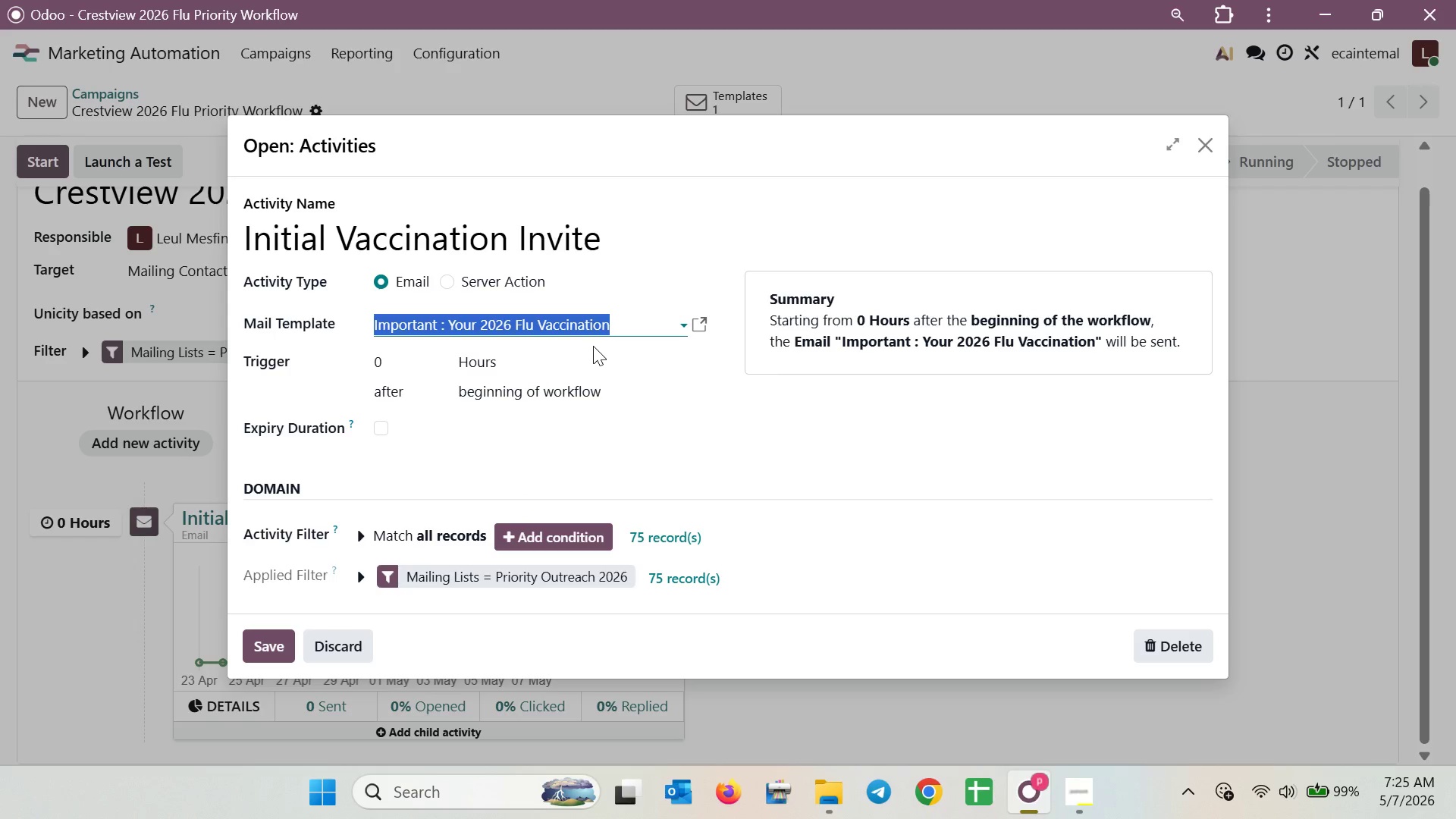 
left_click([635, 316])
 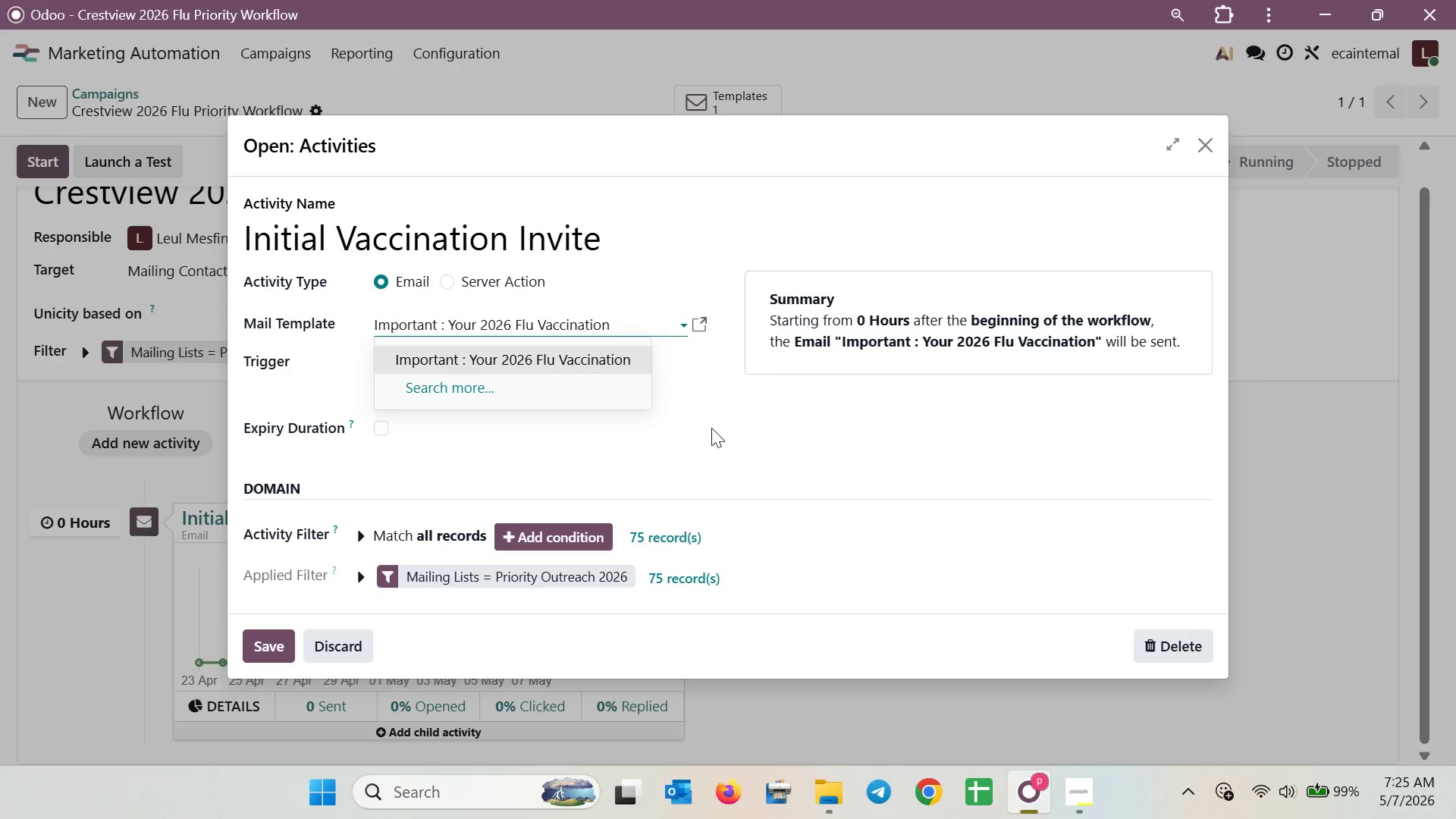 
left_click([735, 444])
 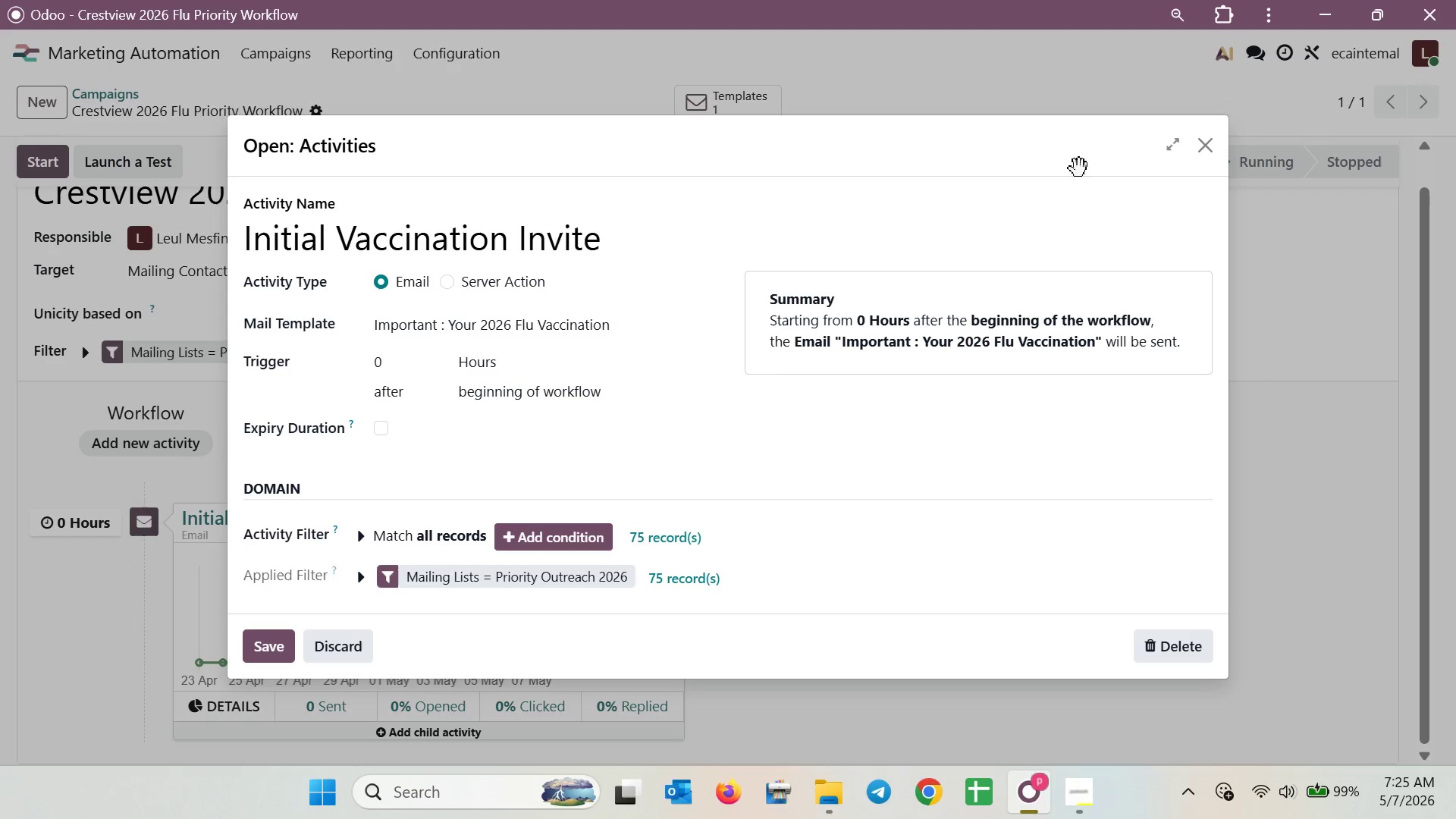 
left_click([1207, 151])
 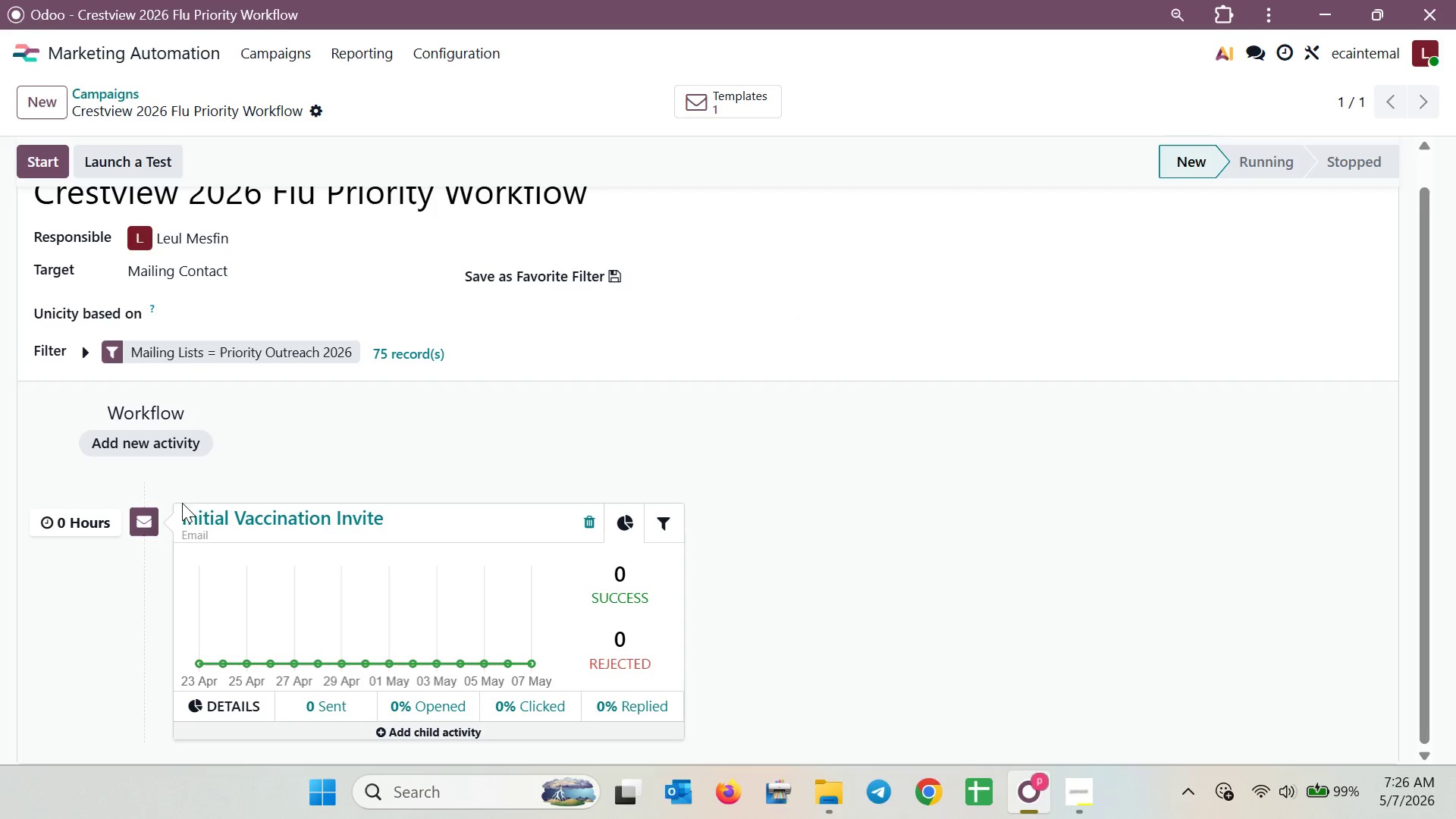 
left_click([206, 521])
 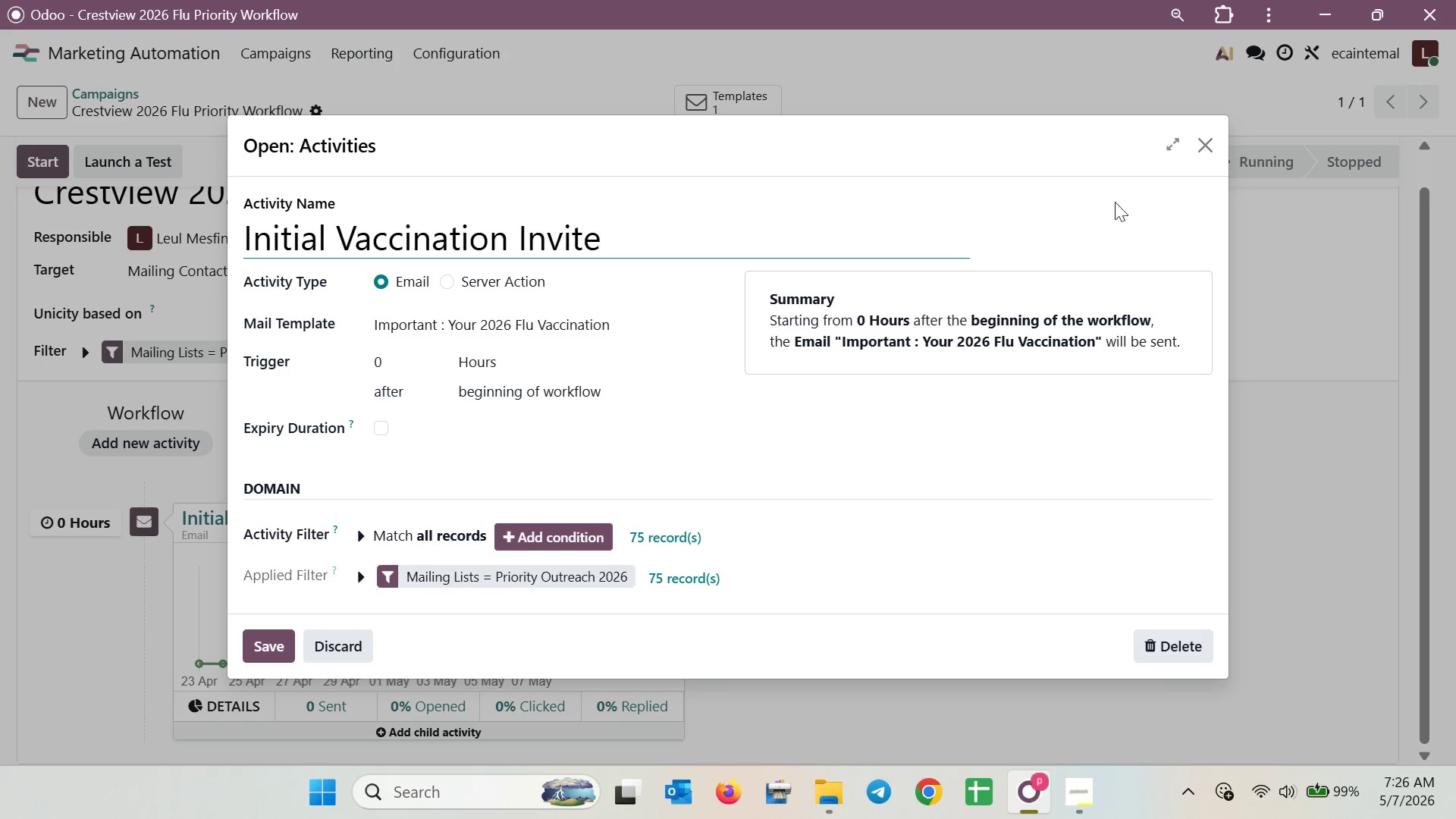 
left_click([990, 317])
 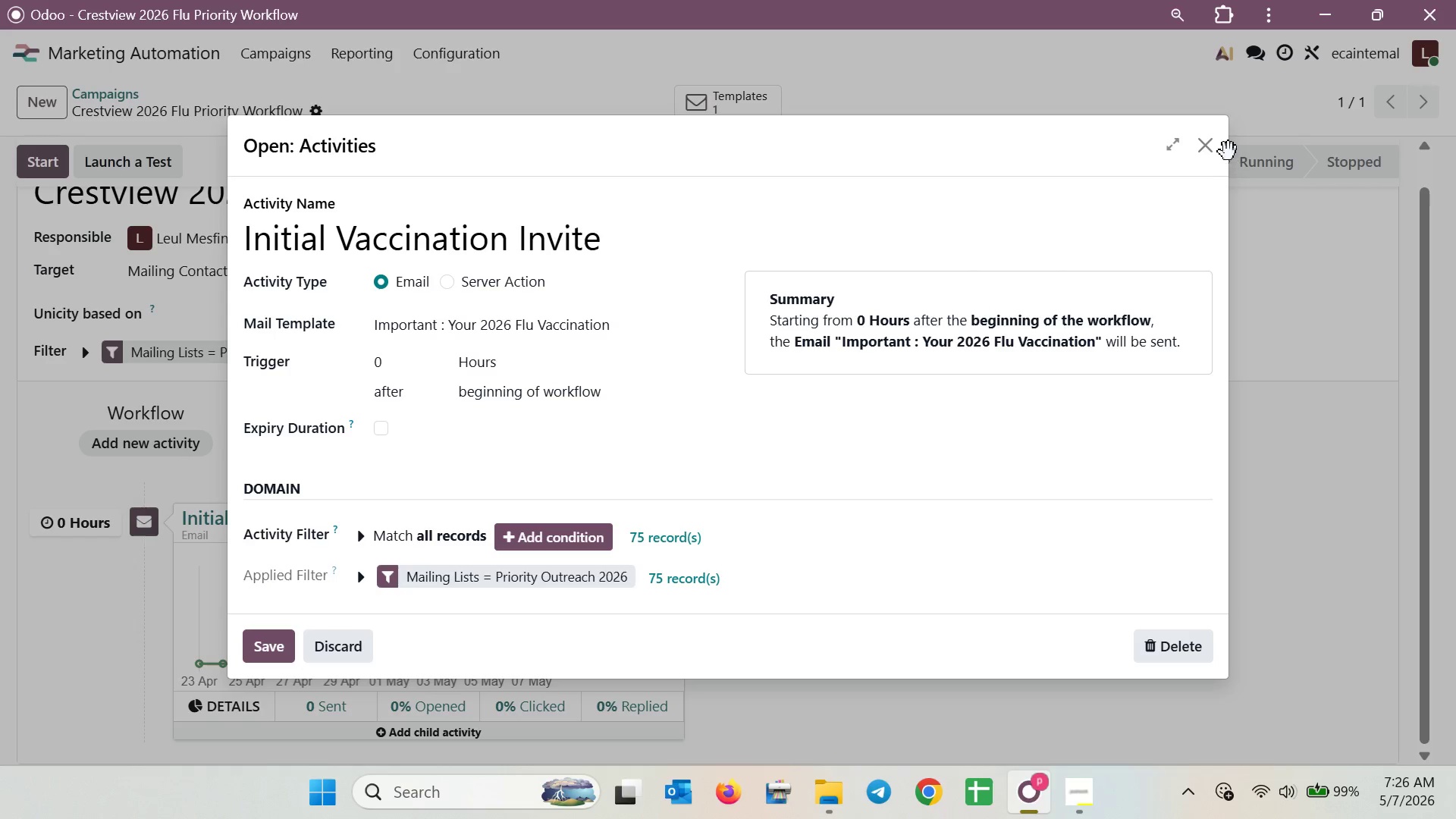 
left_click([1206, 143])
 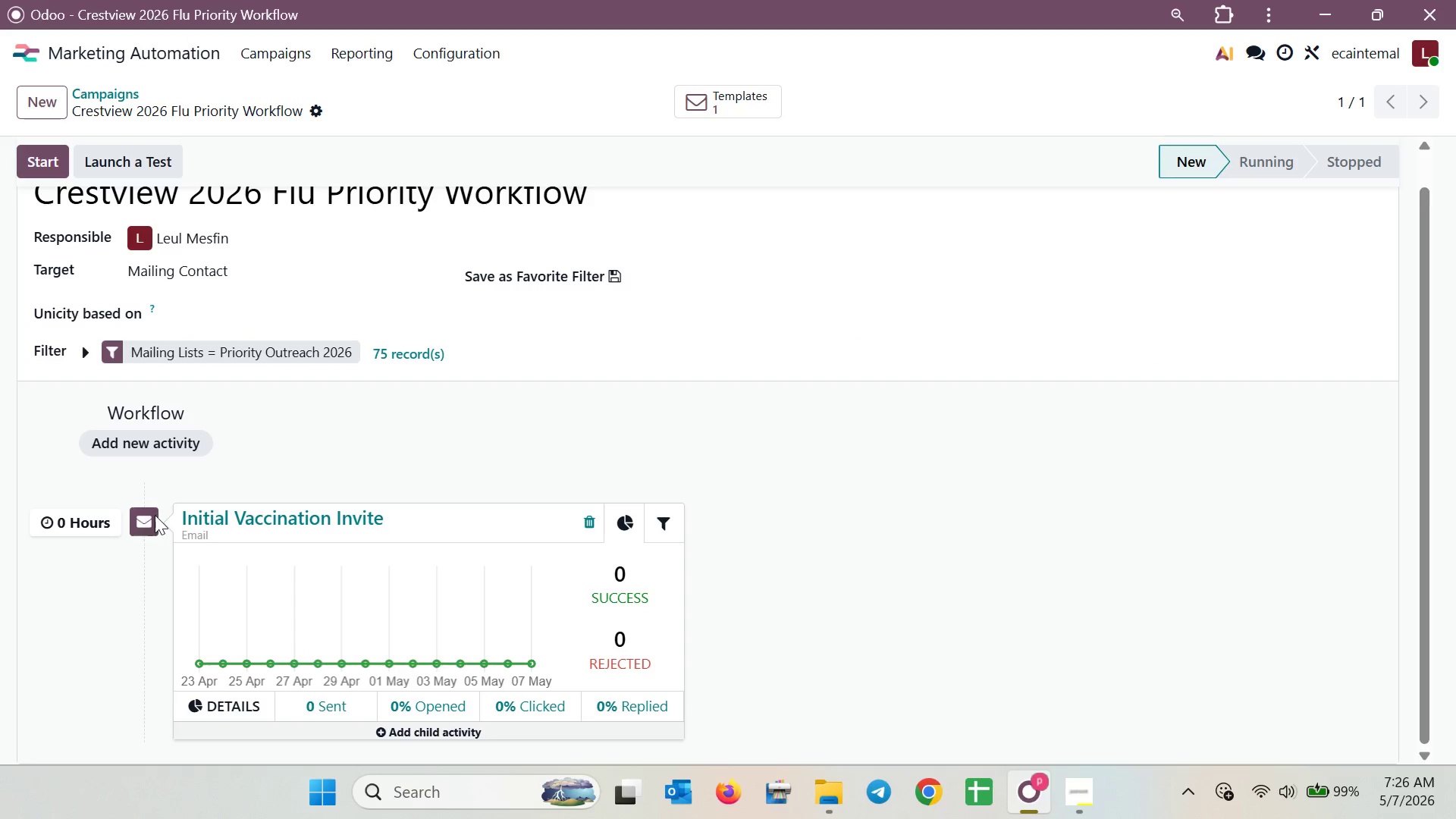 
double_click([146, 516])
 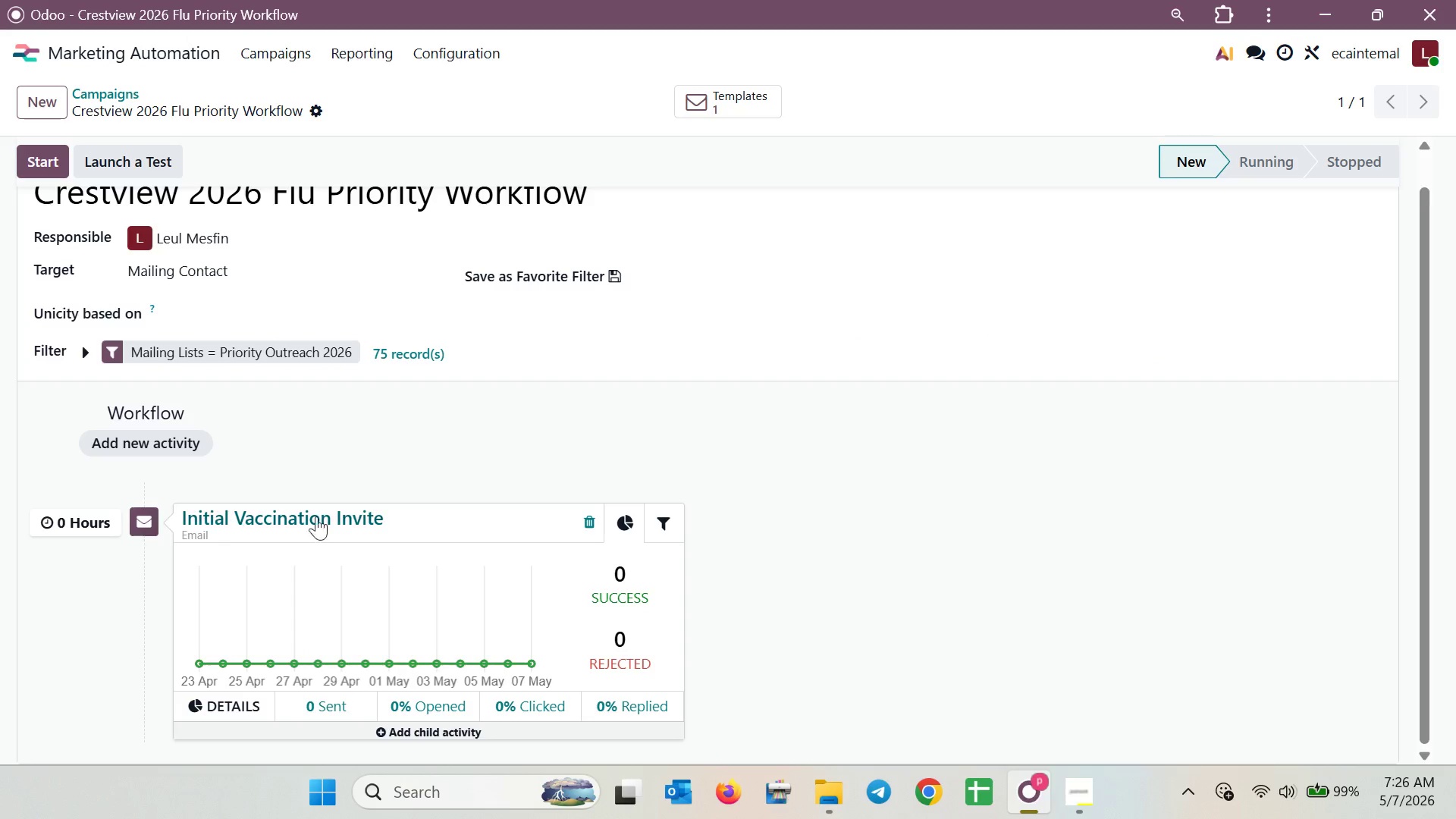 
scroll: coordinate [385, 734], scroll_direction: down, amount: 10.0
 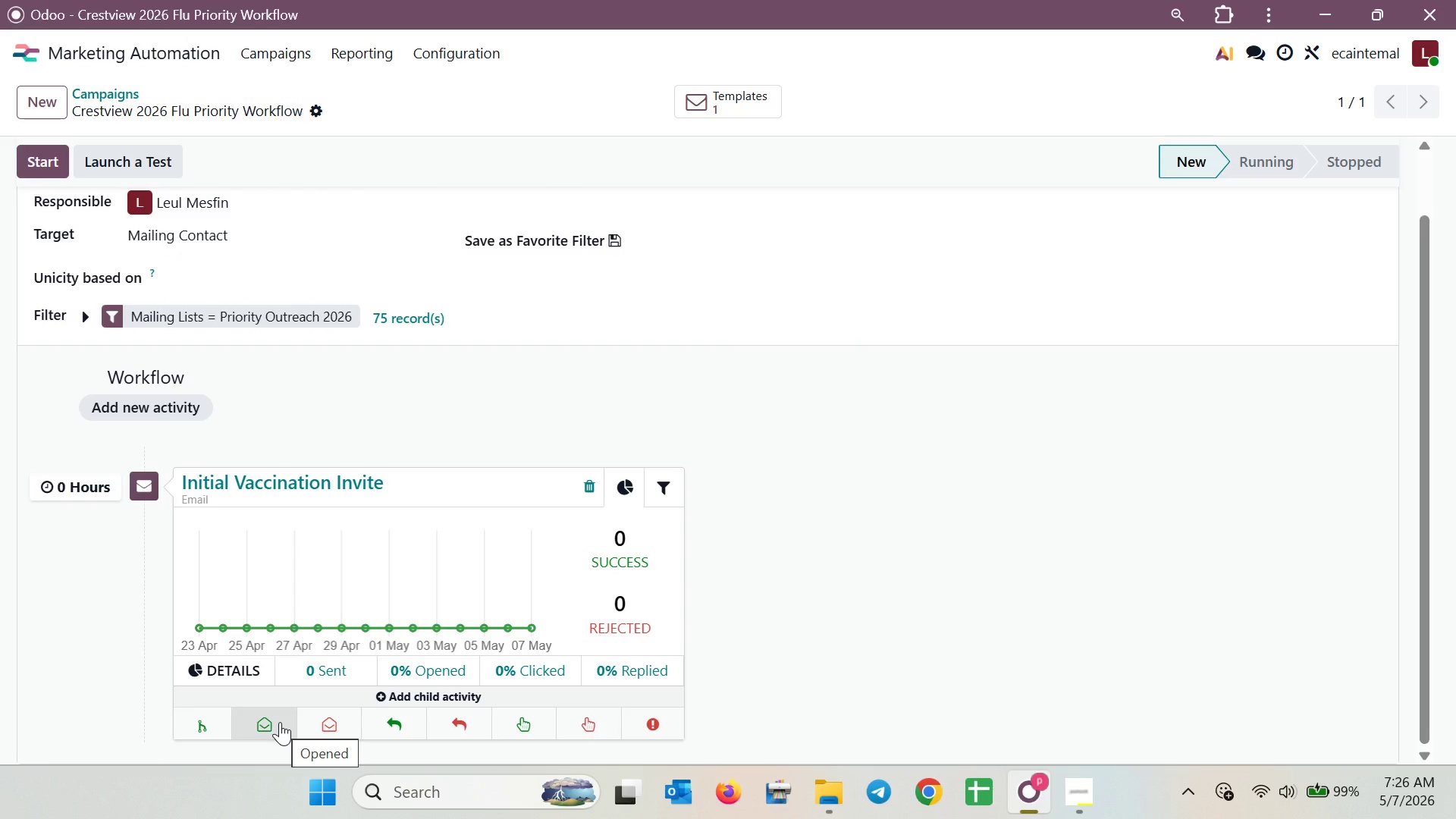 
mouse_move([306, 720])
 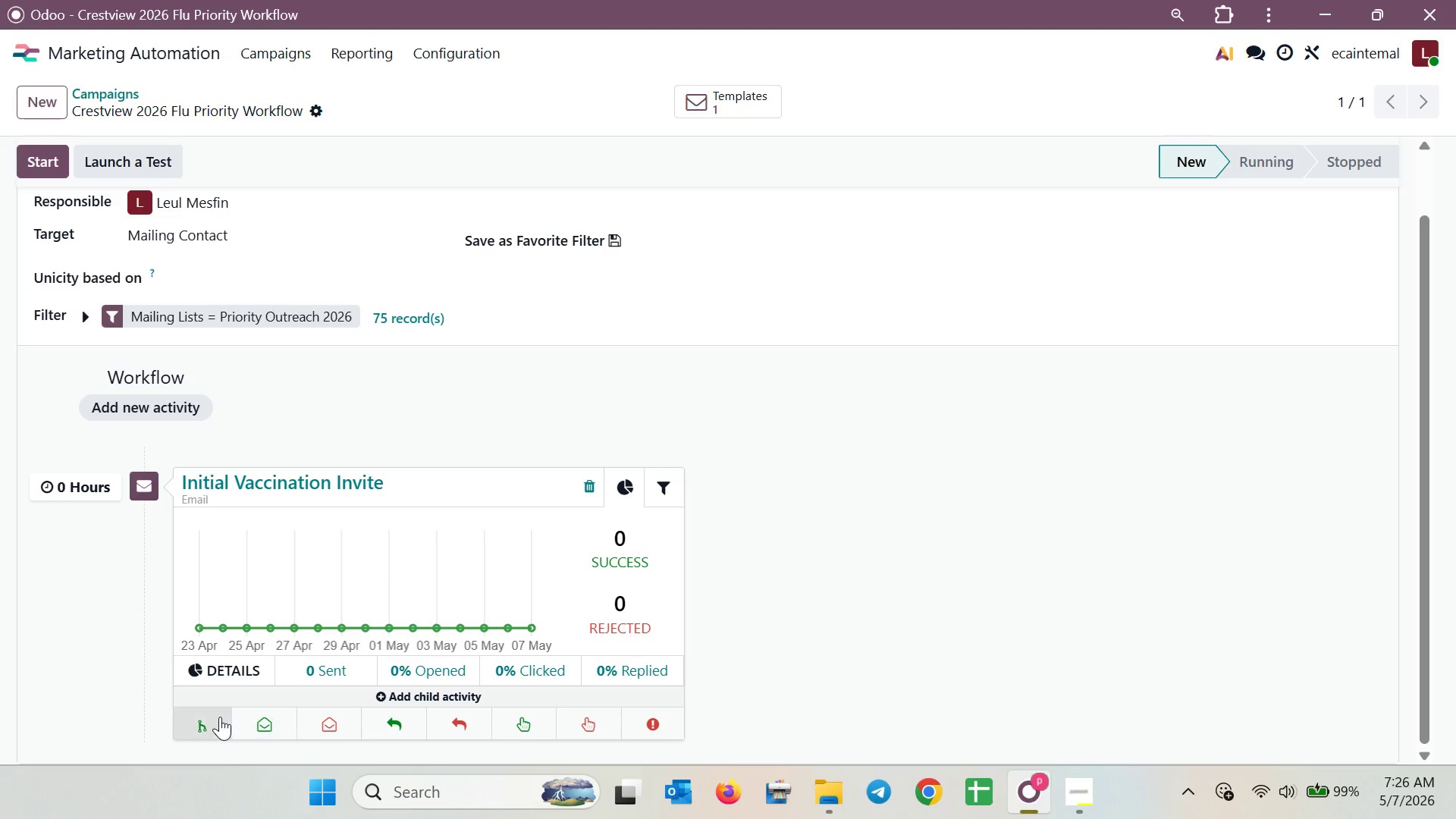 
mouse_move([239, 718])
 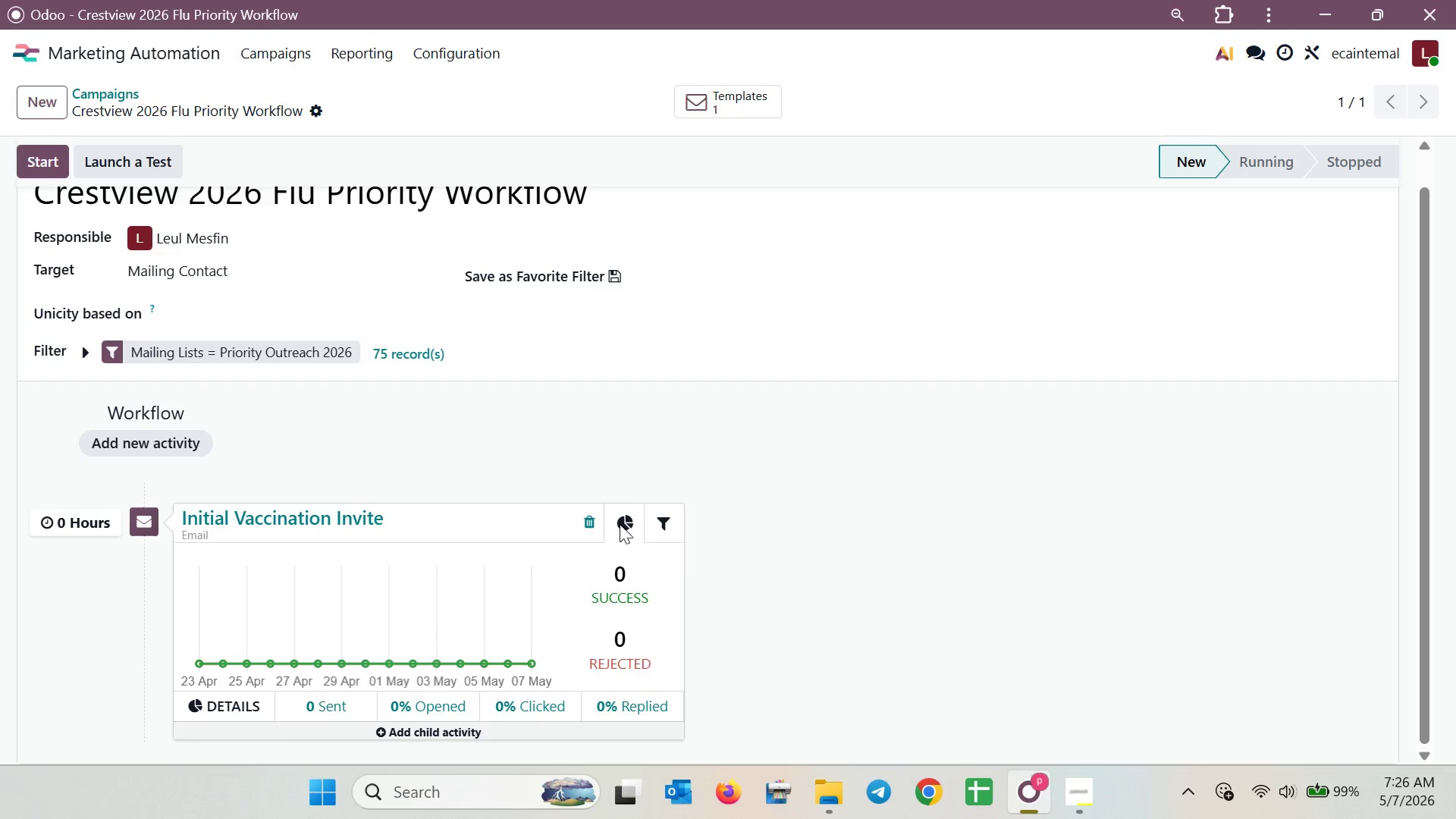 
left_click([468, 613])
 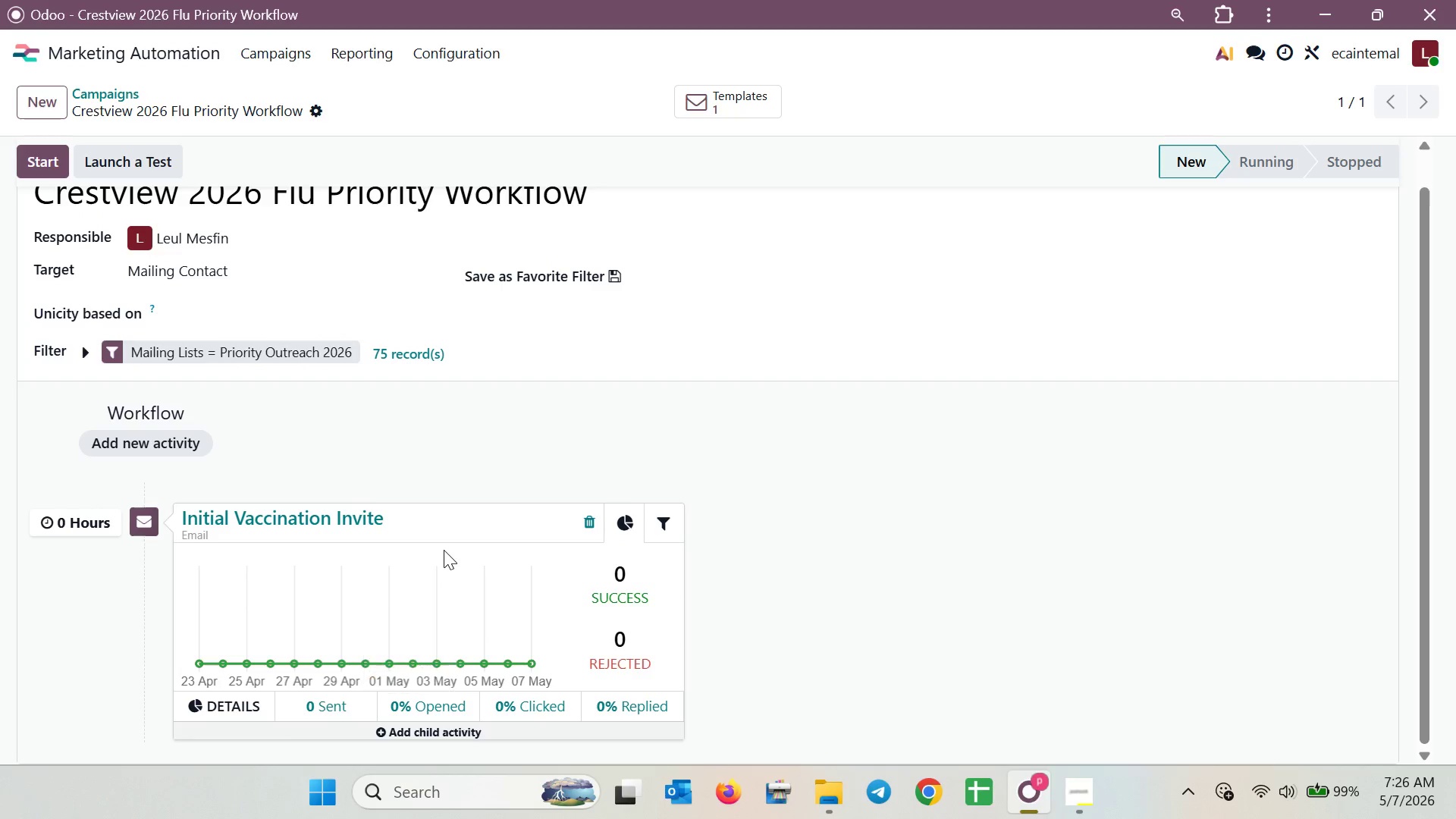 
left_click([439, 526])
 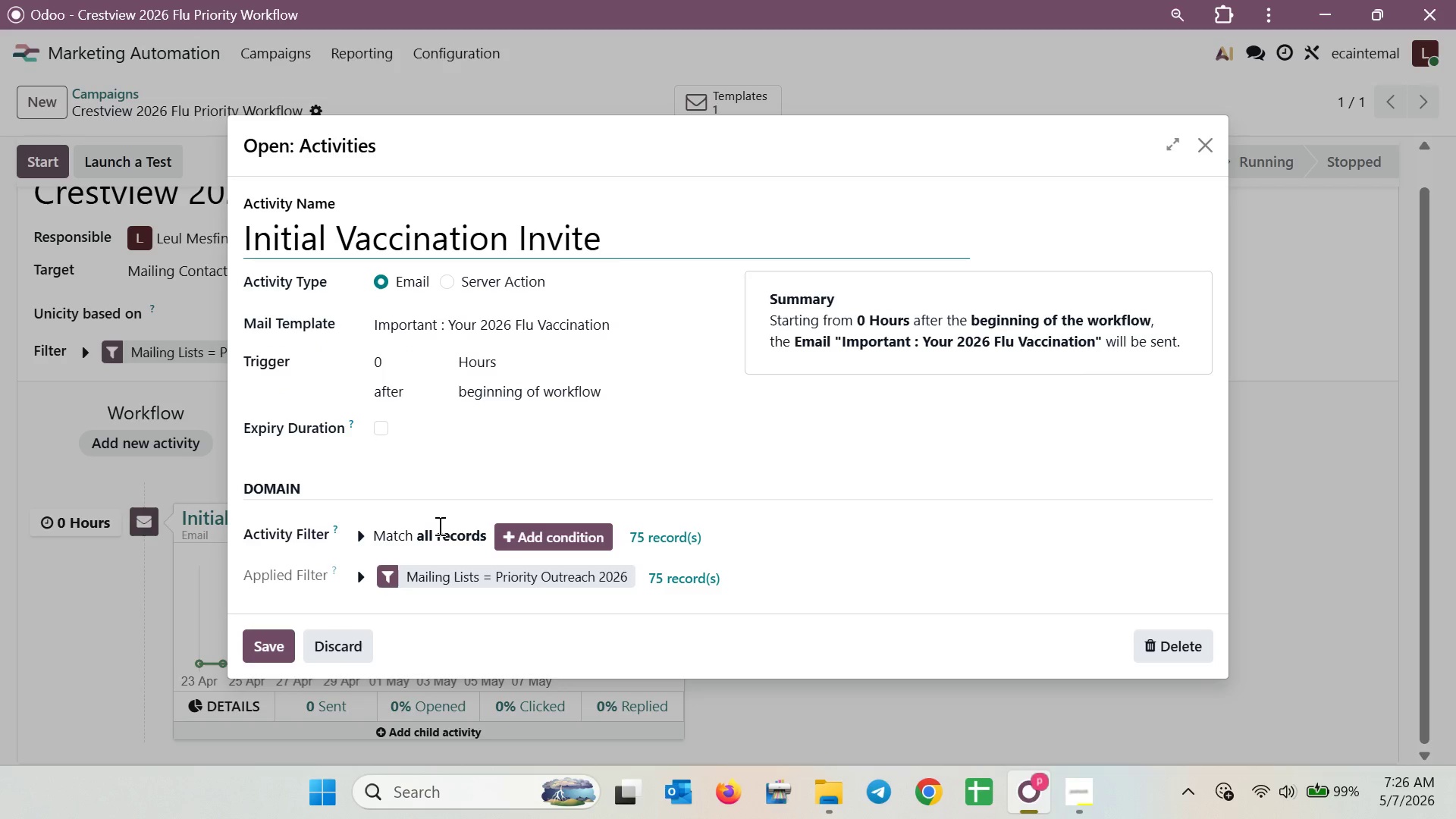 
scroll: coordinate [439, 526], scroll_direction: down, amount: 5.0
 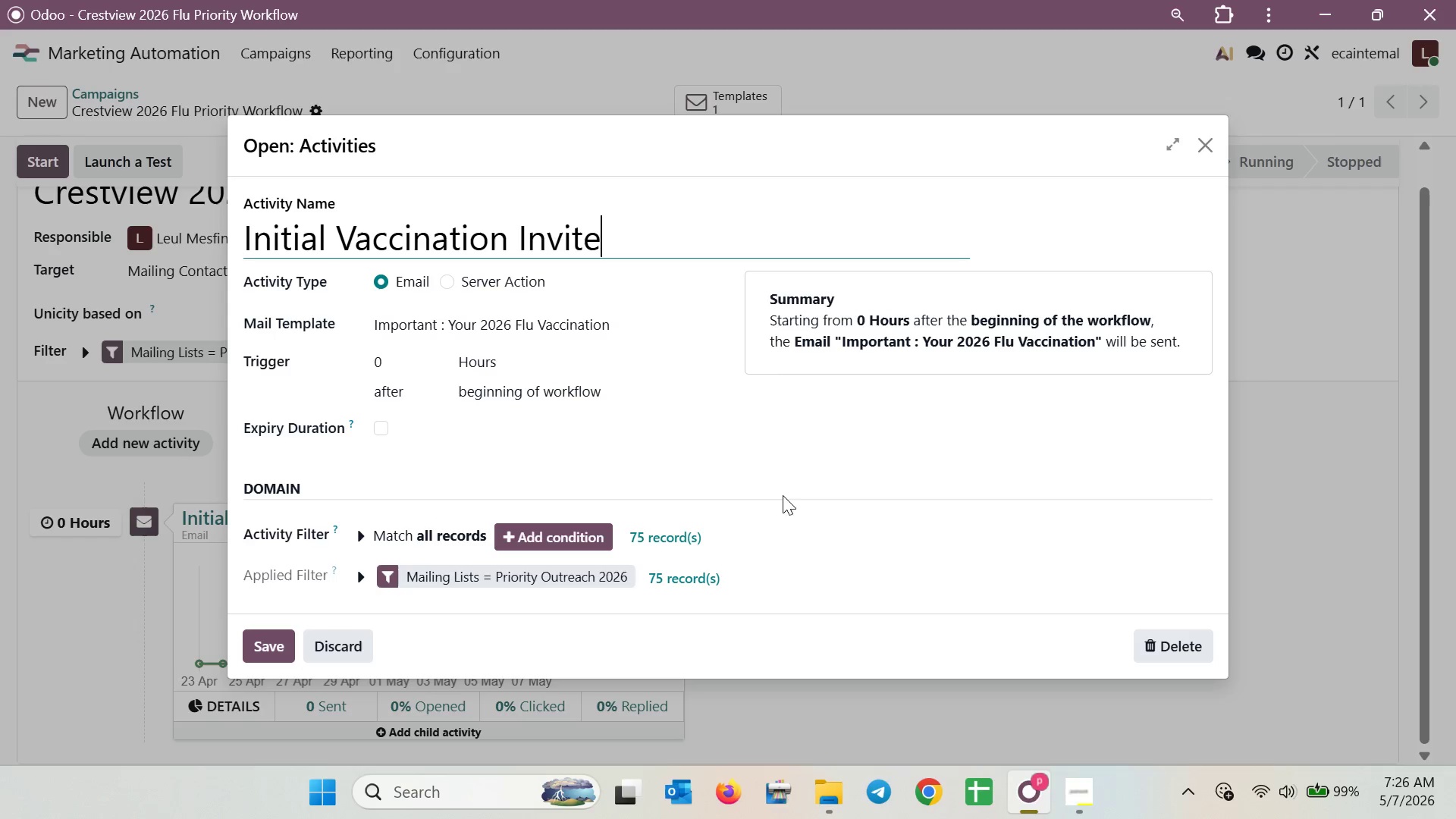 
double_click([814, 331])
 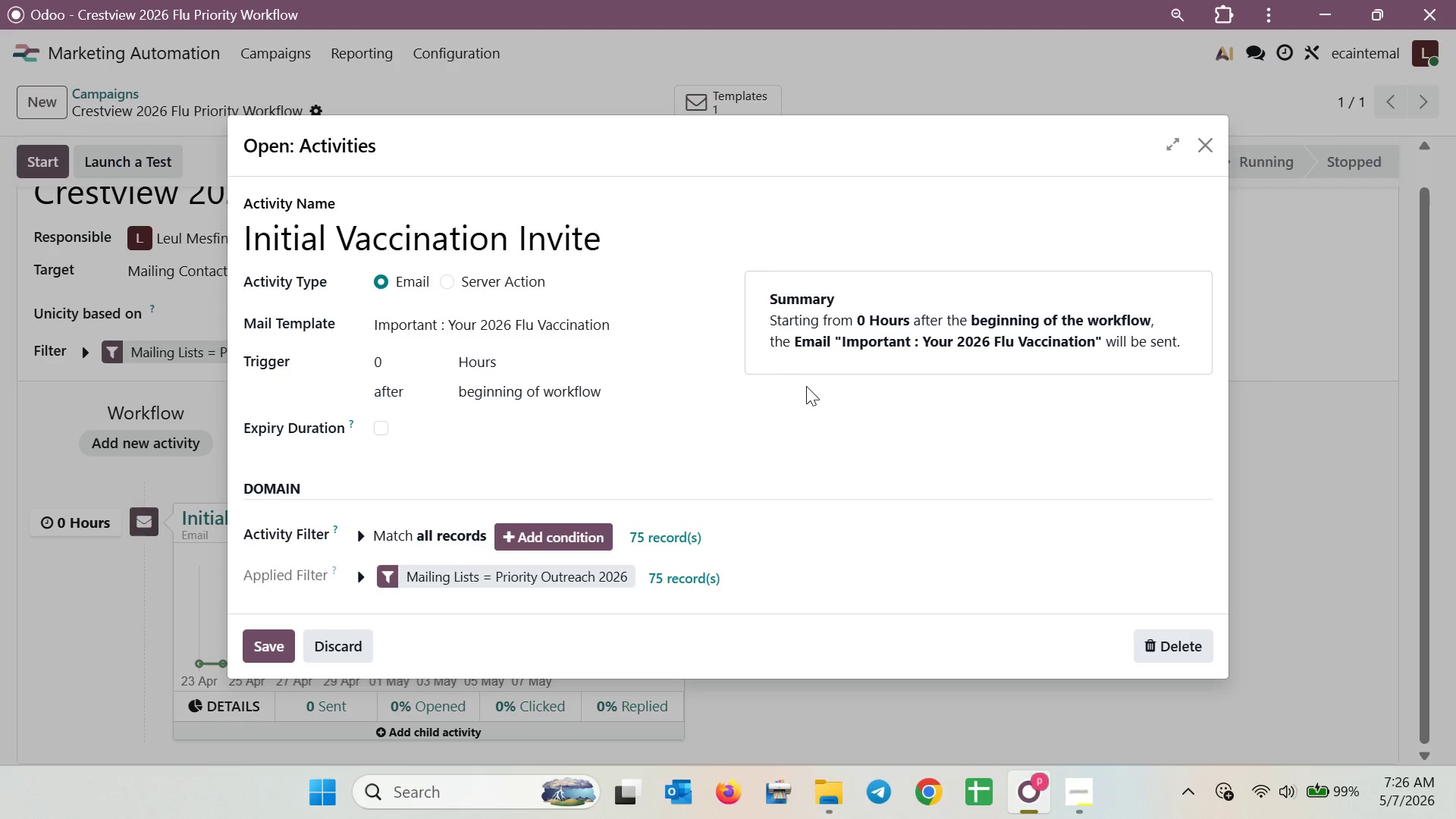 
left_click([806, 386])
 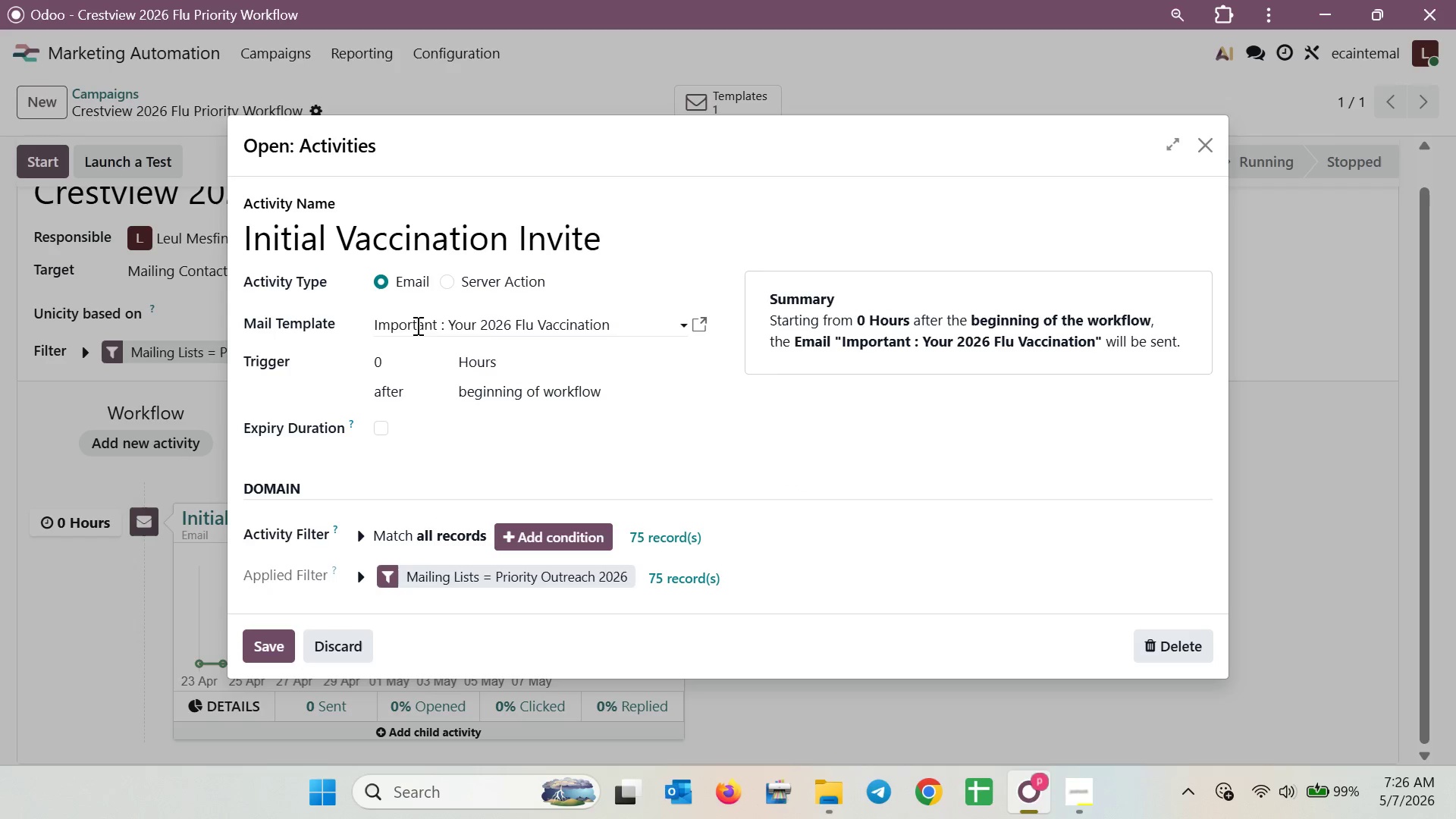 
left_click([416, 325])
 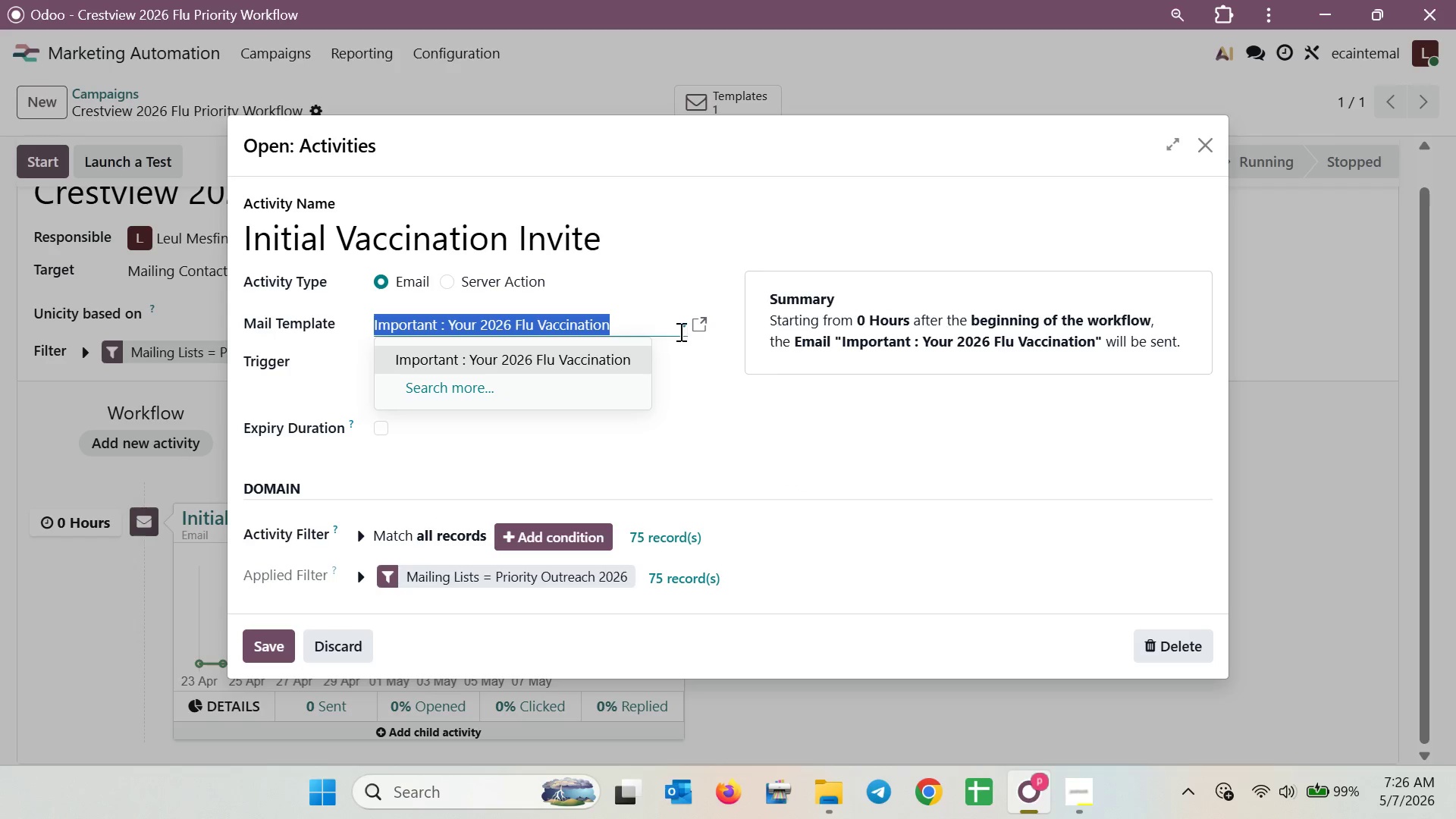 
left_click([701, 331])
 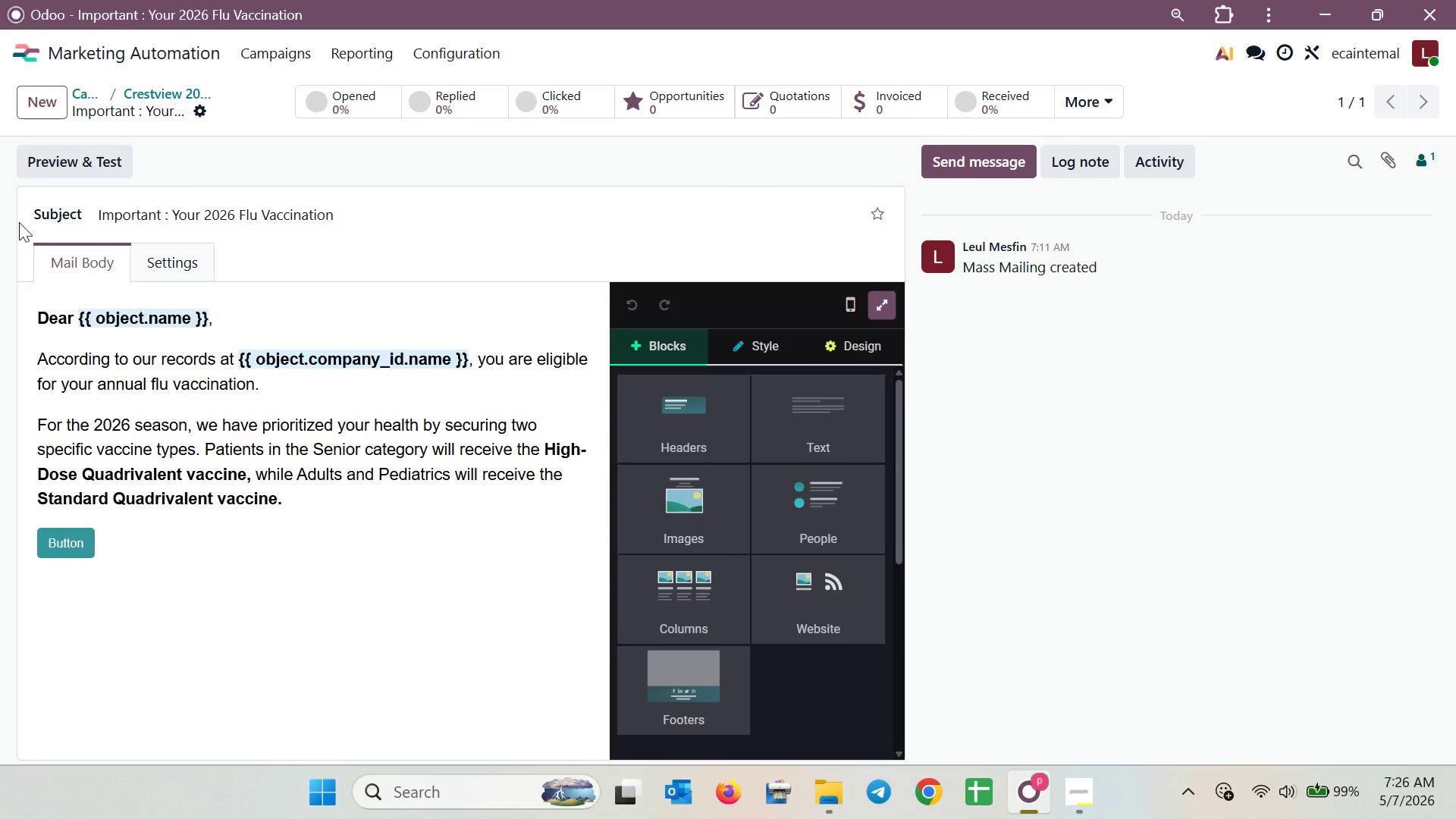 
left_click([88, 92])
 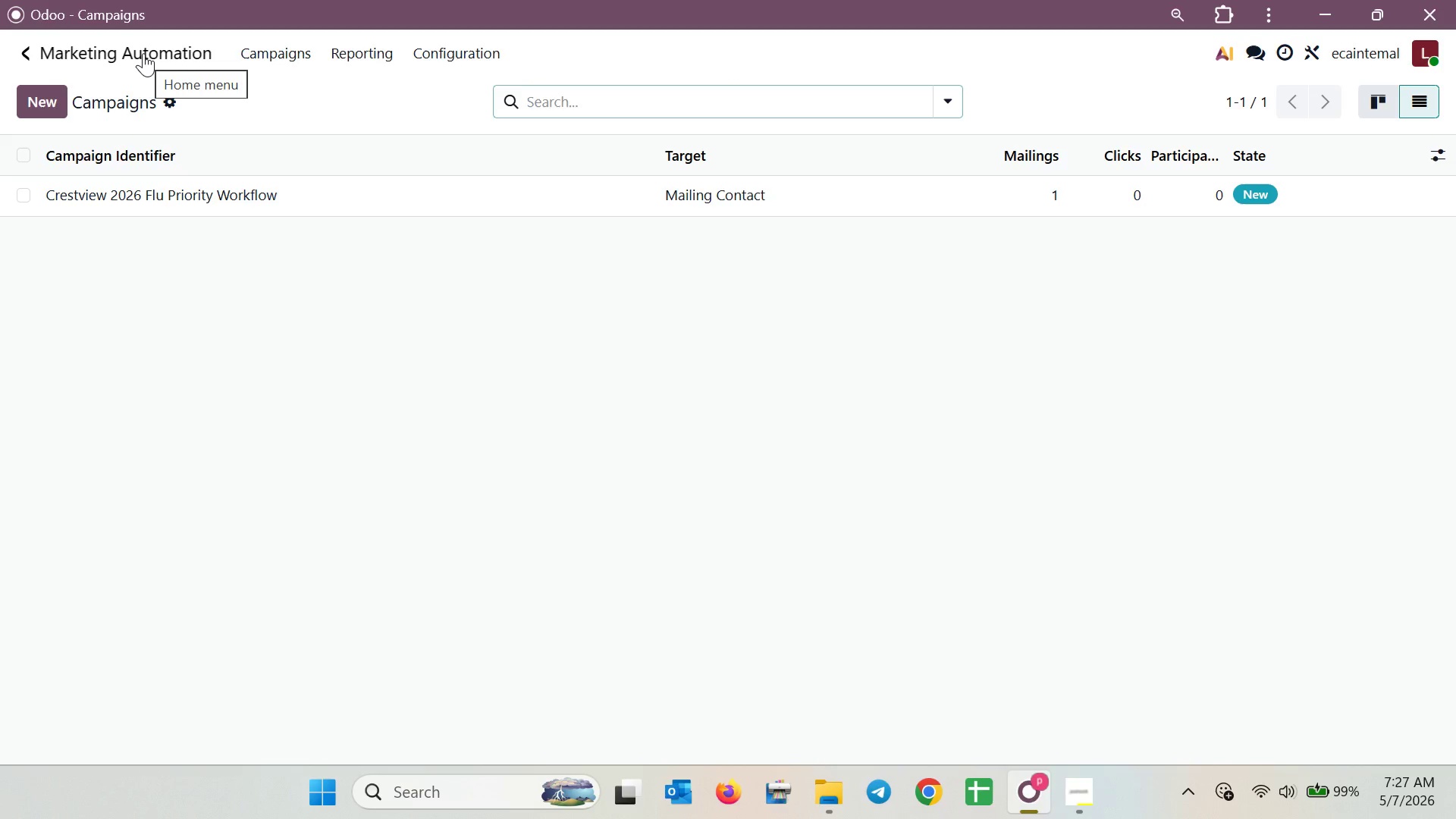 
wait(92.81)
 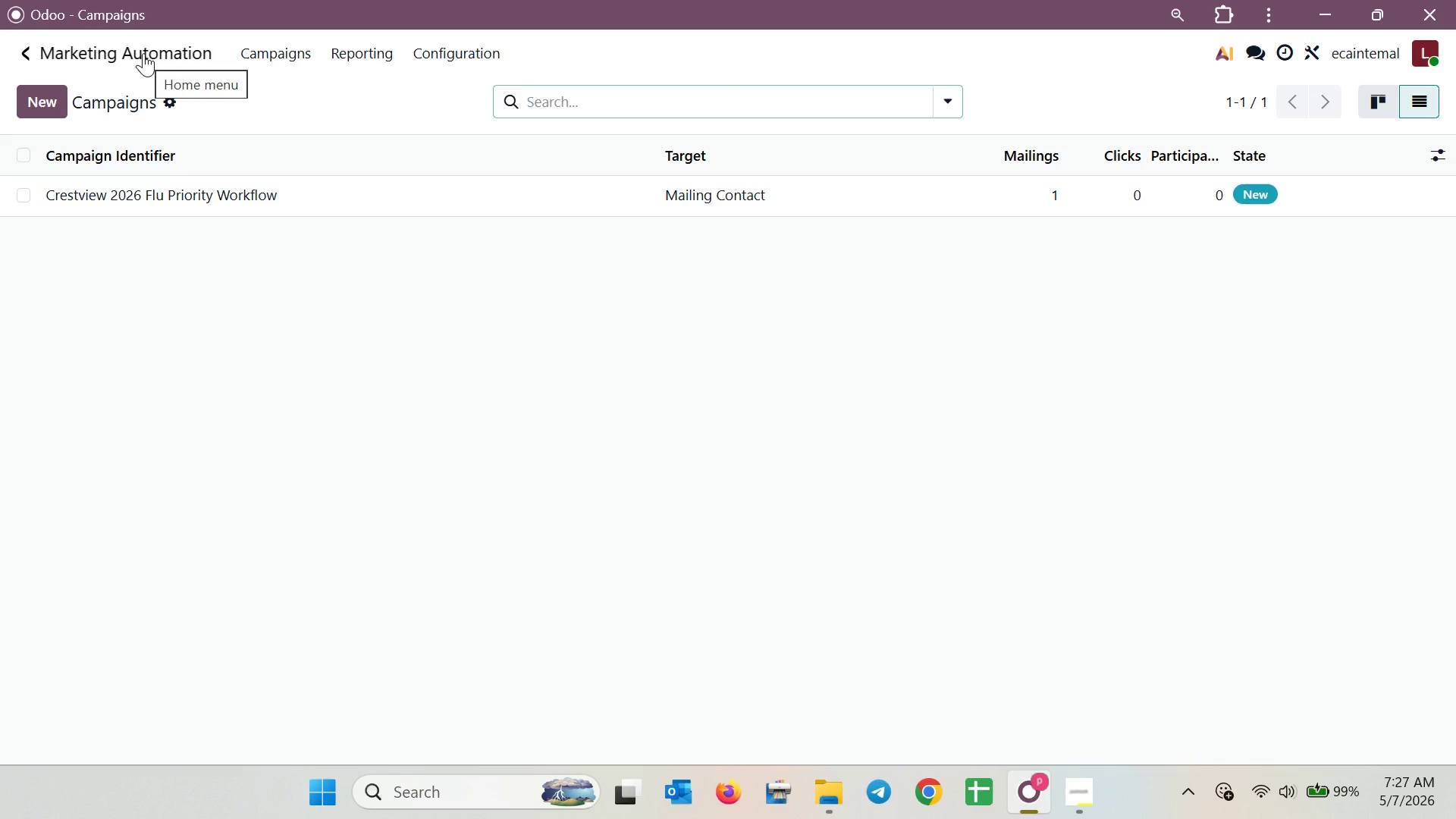 
left_click([107, 58])
 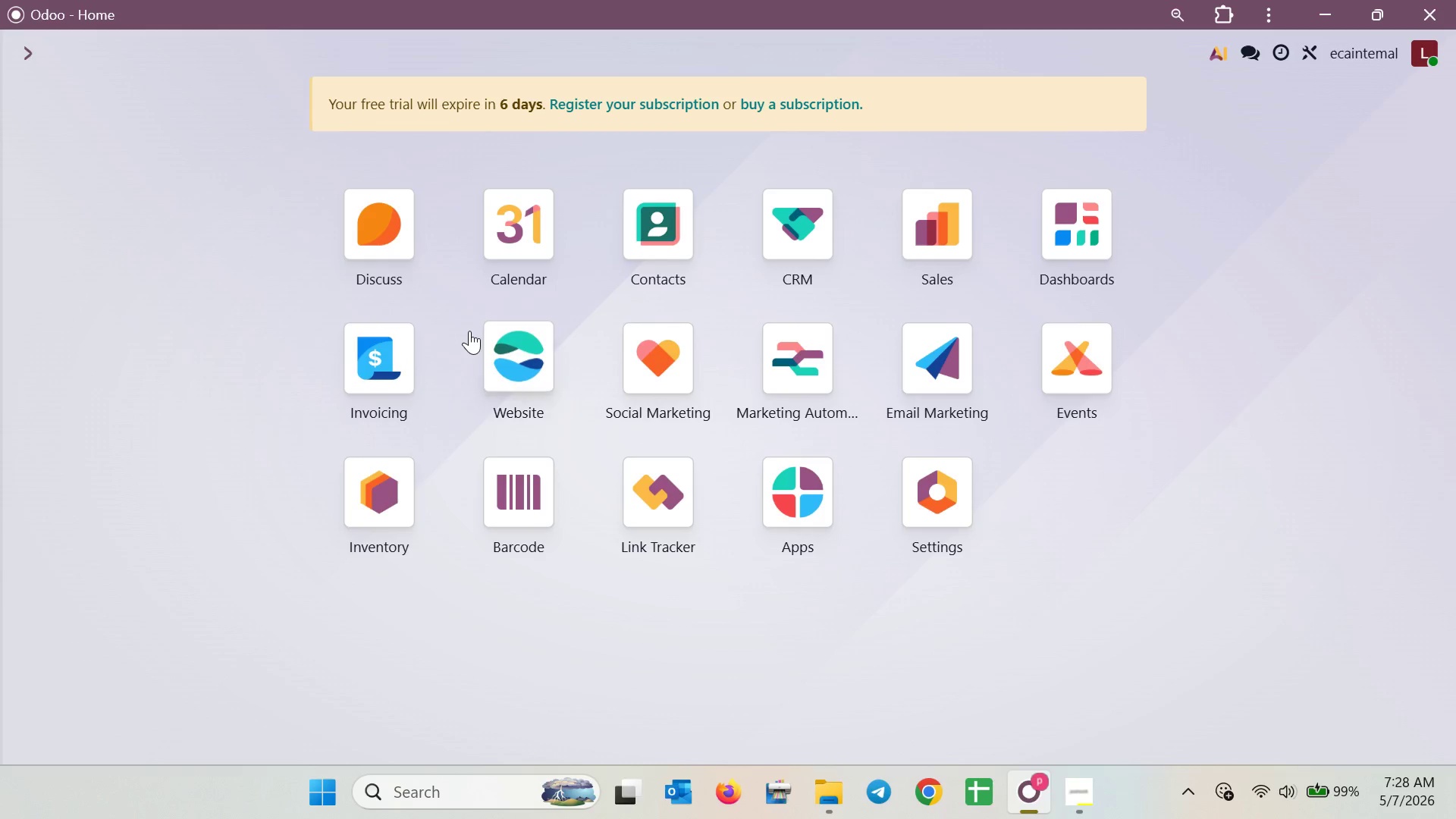 
left_click([499, 332])
 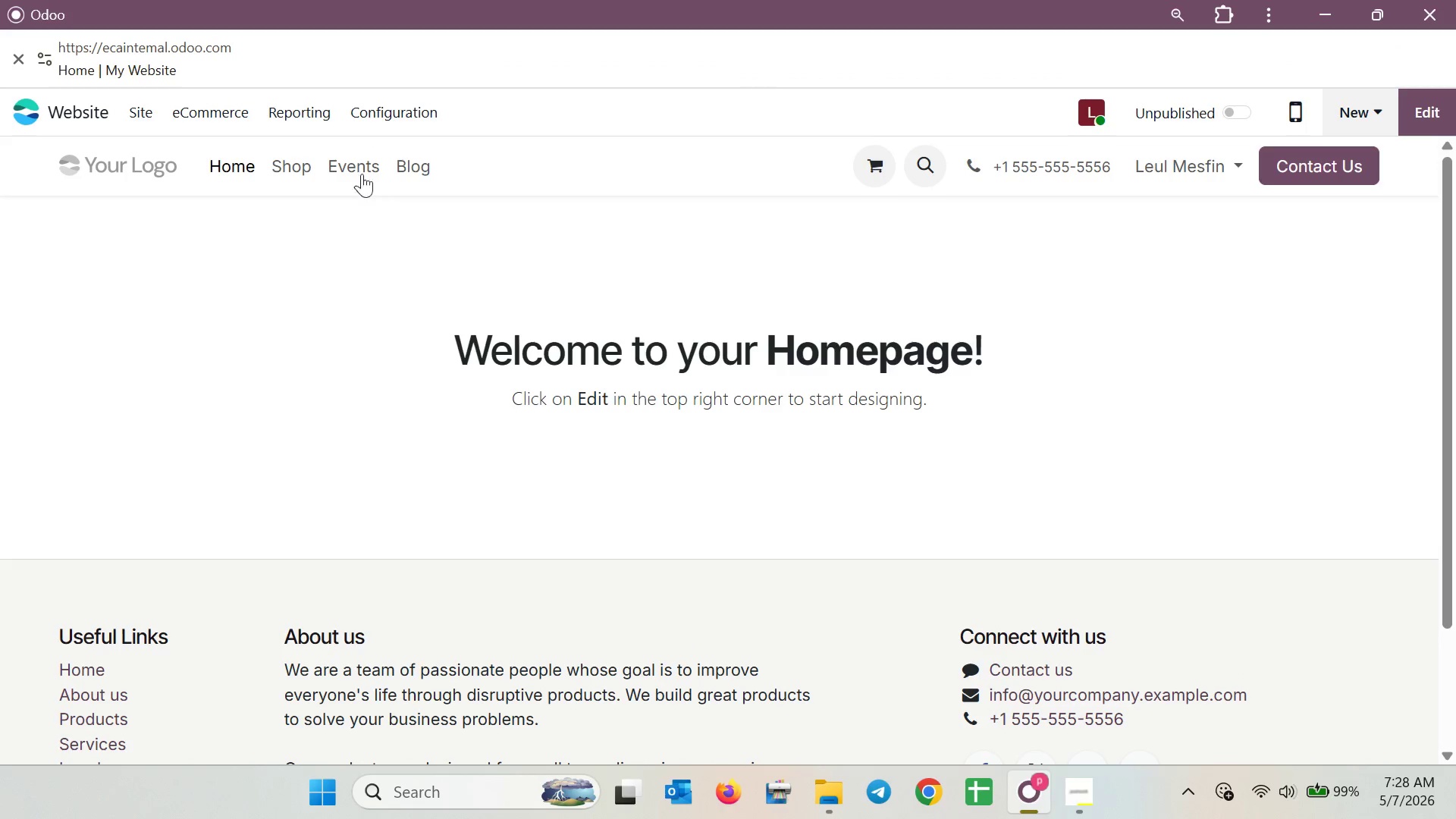 
double_click([435, 165])
 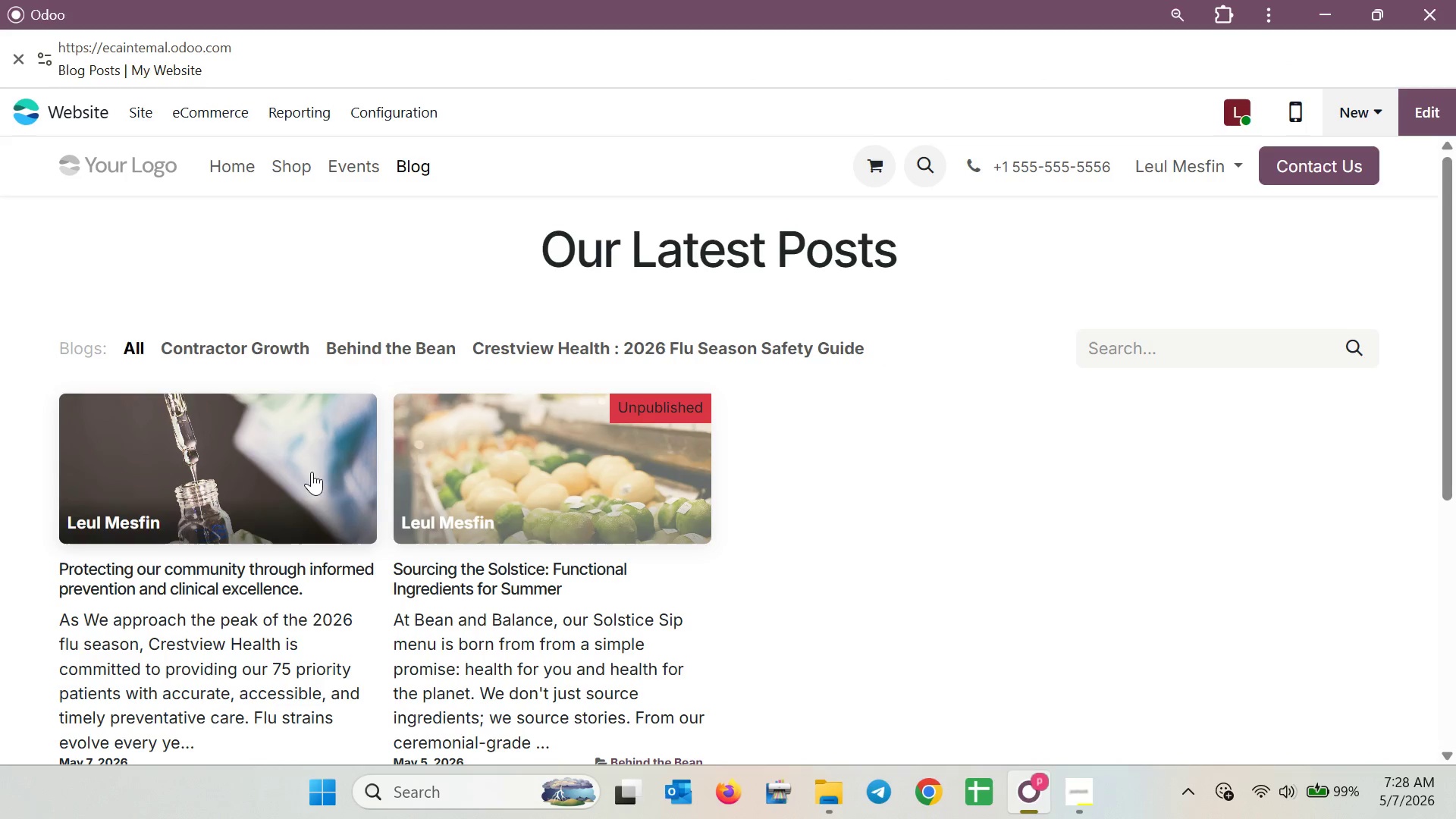 
left_click([223, 496])
 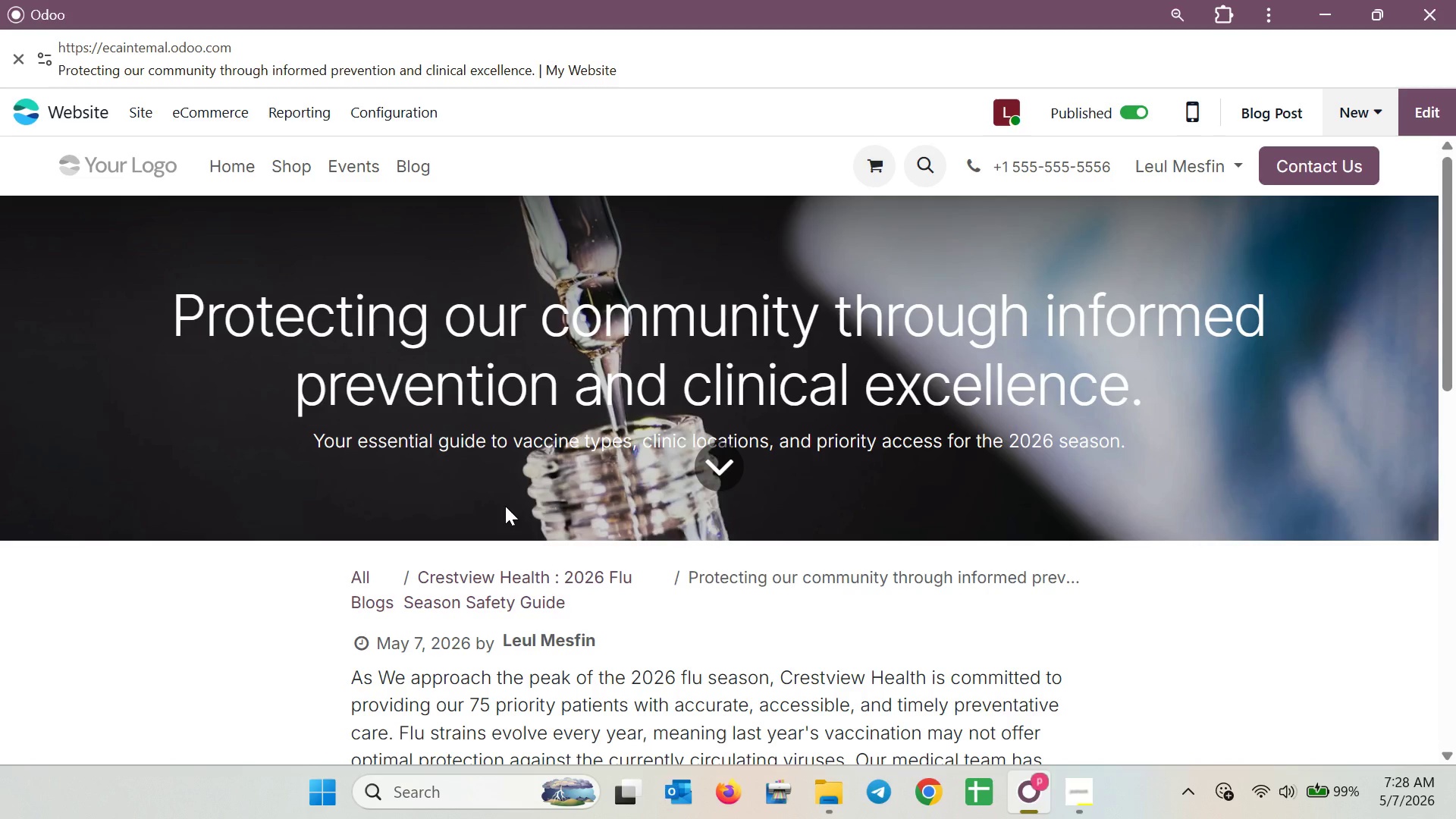 
scroll: coordinate [508, 507], scroll_direction: up, amount: 1.0
 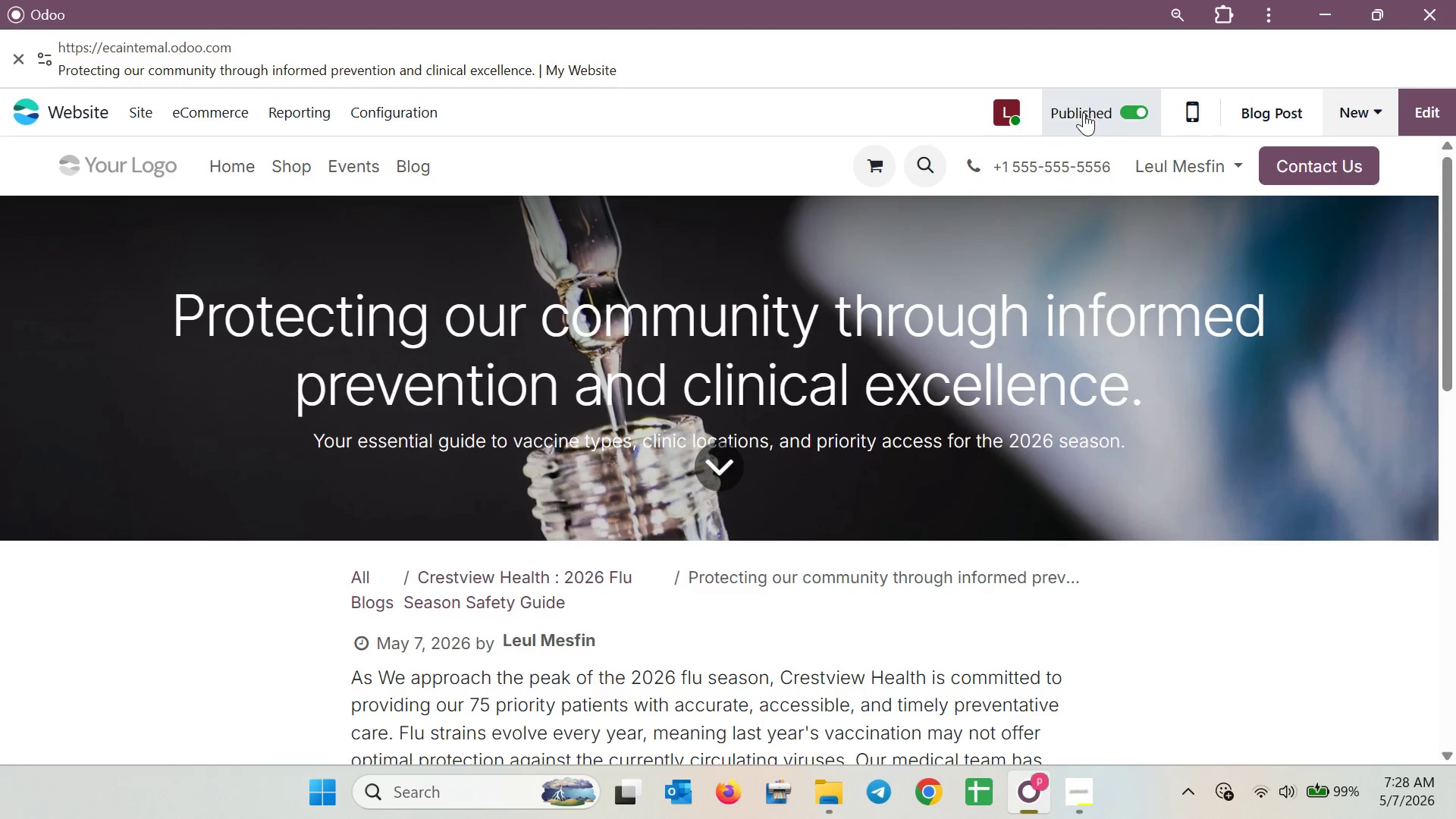 
scroll: coordinate [936, 337], scroll_direction: down, amount: 10.0
 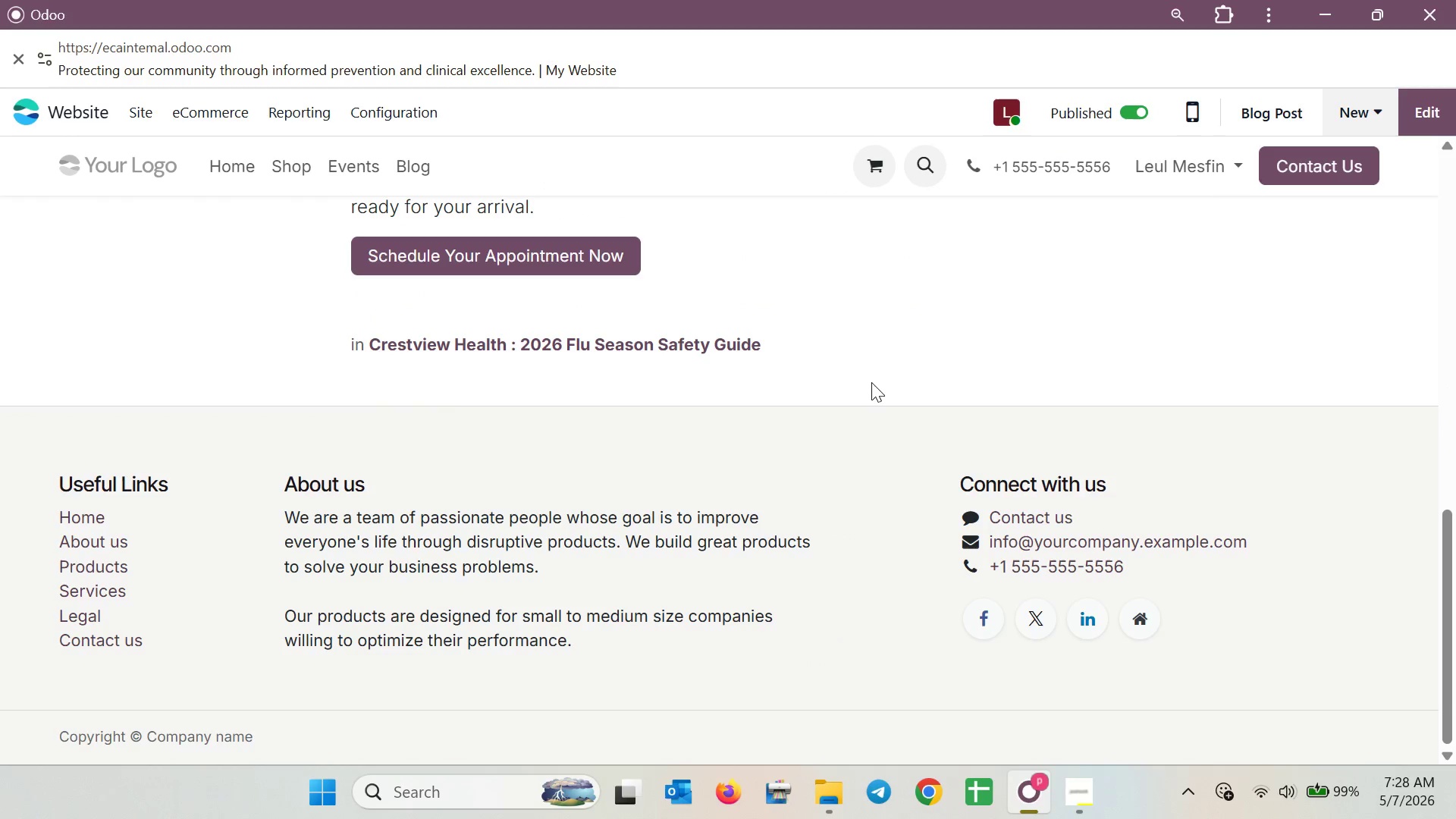 
scroll: coordinate [854, 391], scroll_direction: up, amount: 7.0
 